 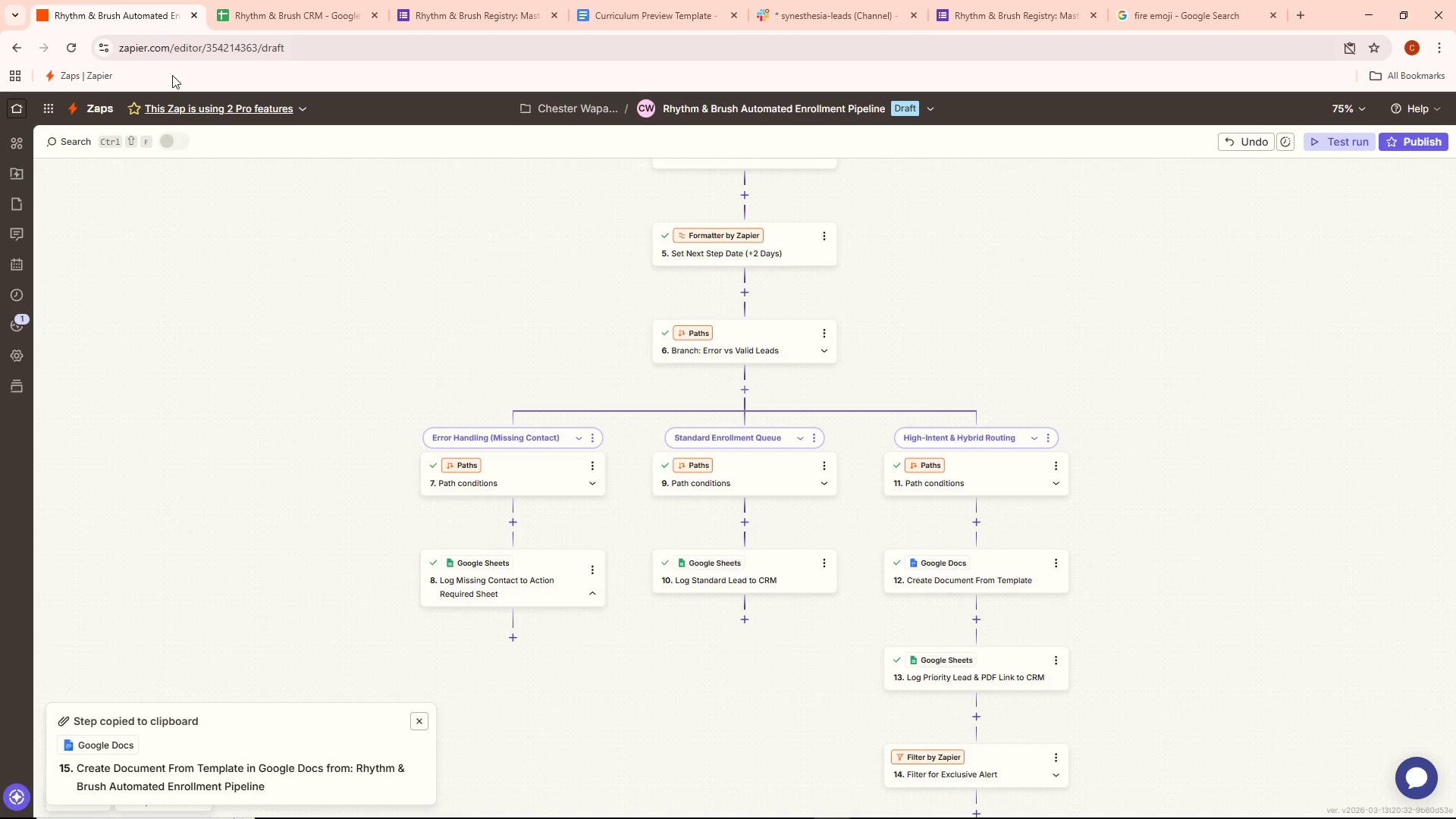 
scroll: coordinate [856, 372], scroll_direction: up, amount: 9.0
 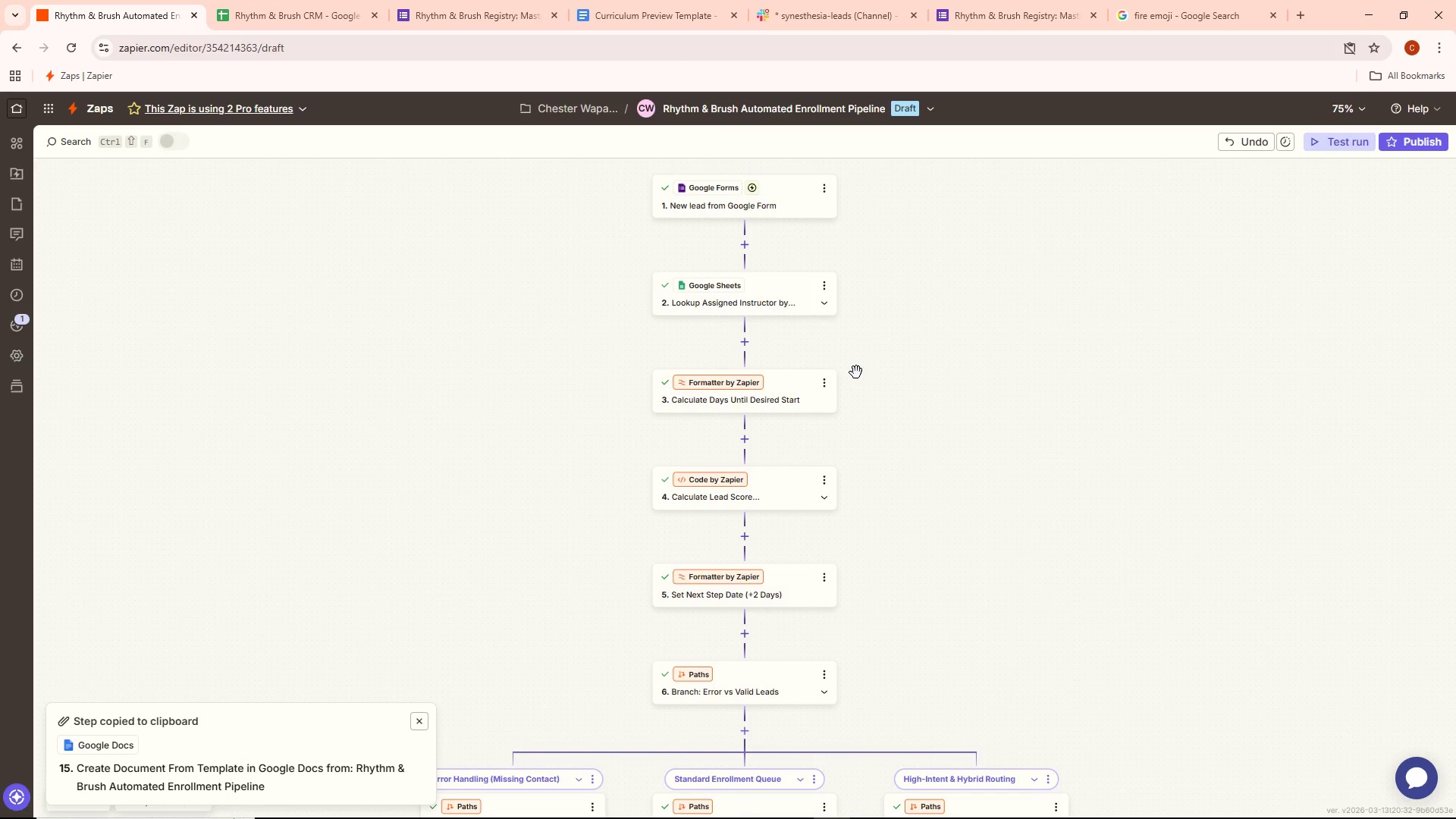 
wait(8.27)
 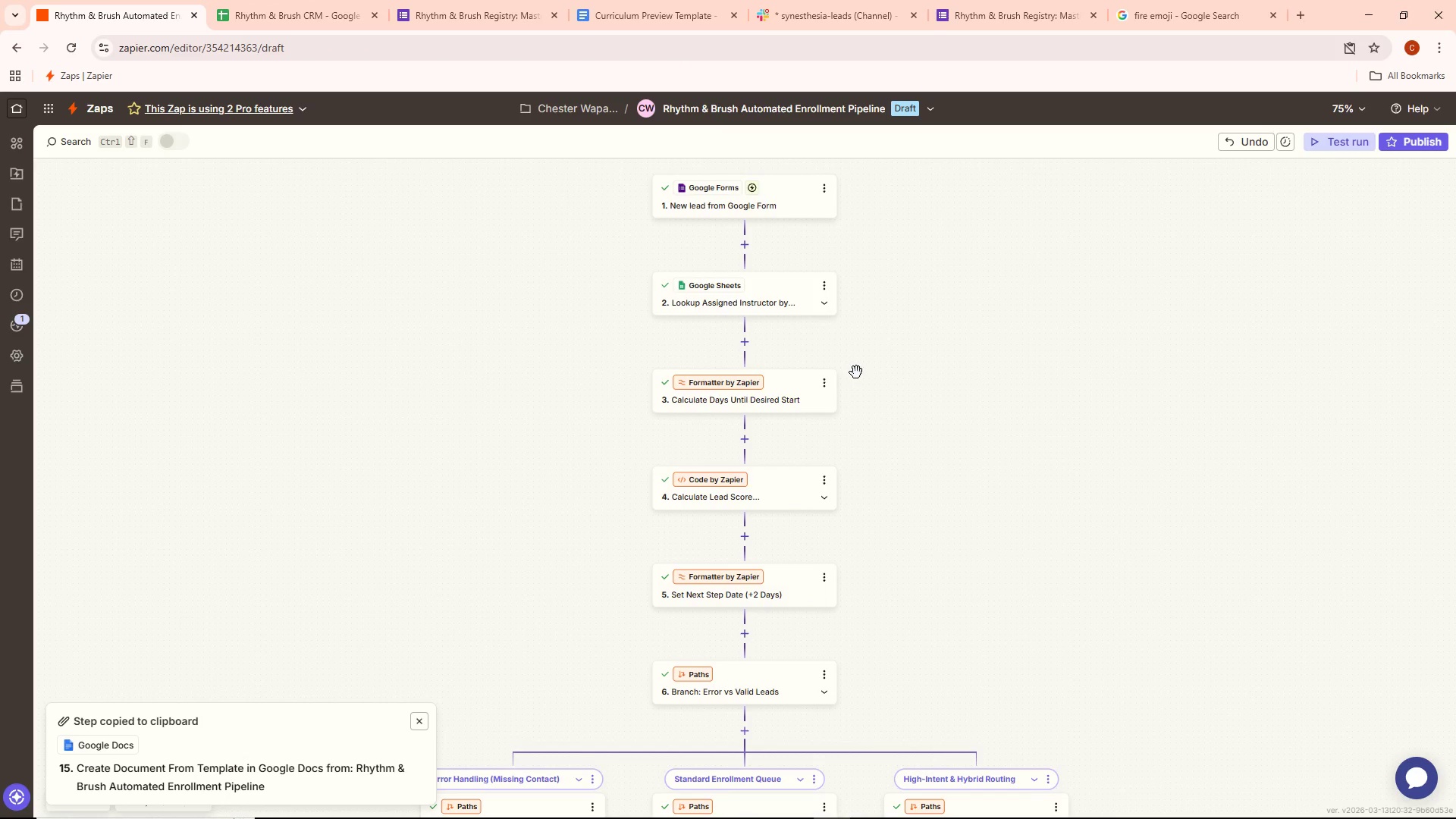 
left_click([817, 301])
 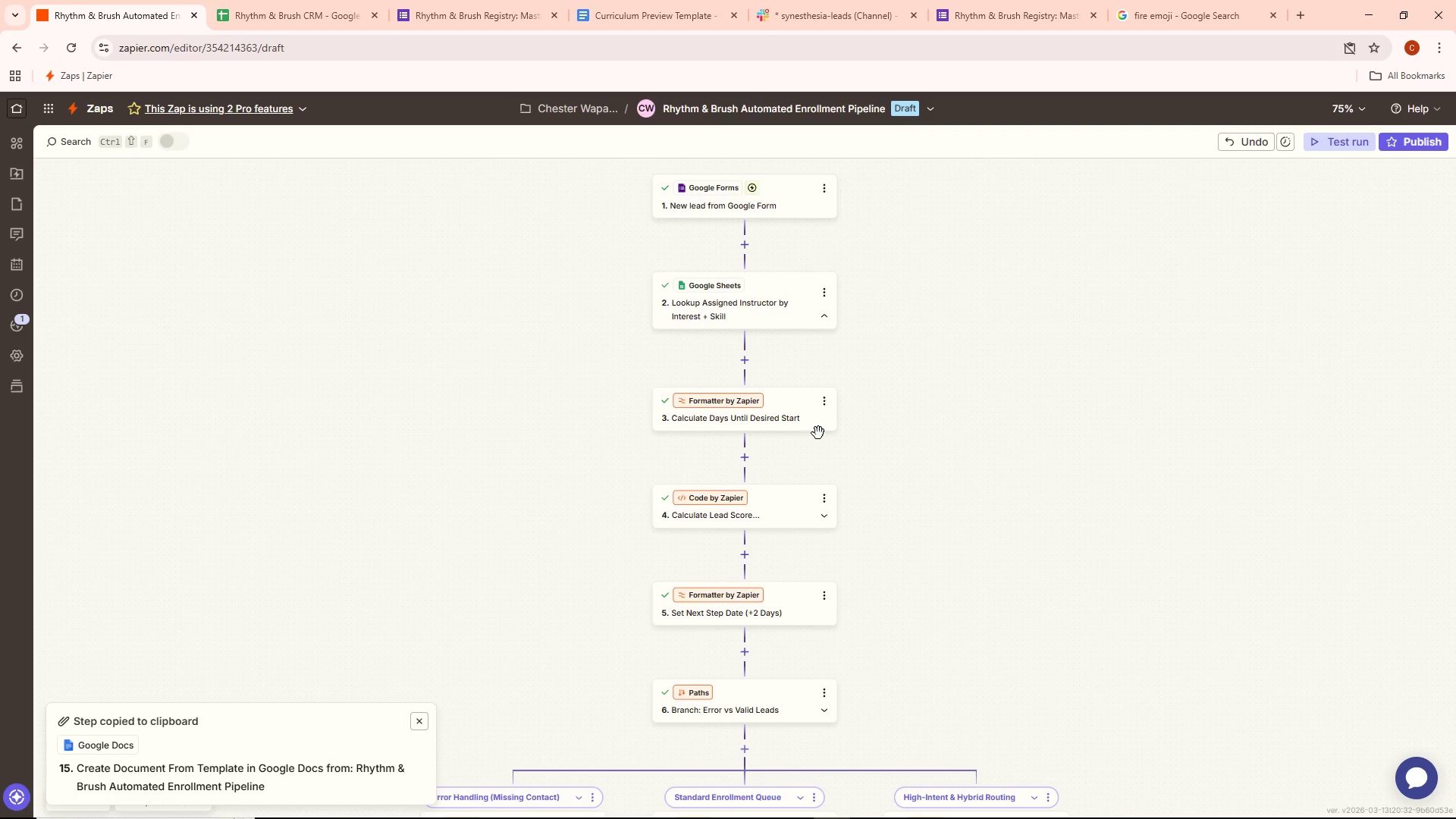 
scroll: coordinate [846, 381], scroll_direction: down, amount: 3.0
 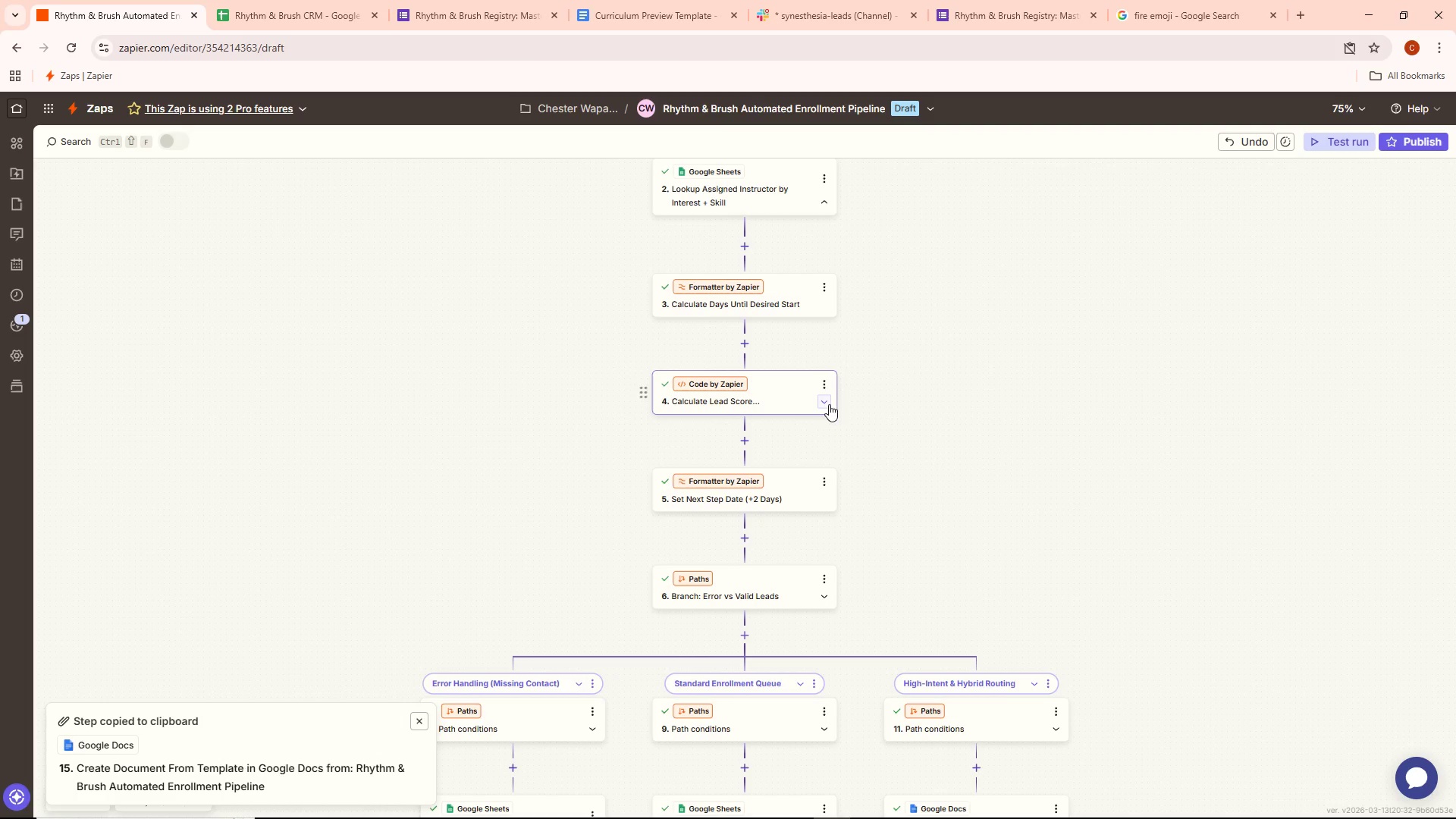 
left_click([828, 402])
 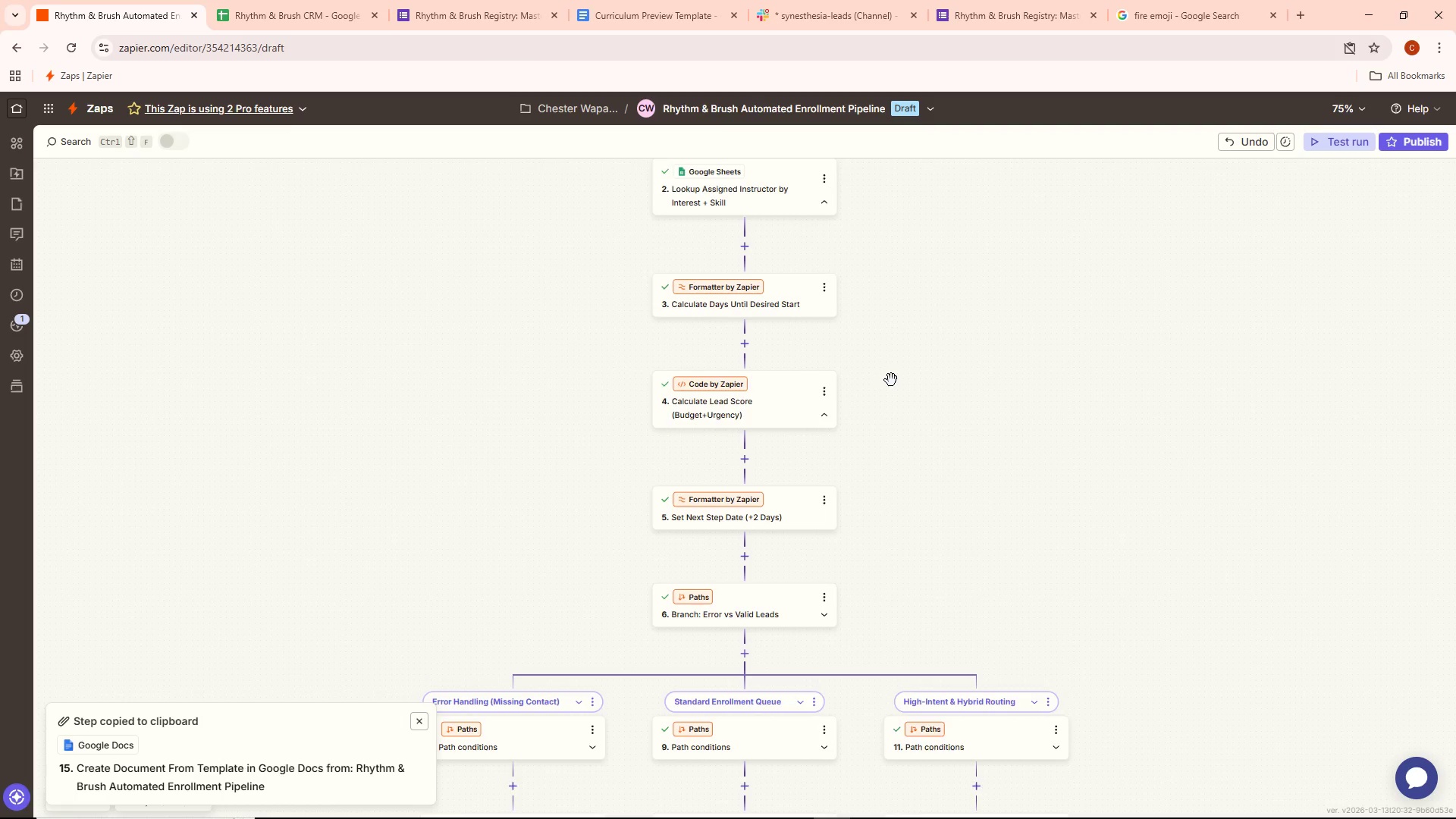 
scroll: coordinate [1046, 357], scroll_direction: down, amount: 12.0
 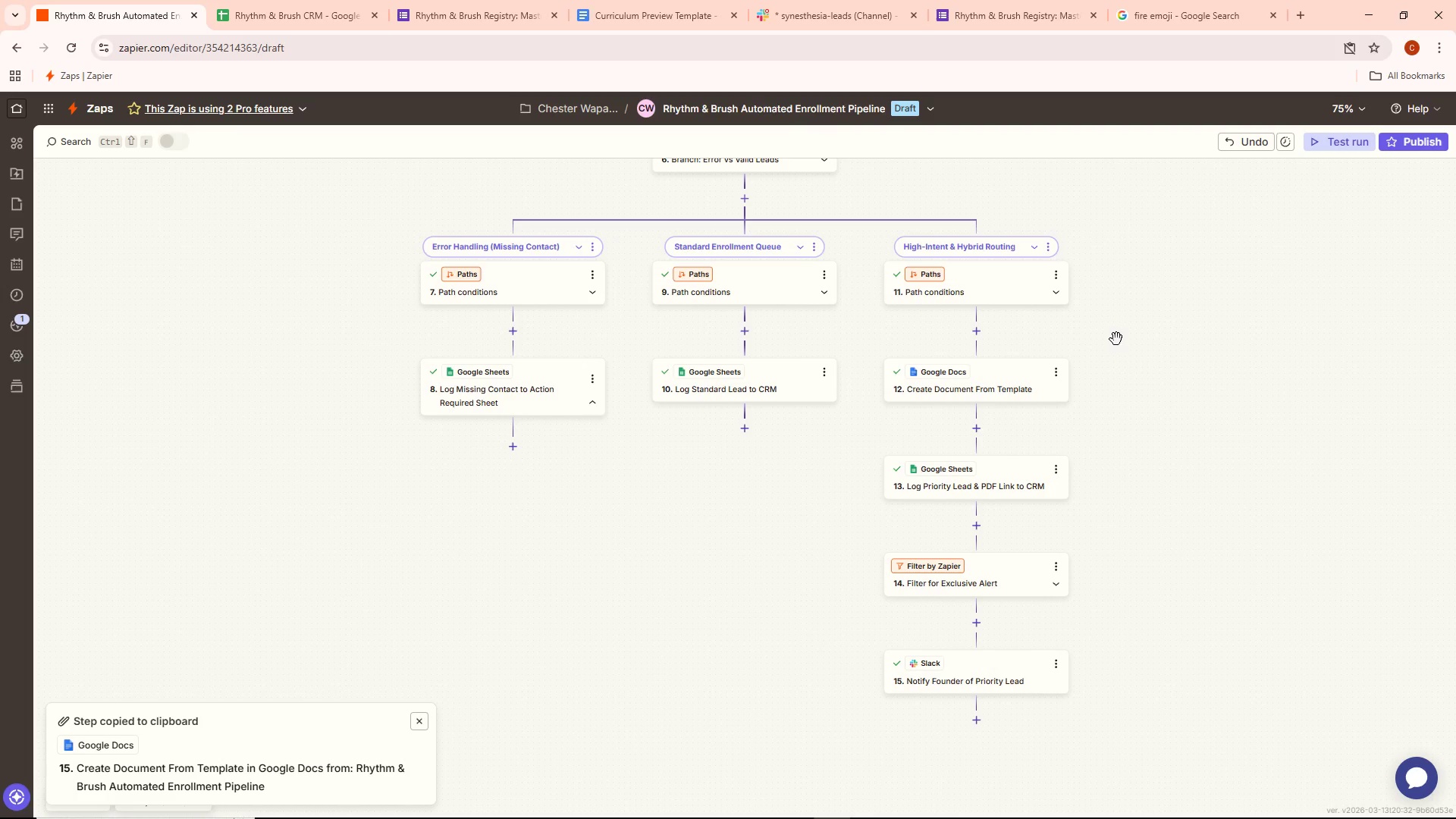 
wait(35.71)
 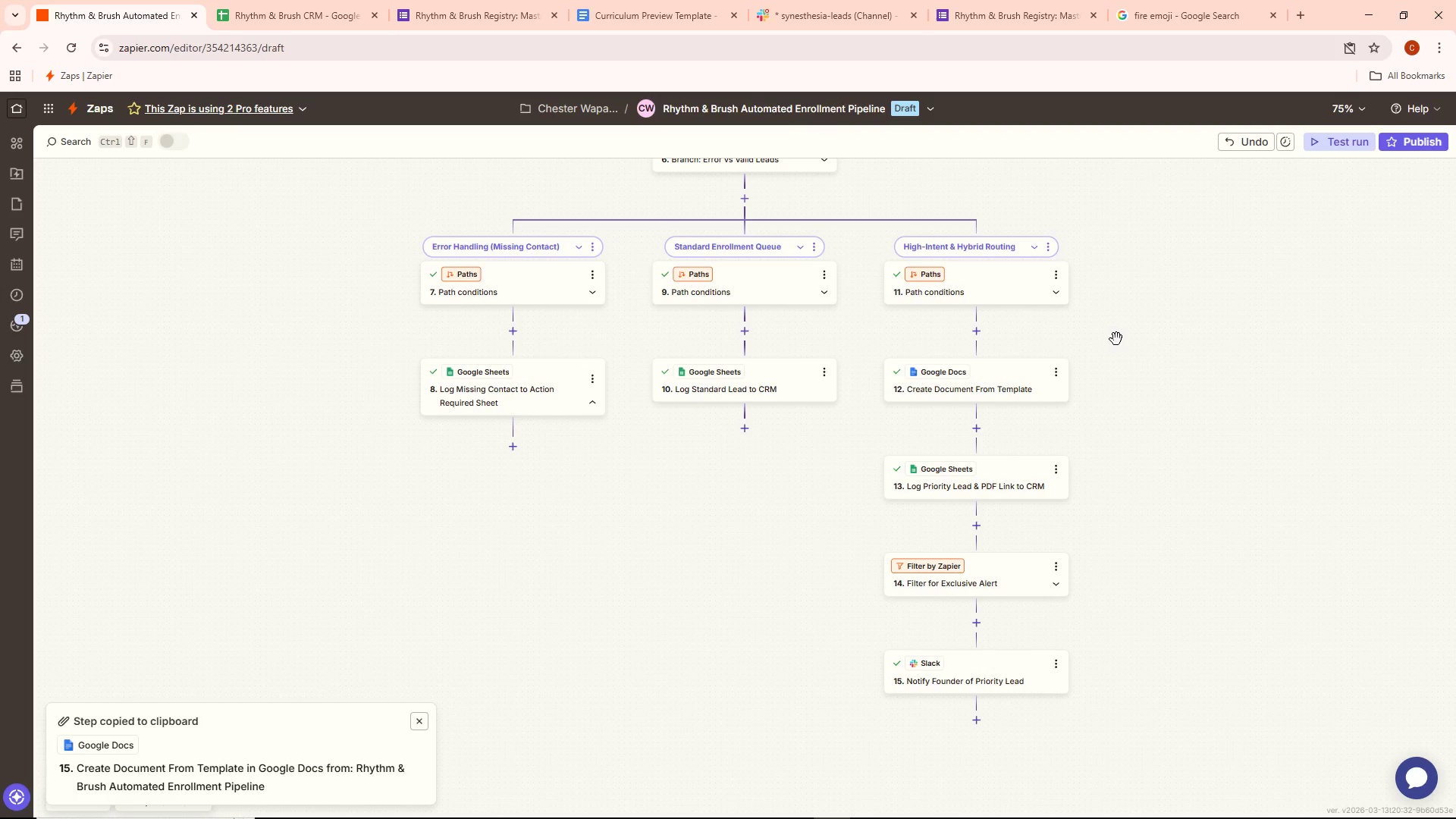 
left_click([698, 0])
 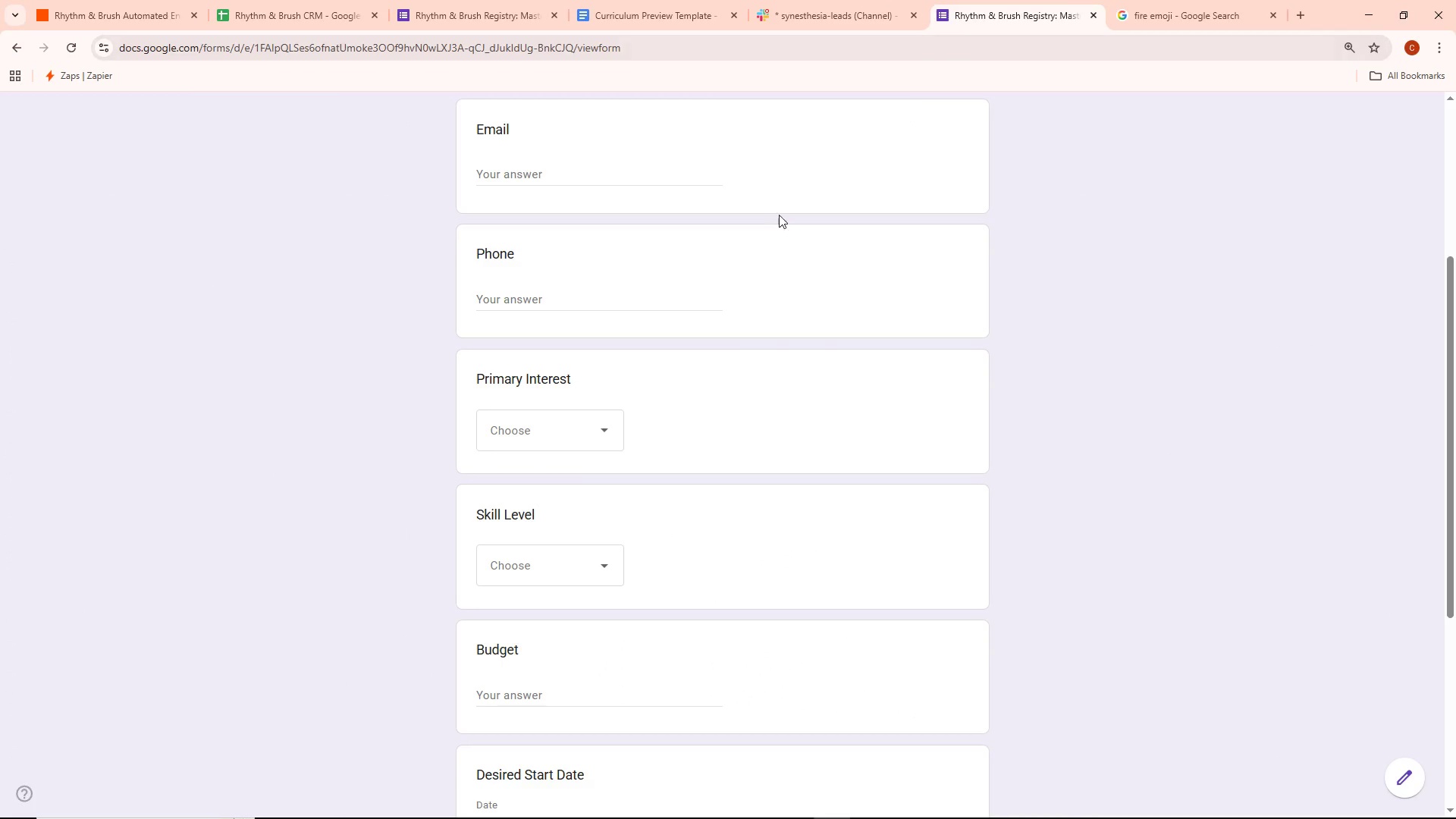 
scroll: coordinate [681, 277], scroll_direction: up, amount: 4.0
 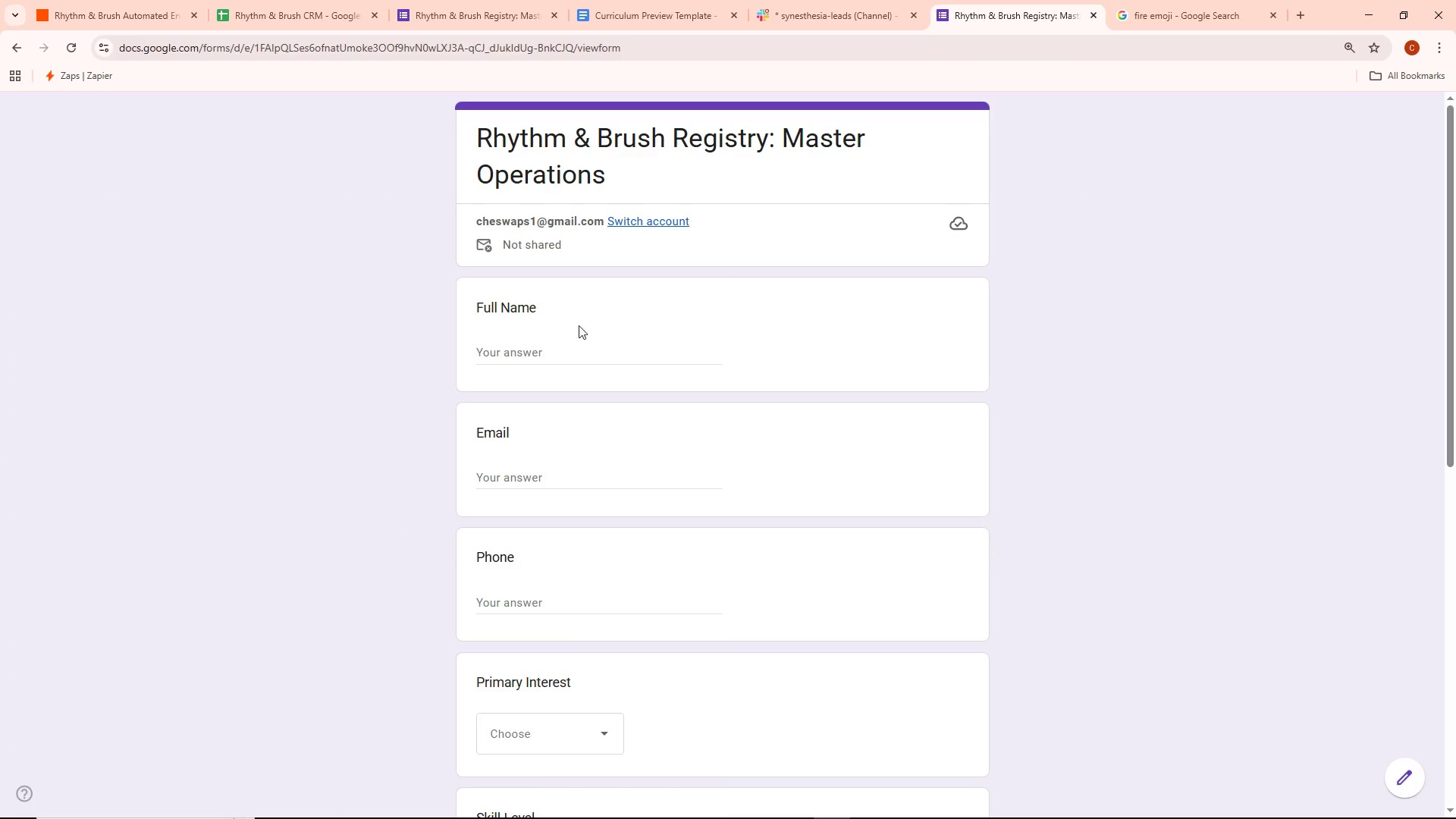 
left_click([547, 334])
 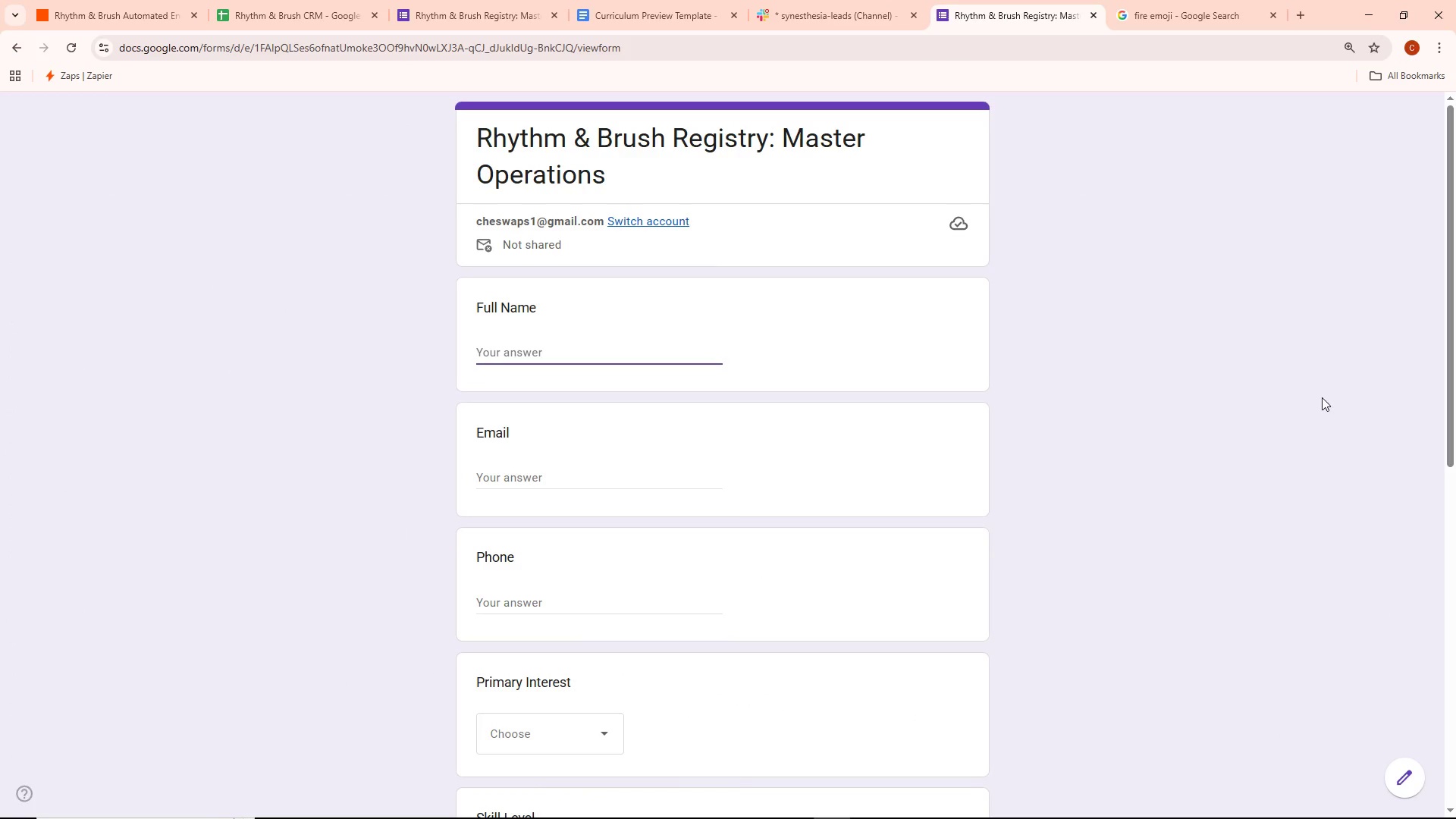 
type(Julian V)
key(Backspace)
type(Ca)
key(Backspace)
type(asab)
 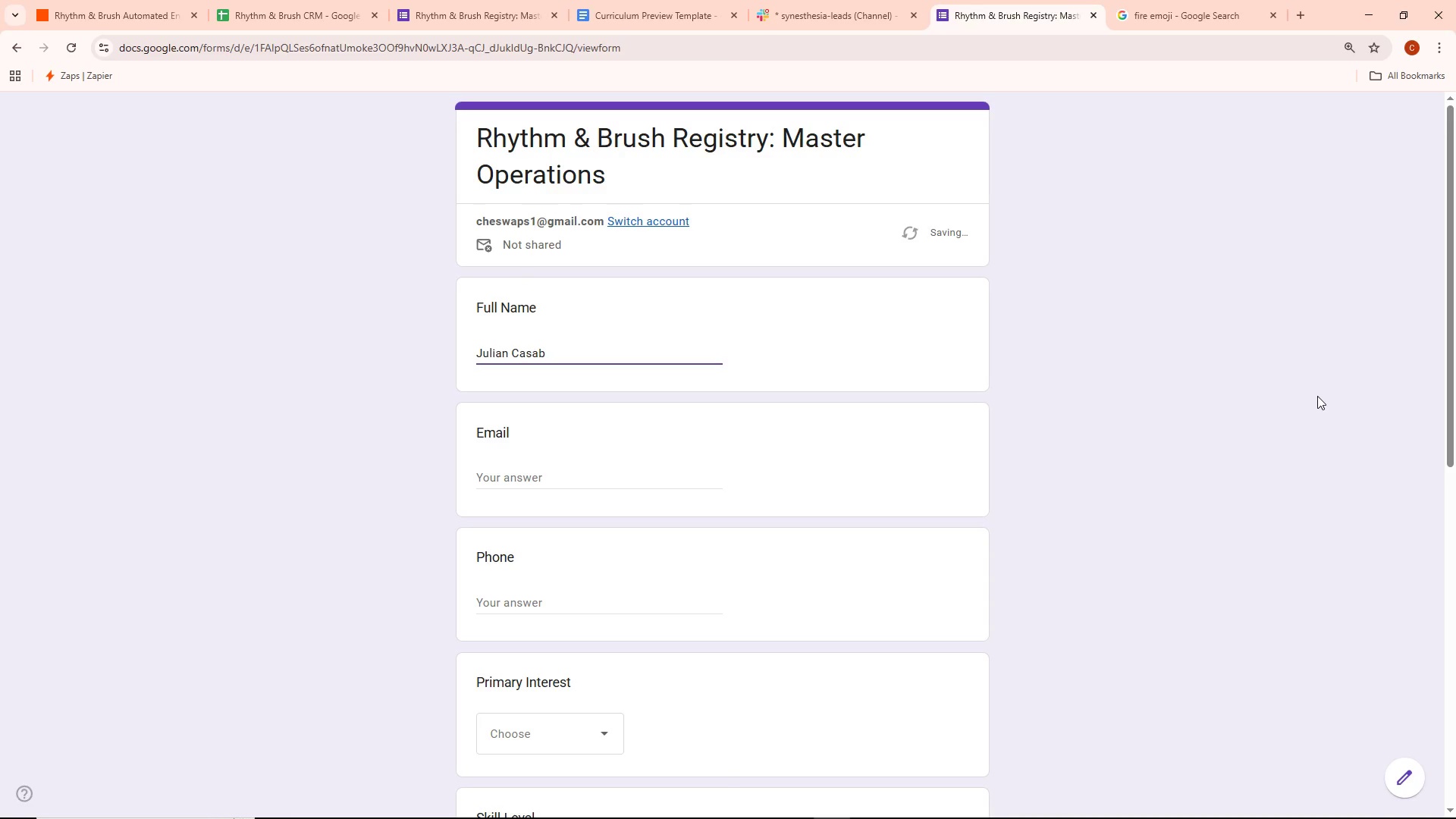 
type(blancas)
key(Backspace)
key(Backspace)
key(Backspace)
key(Backspace)
key(Backspace)
key(Backspace)
key(Backspace)
type(lancs)
 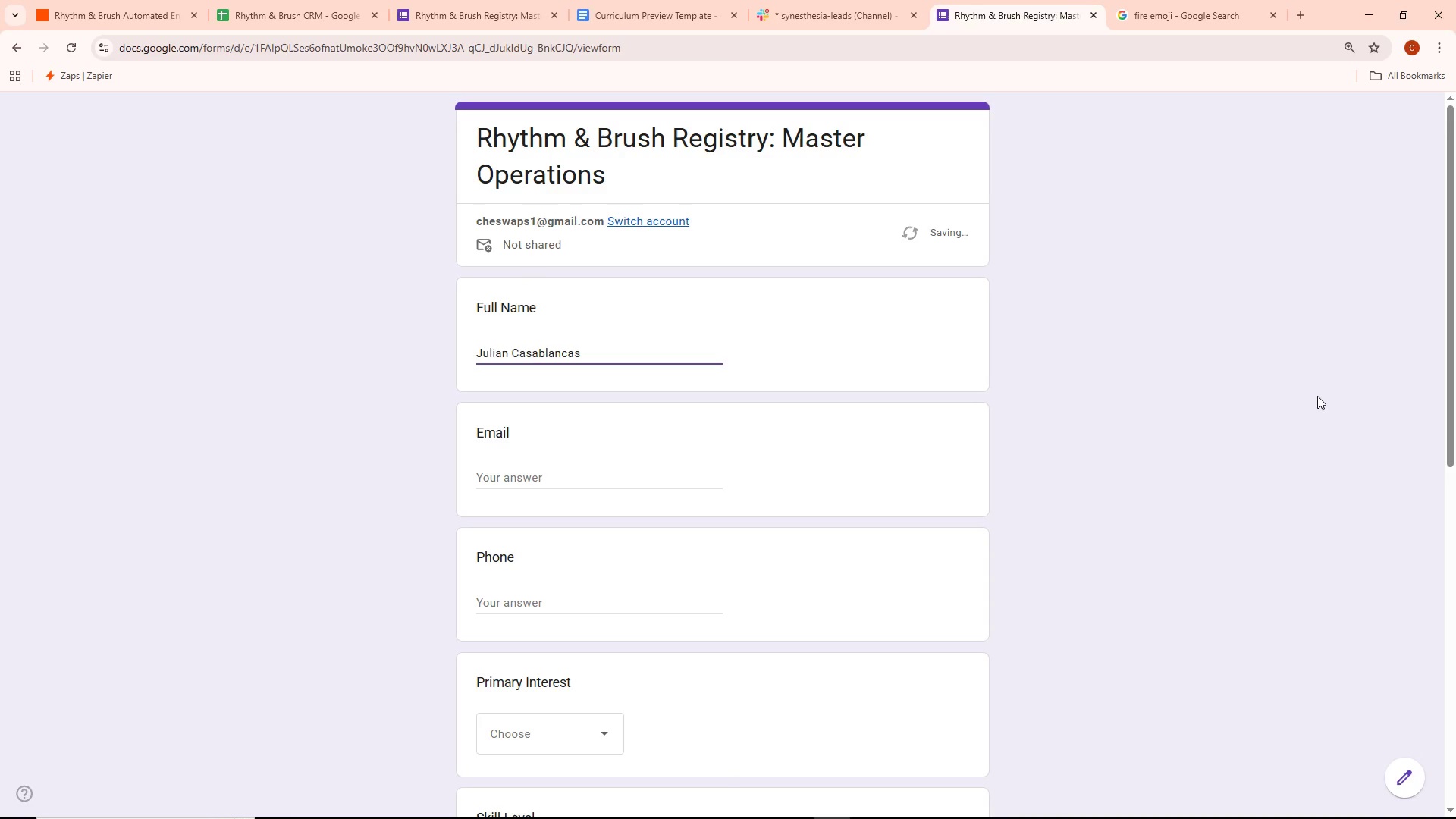 
hold_key(key=A, duration=0.31)
 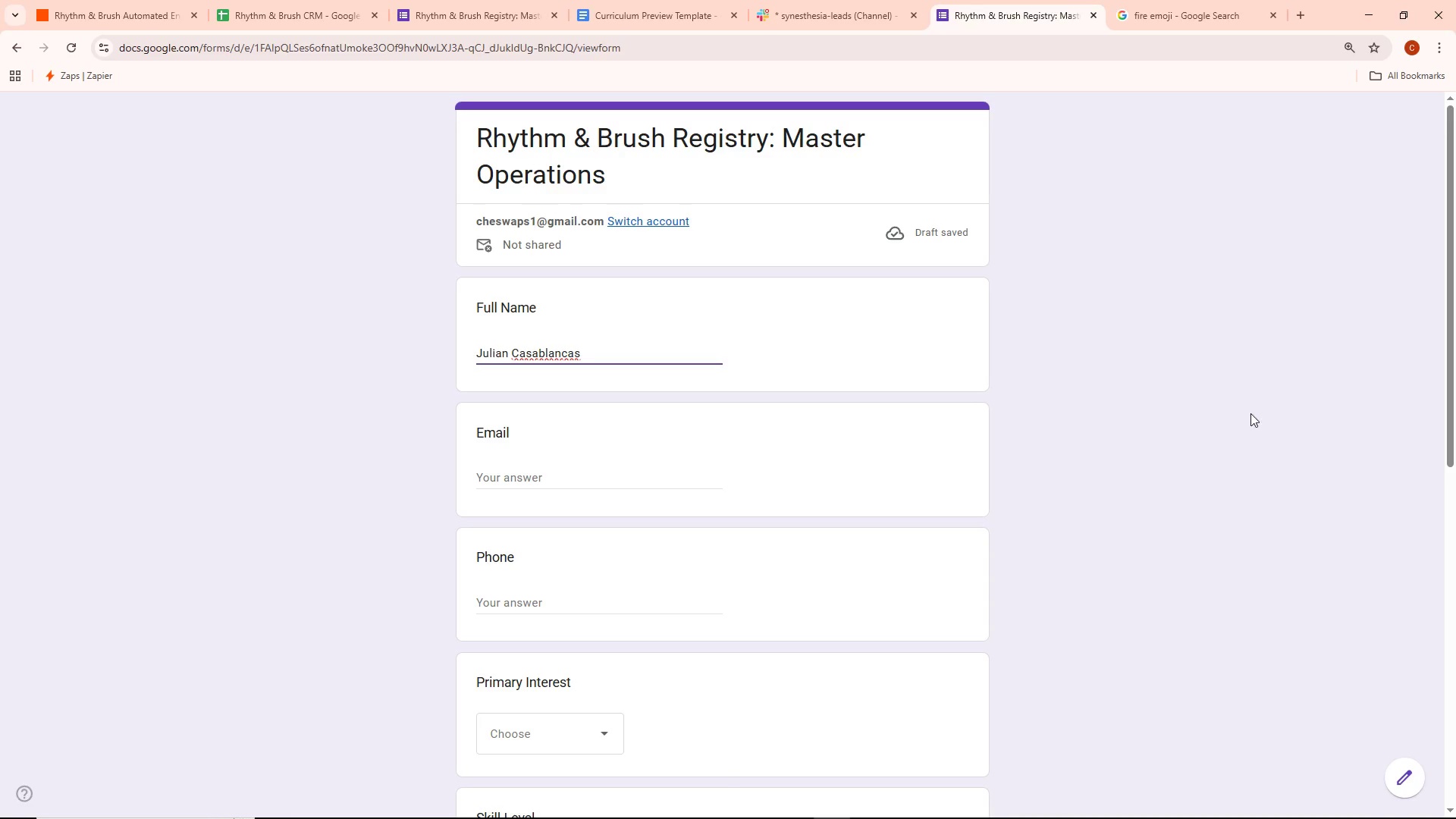 
left_click([545, 472])
 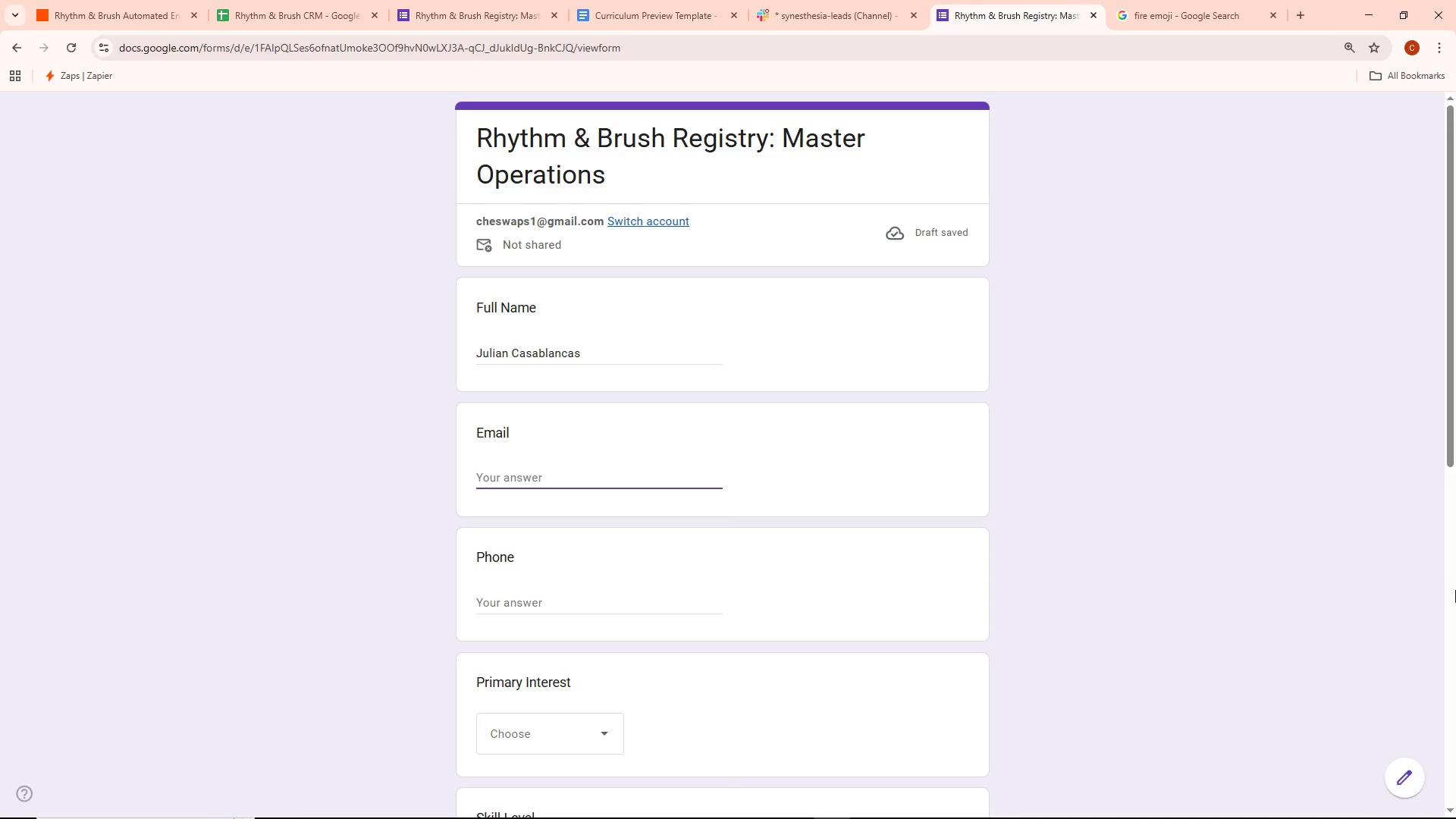 
type(Ju)
key(Backspace)
key(Backspace)
key(Backspace)
type(julian.@example.com)
 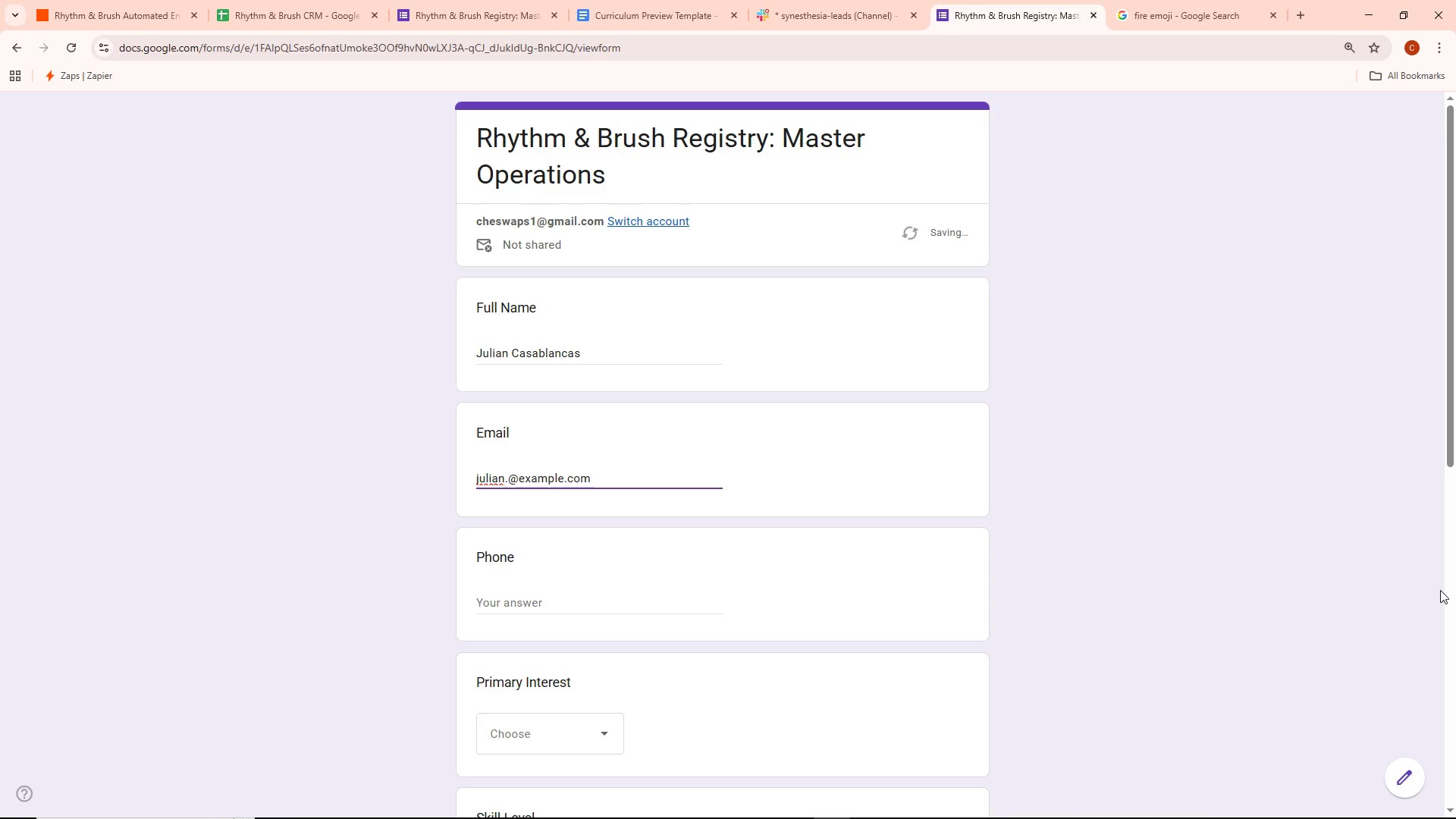 
left_click([579, 598])
 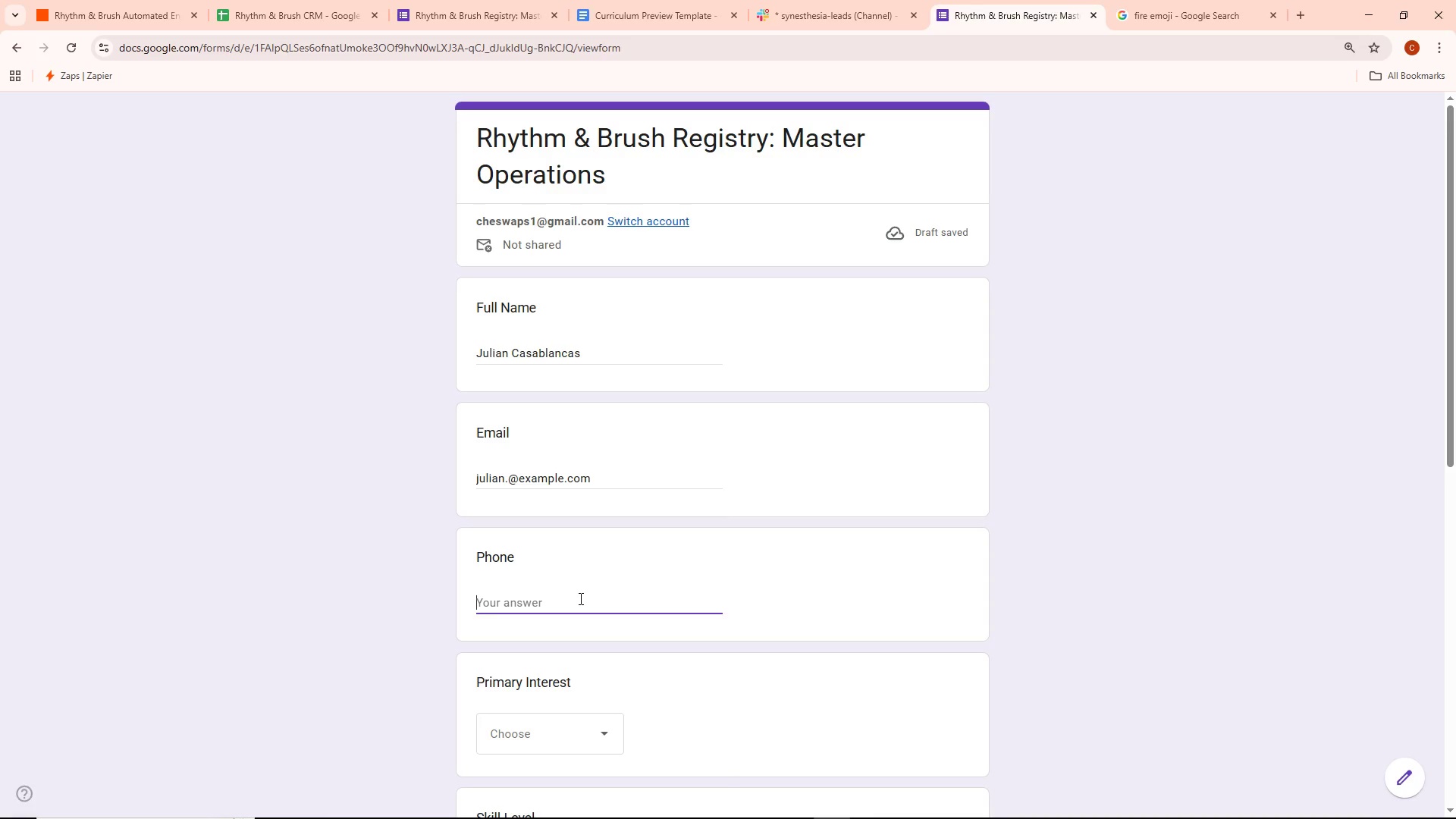 
type(09123334444555)
key(Backspace)
key(Backspace)
key(Backspace)
key(Backspace)
type(5)
 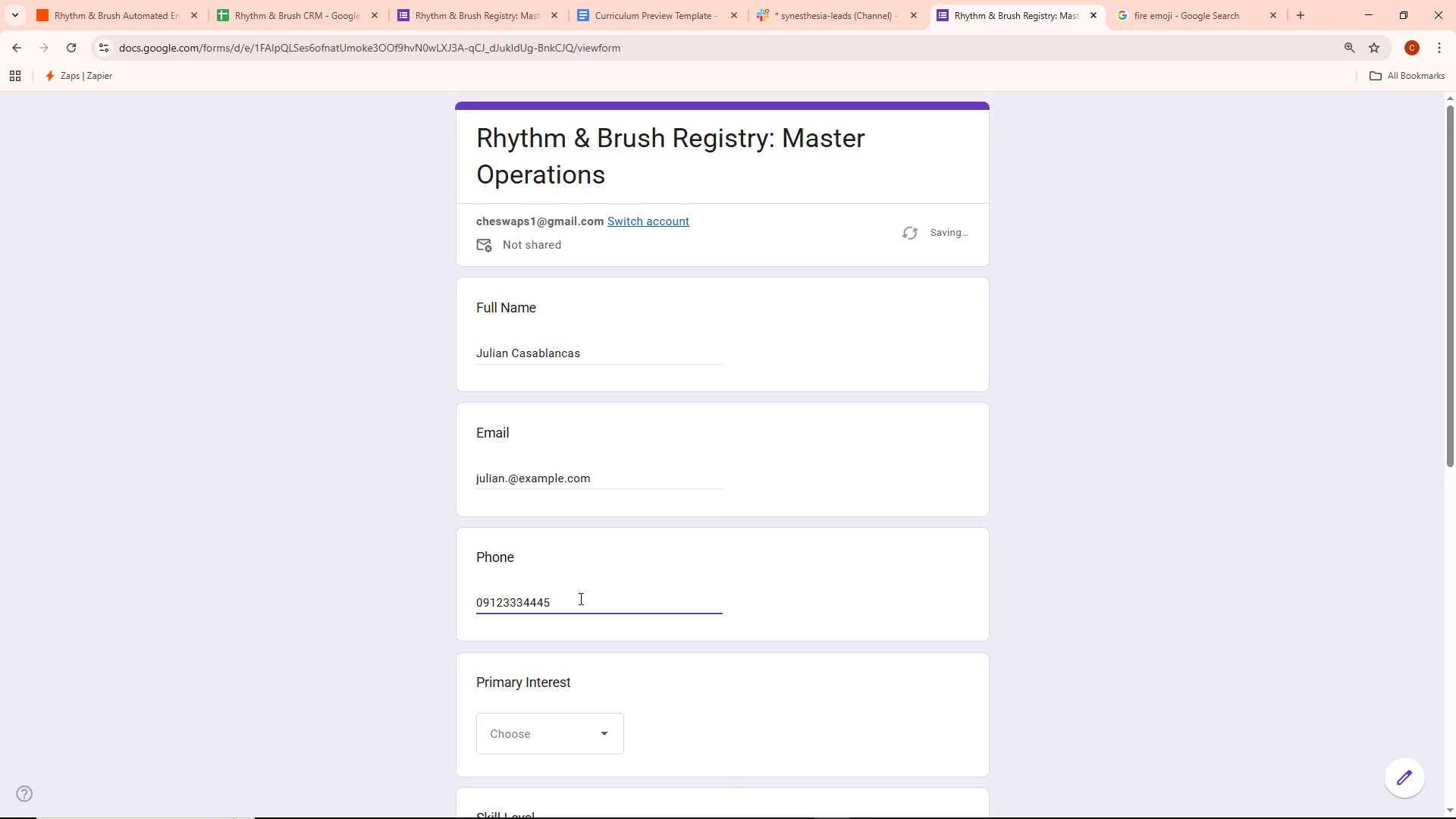 
scroll: coordinate [544, 604], scroll_direction: down, amount: 3.0
 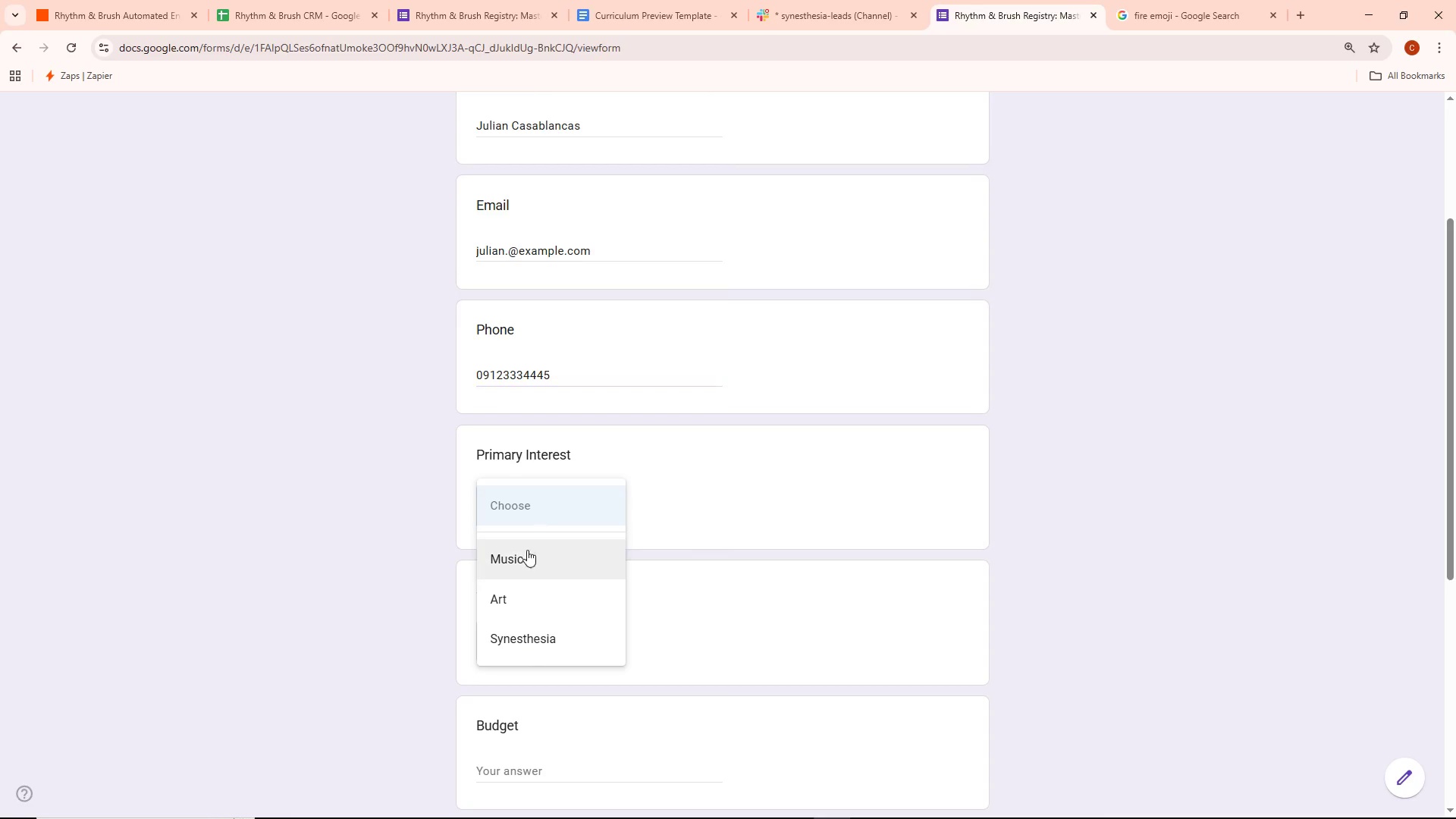 
left_click([536, 549])
 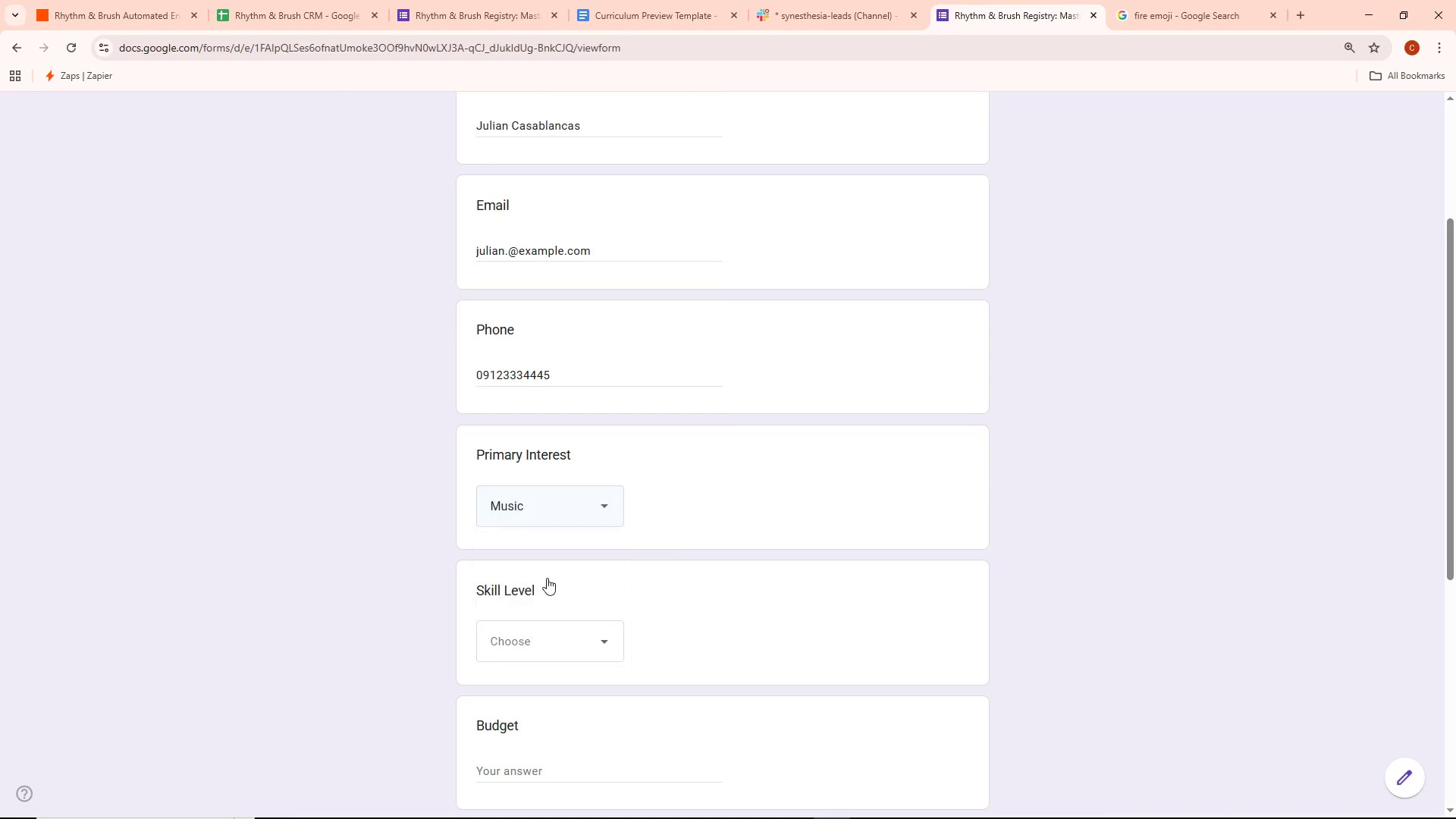 
scroll: coordinate [549, 584], scroll_direction: down, amount: 3.0
 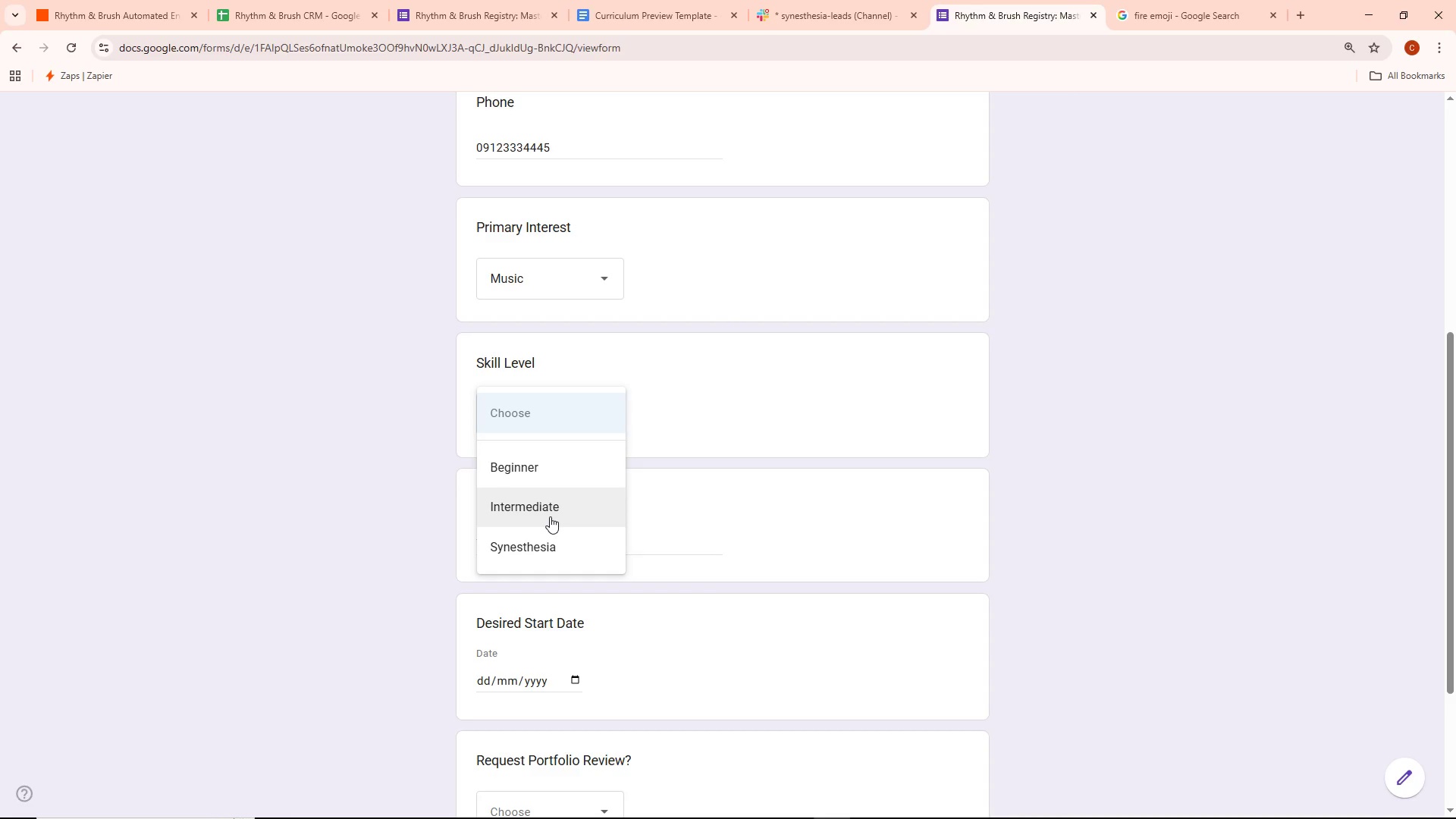 
wait(15.11)
 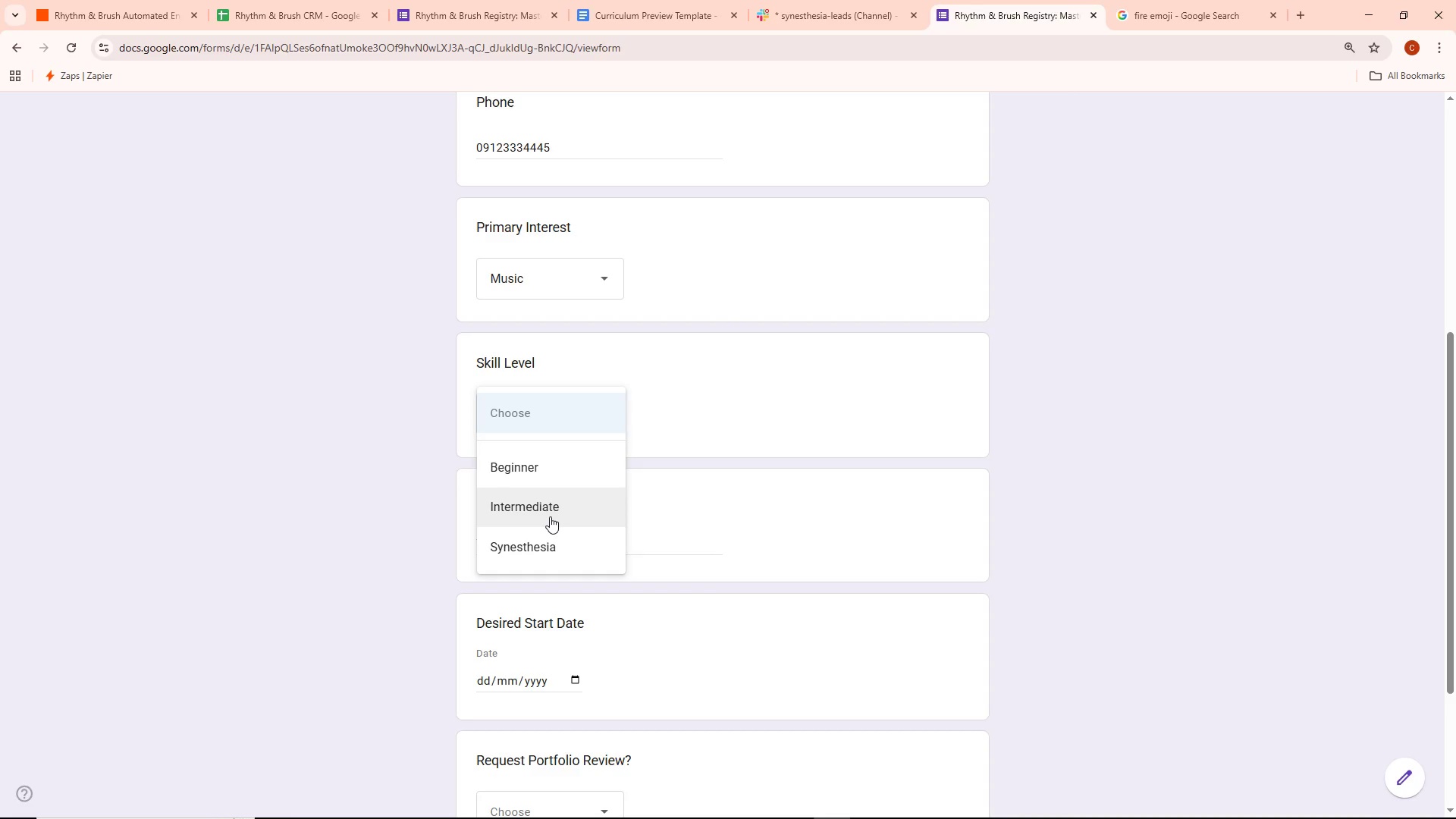 
left_click([1046, 422])
 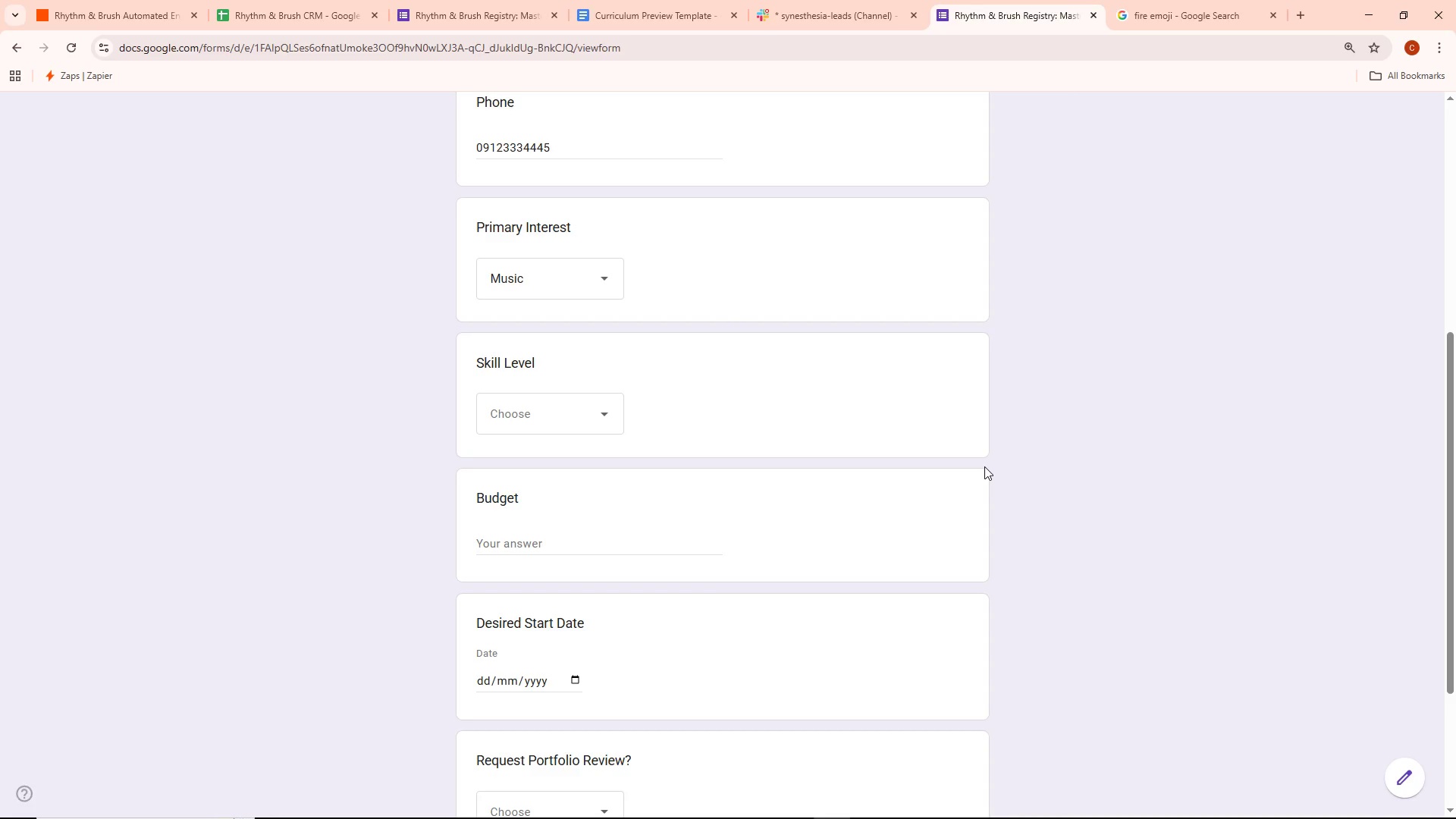 
wait(12.86)
 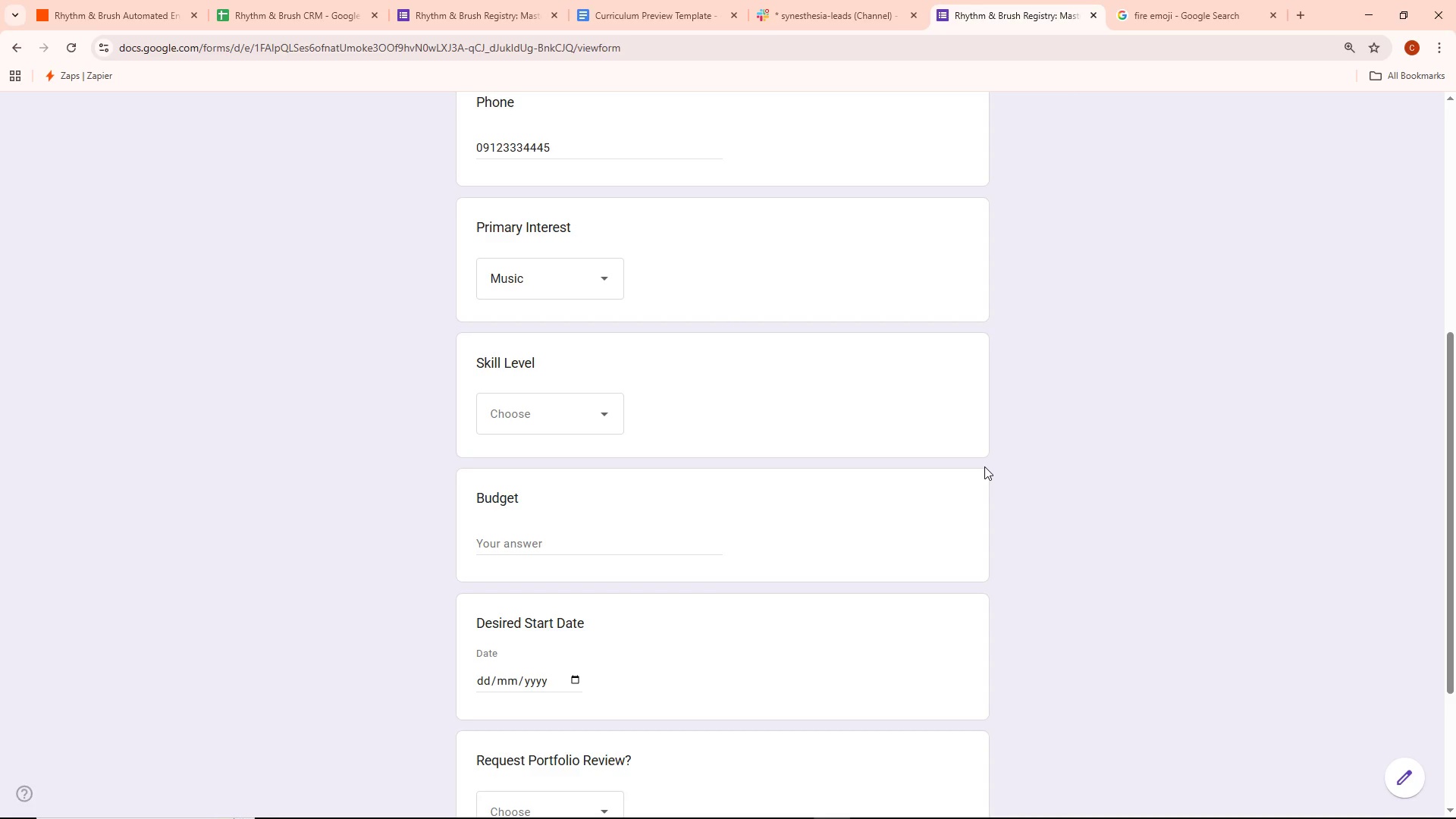 
left_click([524, 413])
 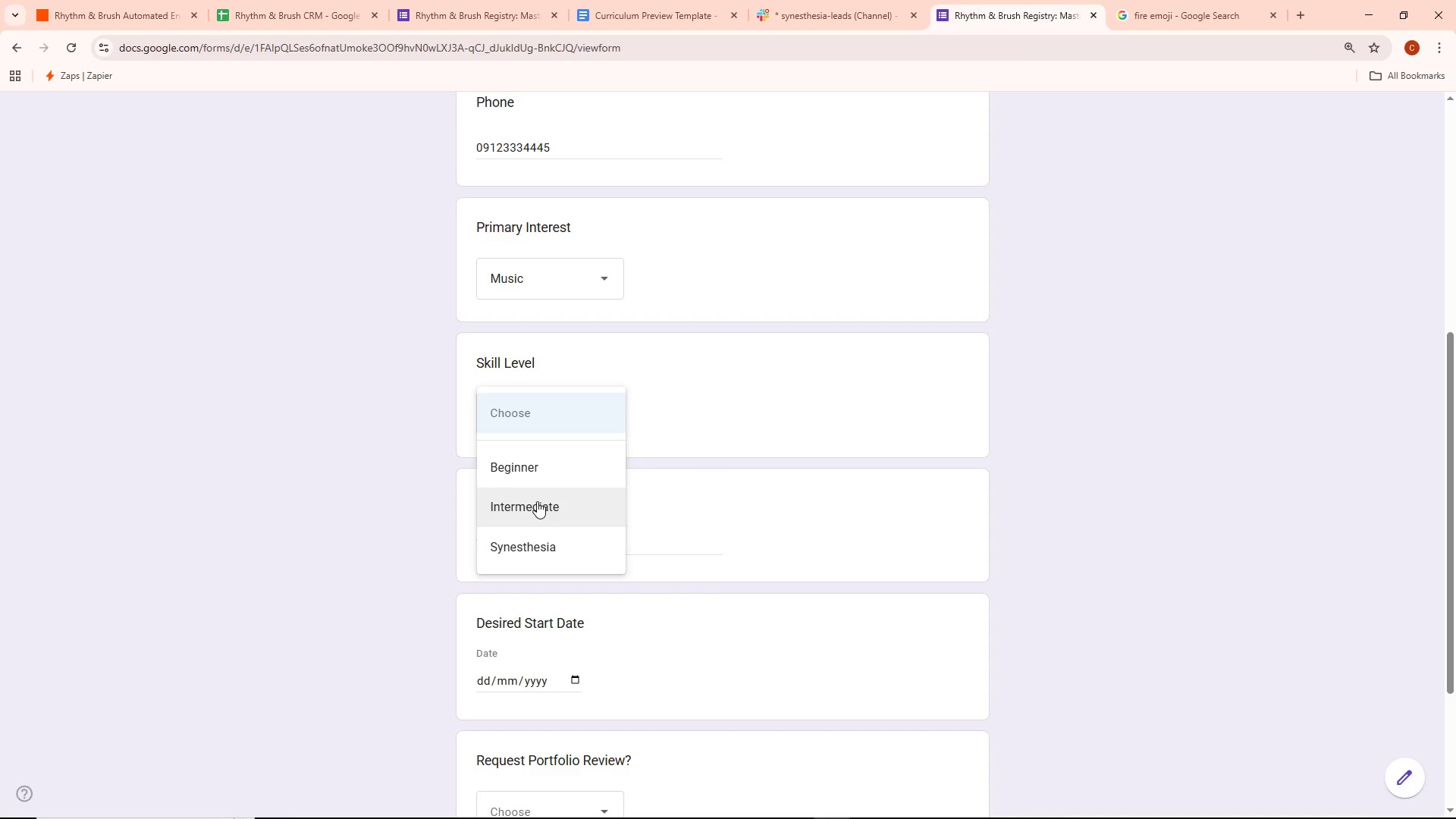 
left_click([537, 501])
 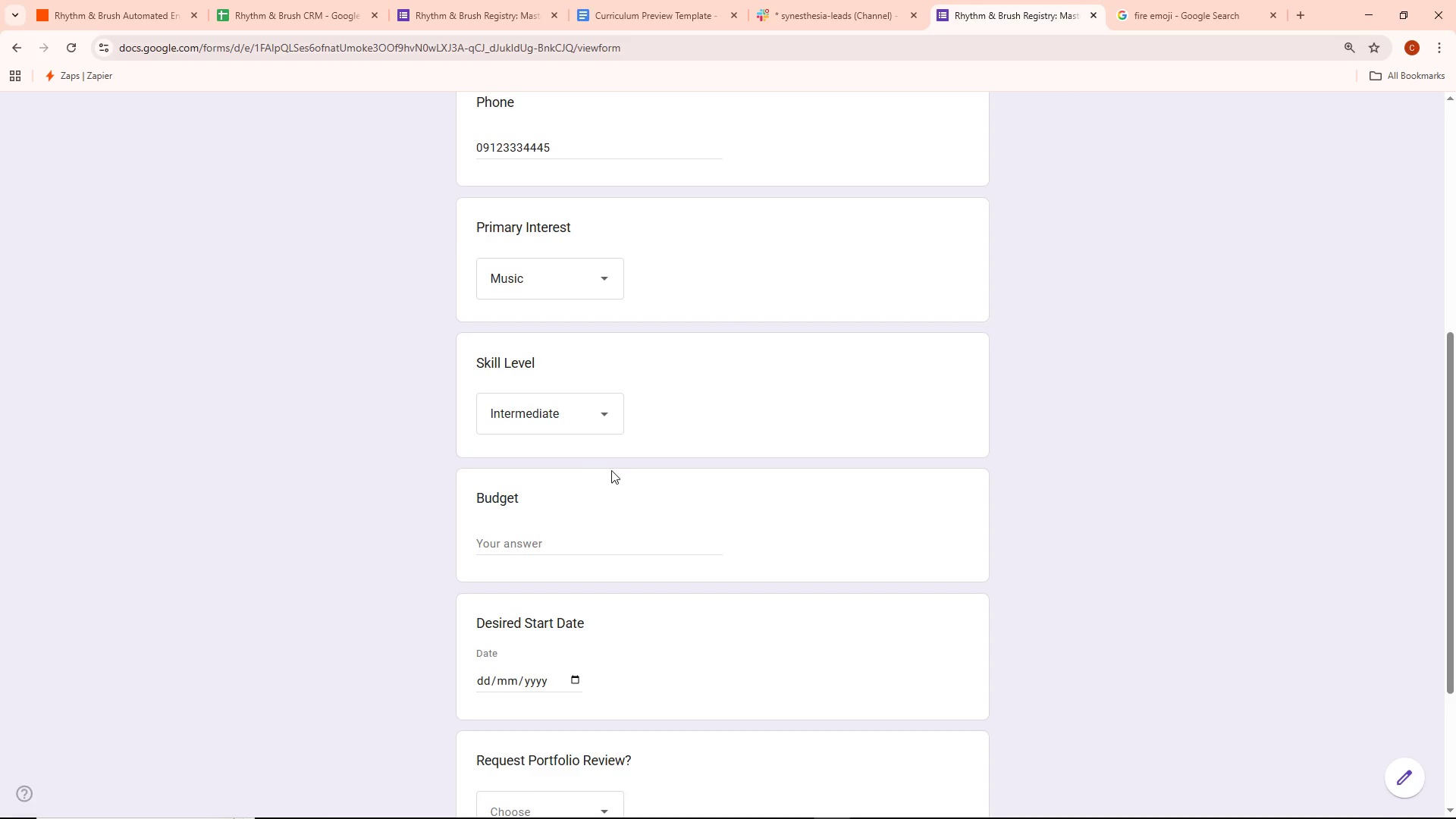 
scroll: coordinate [564, 507], scroll_direction: down, amount: 1.0
 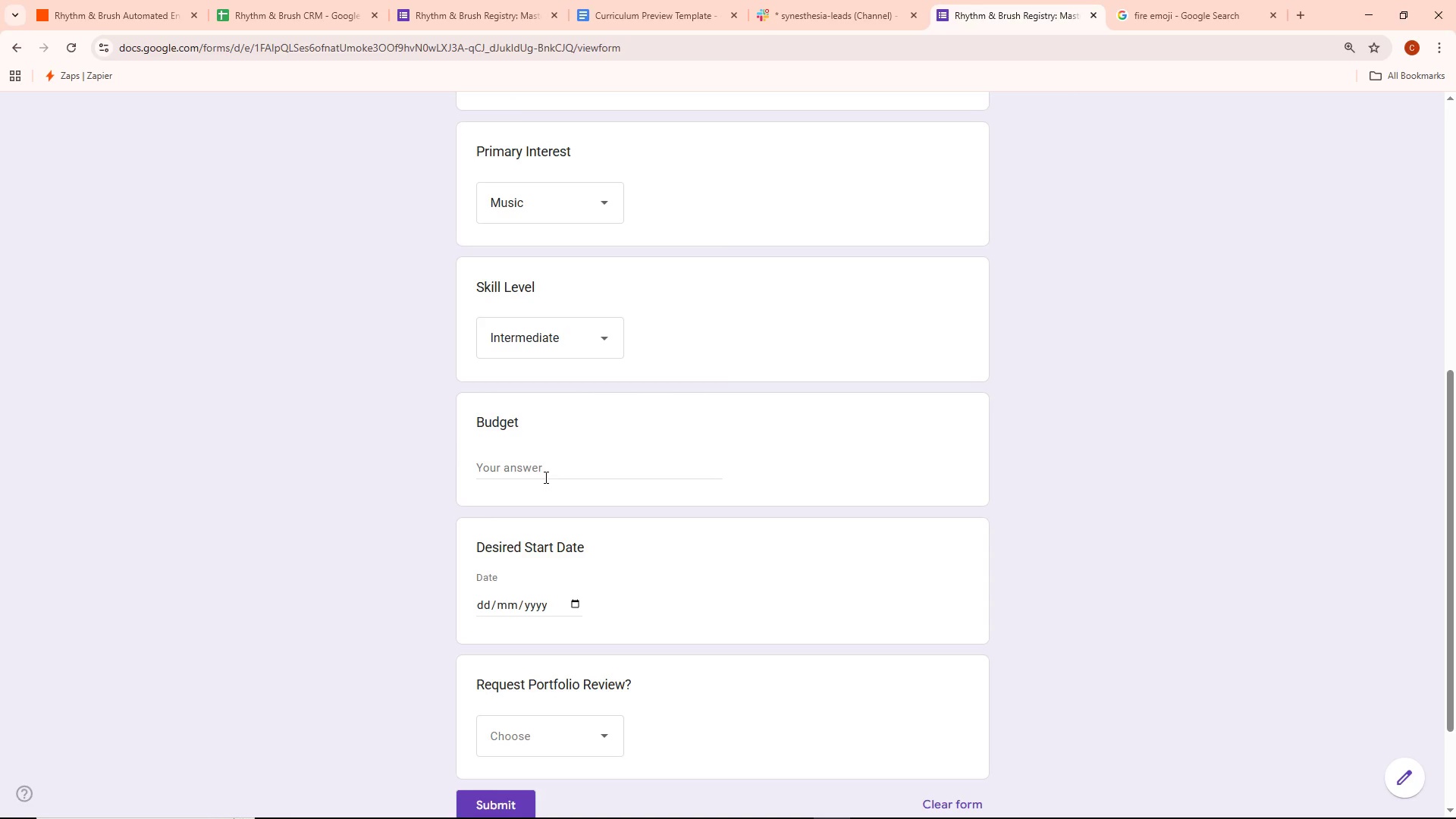 
double_click([546, 470])
 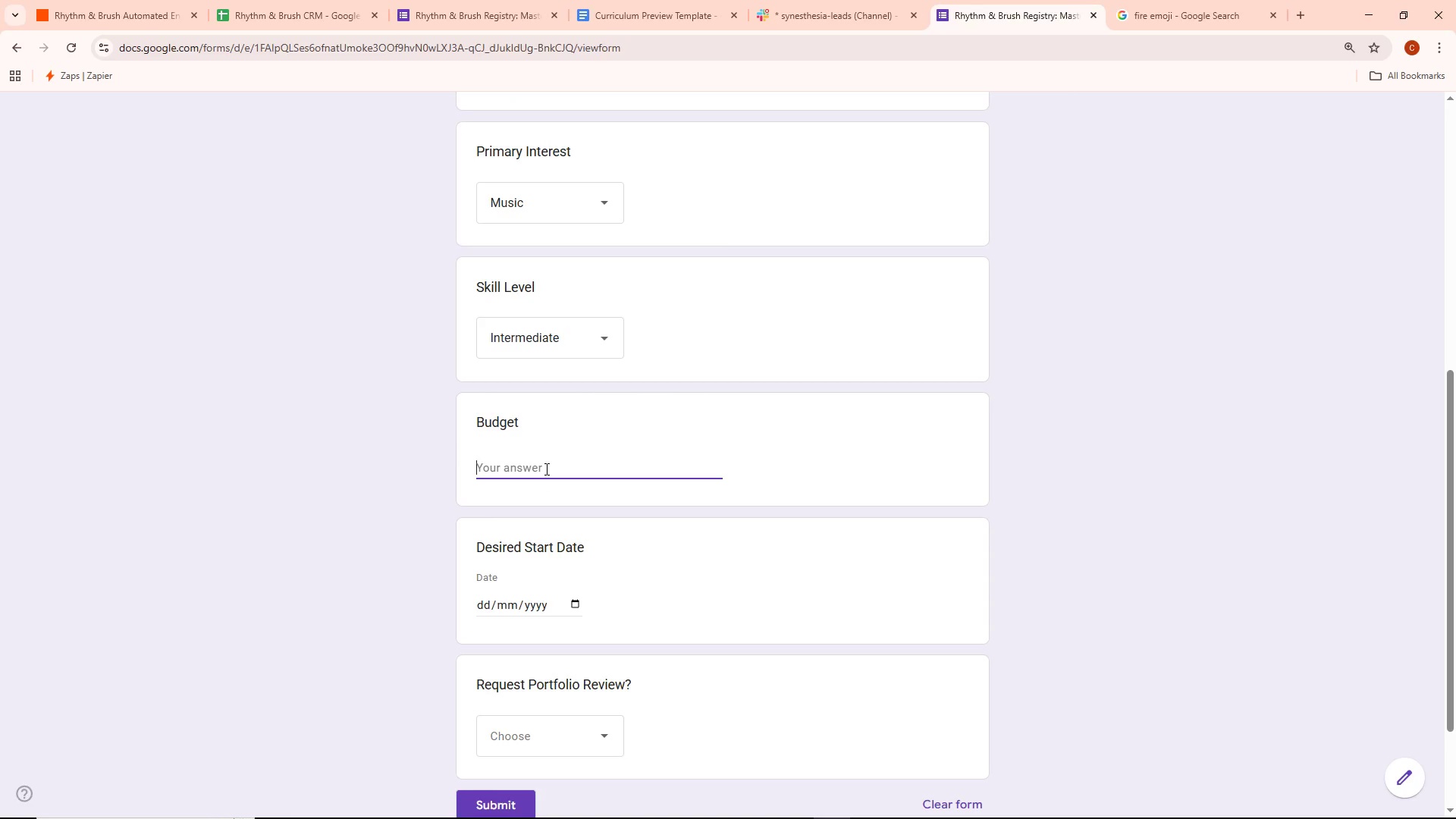 
type(1500)
 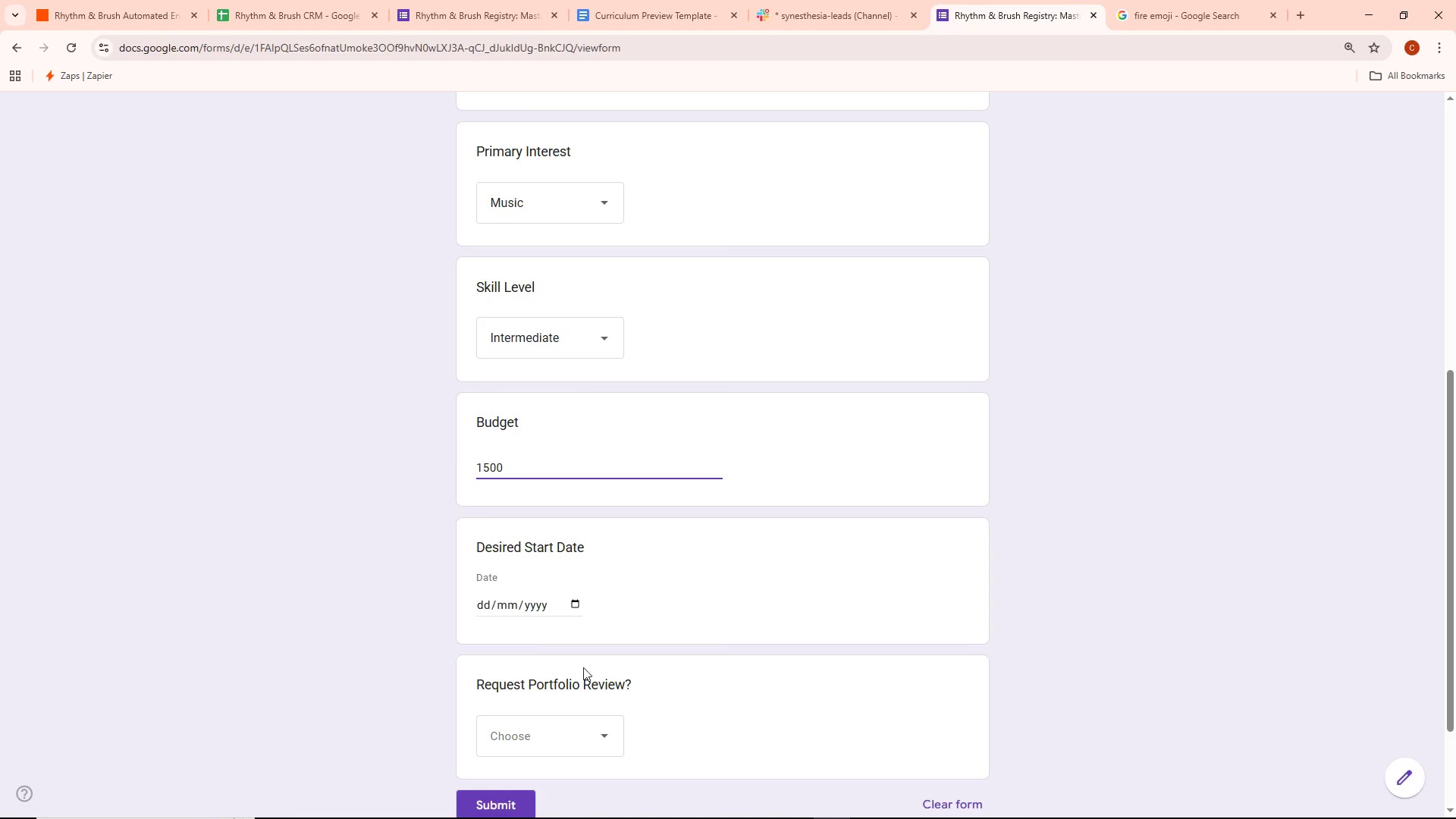 
scroll: coordinate [607, 654], scroll_direction: down, amount: 2.0
 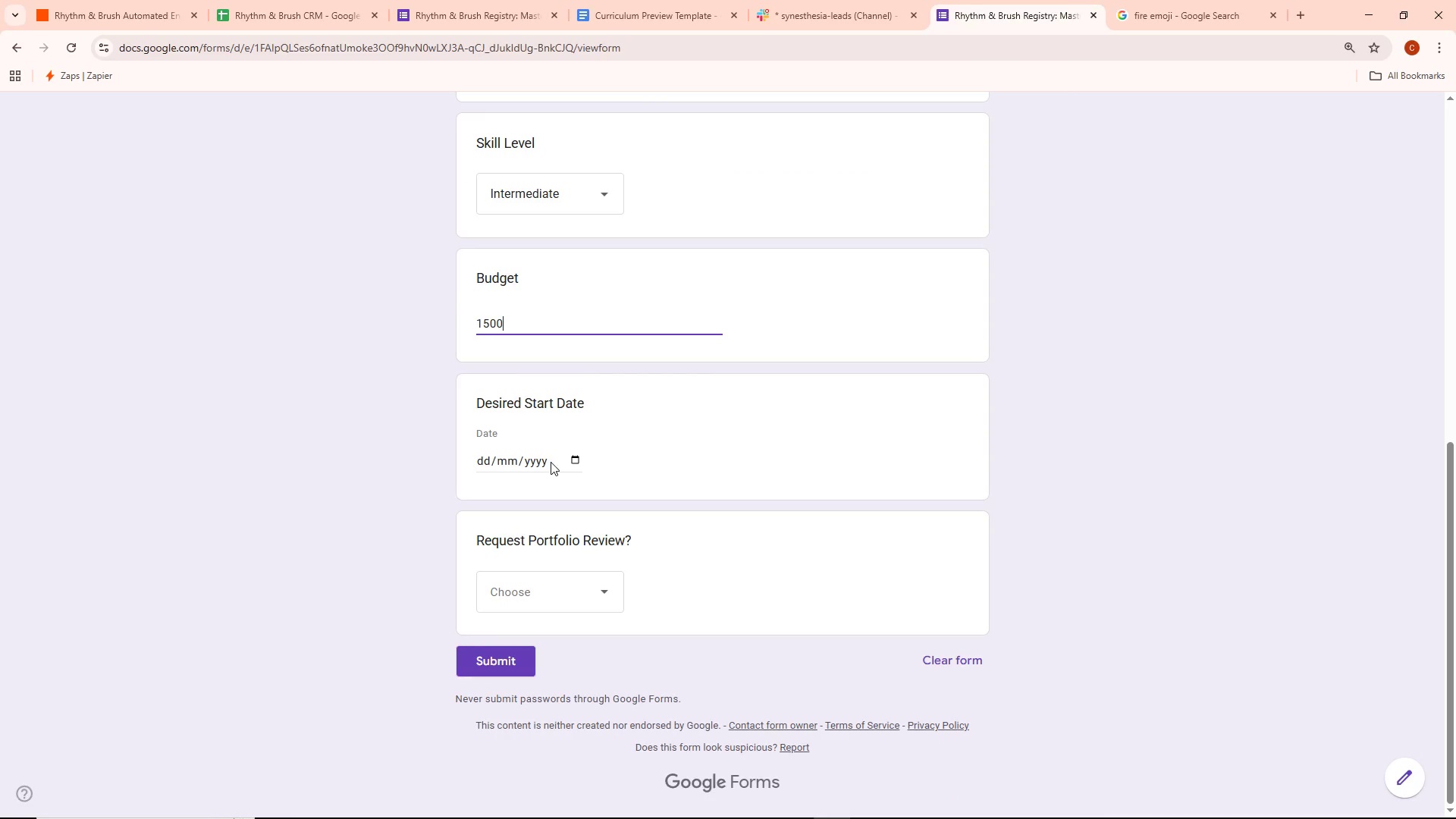 
left_click([567, 459])
 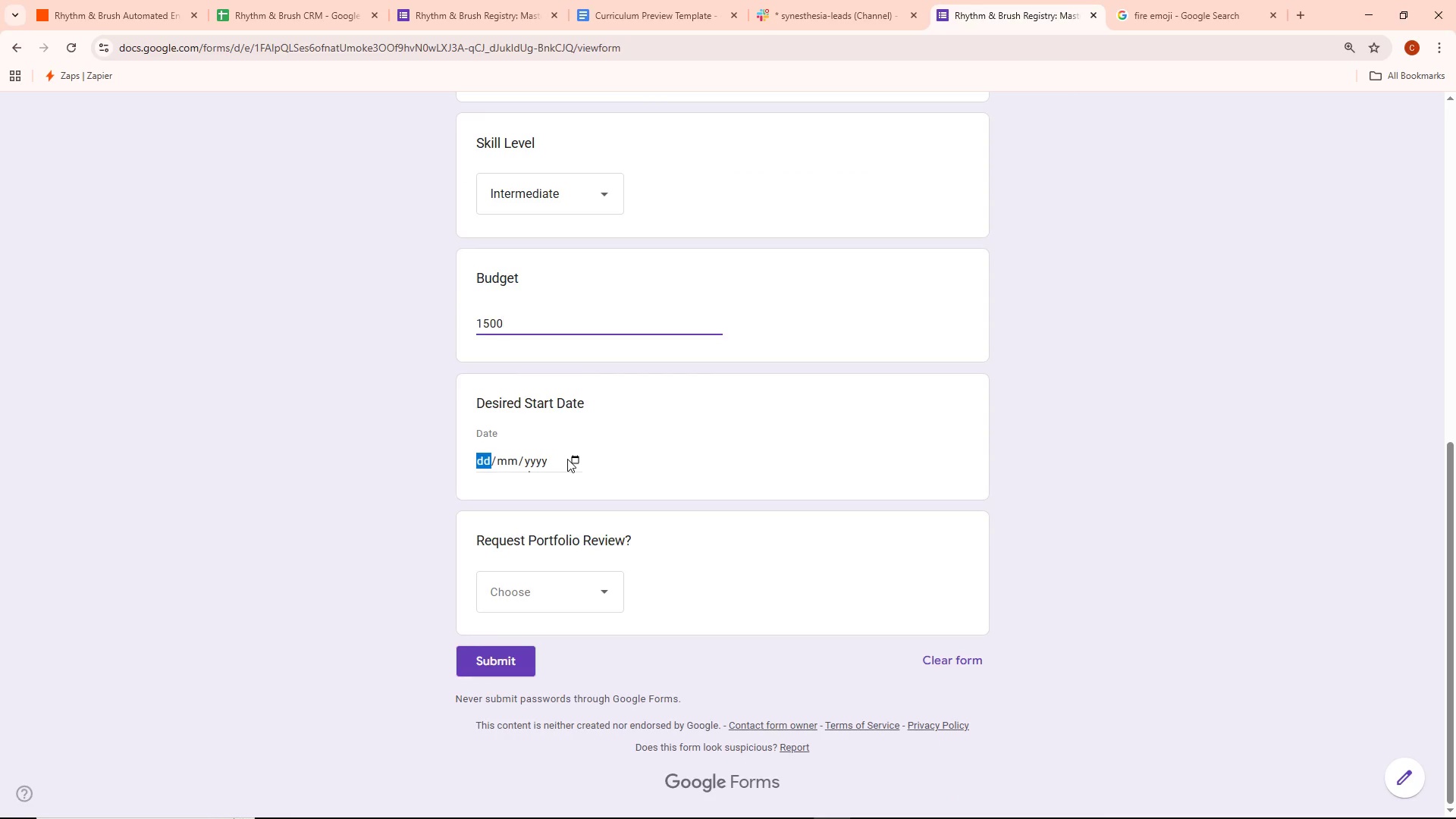 
mouse_move([584, 470])
 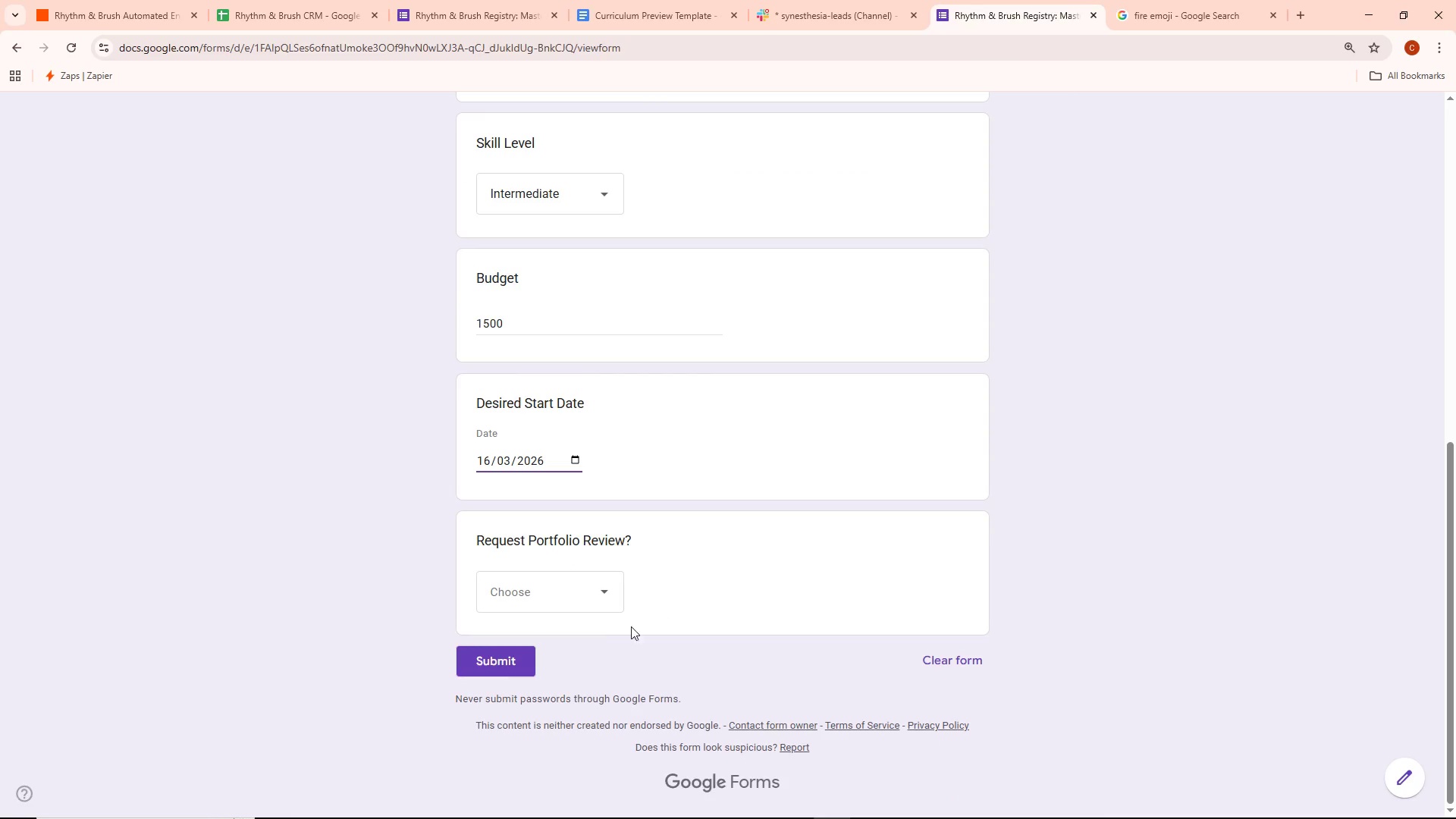 
left_click([568, 595])
 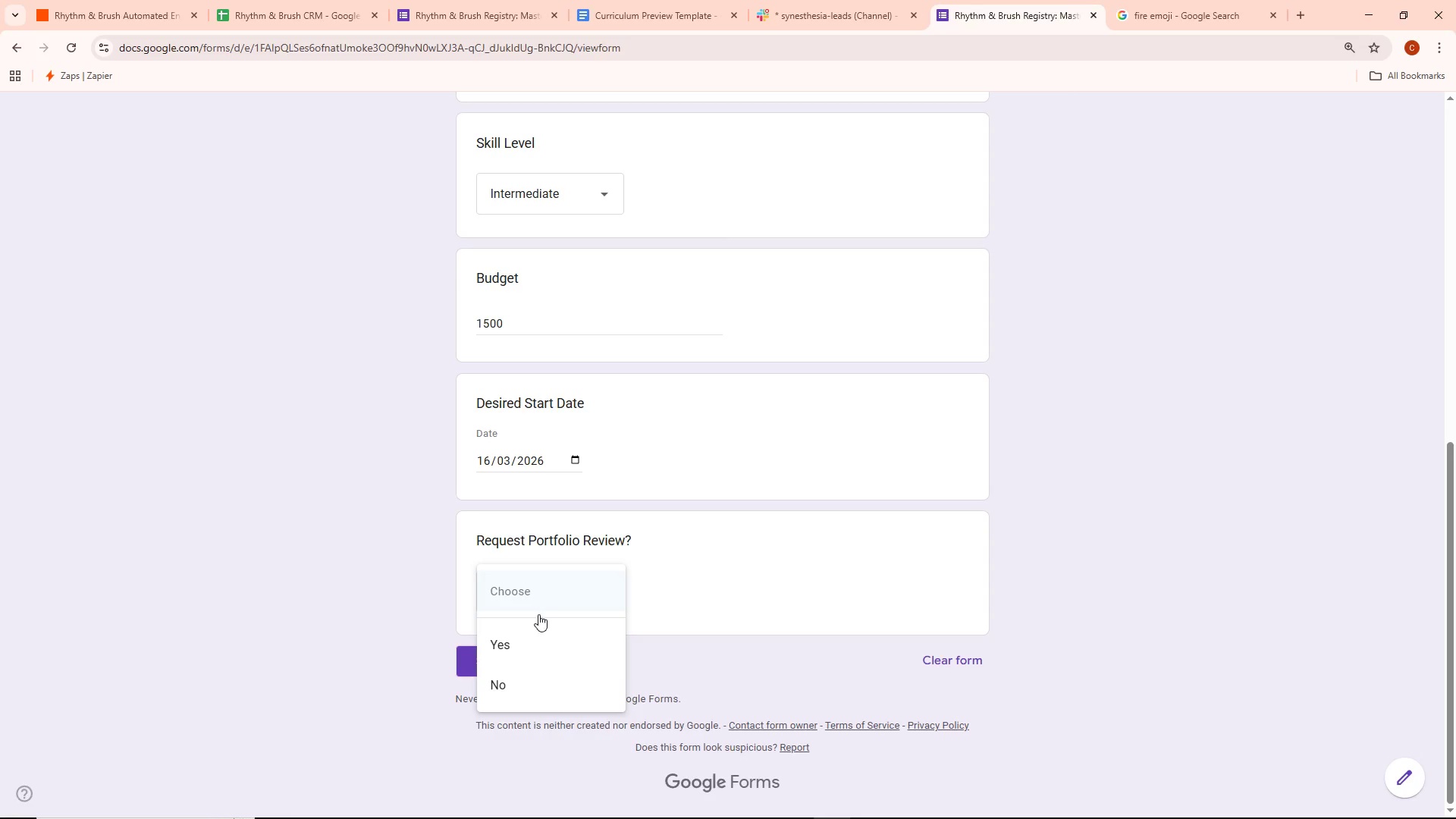 
left_click([516, 648])
 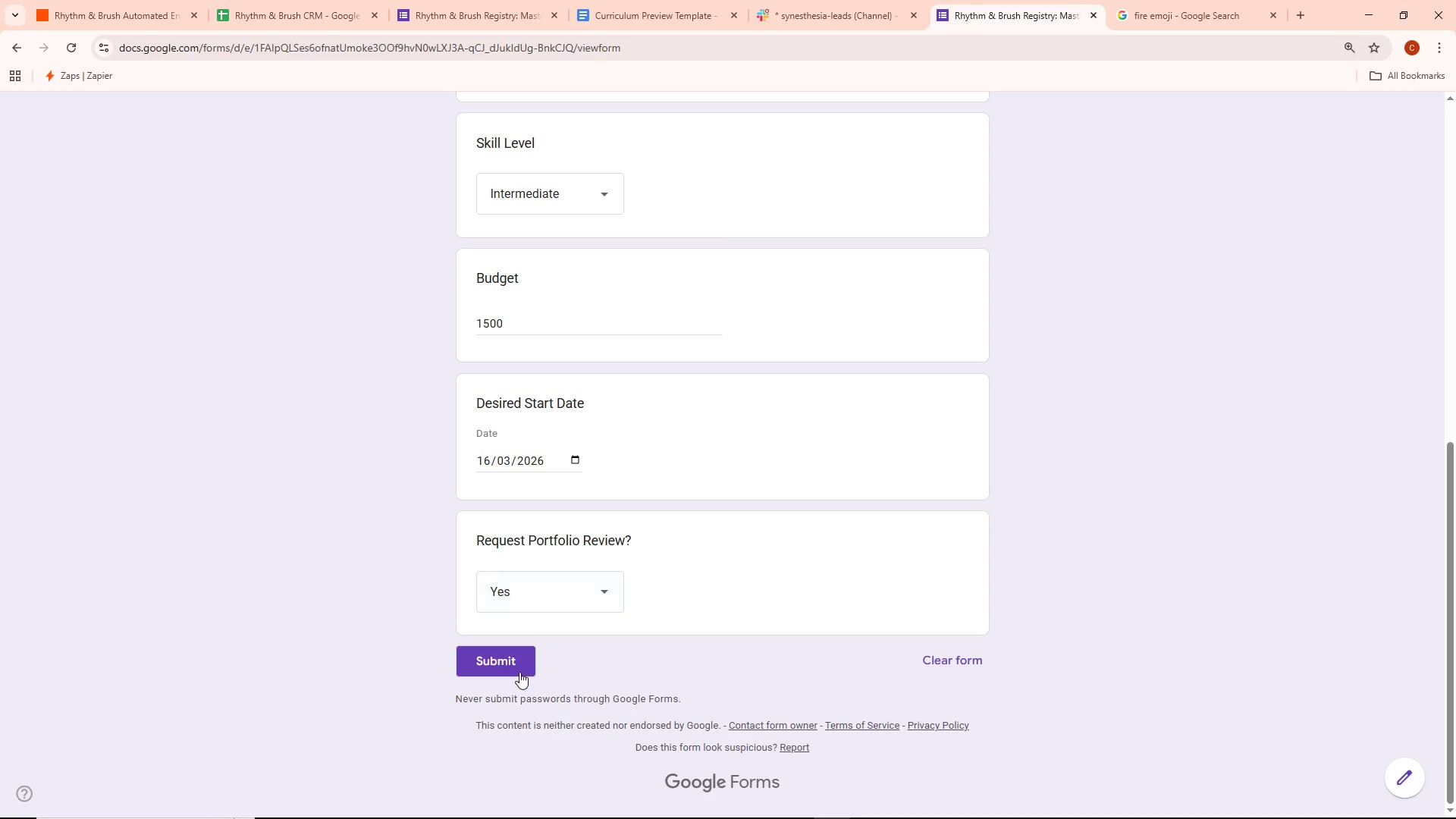 
left_click([521, 658])
 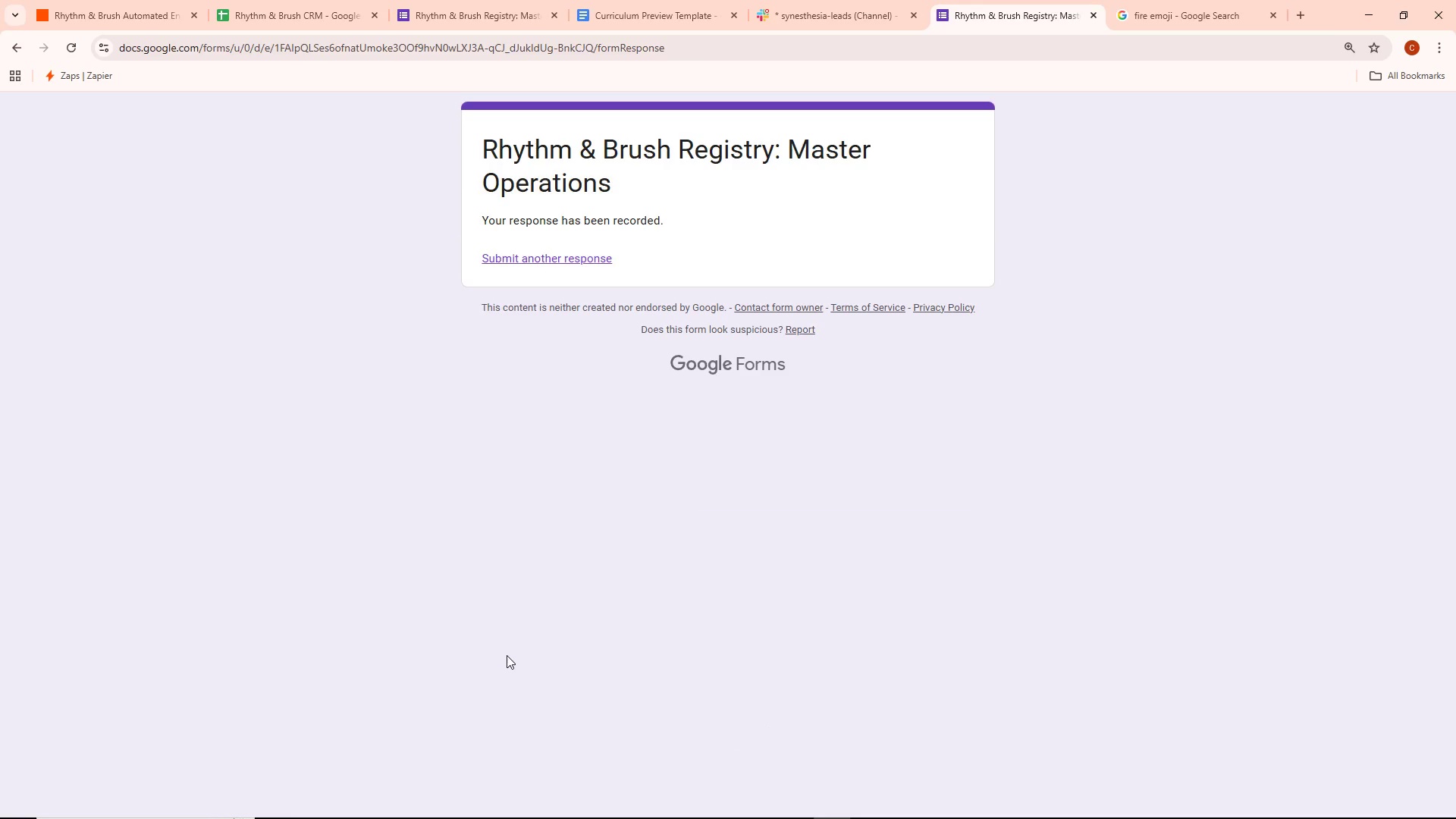 
left_click([119, 0])
 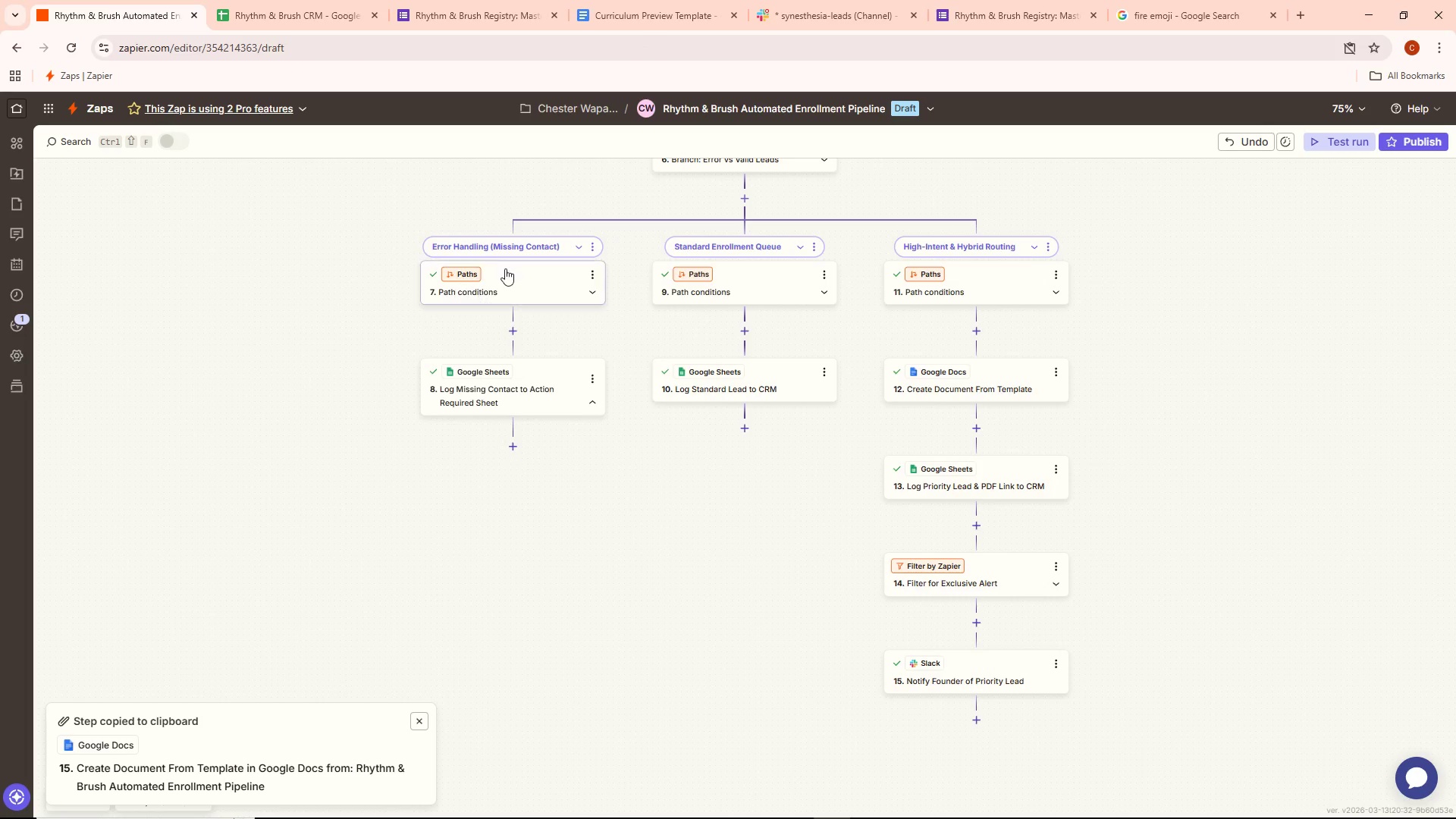 
scroll: coordinate [626, 255], scroll_direction: up, amount: 15.0
 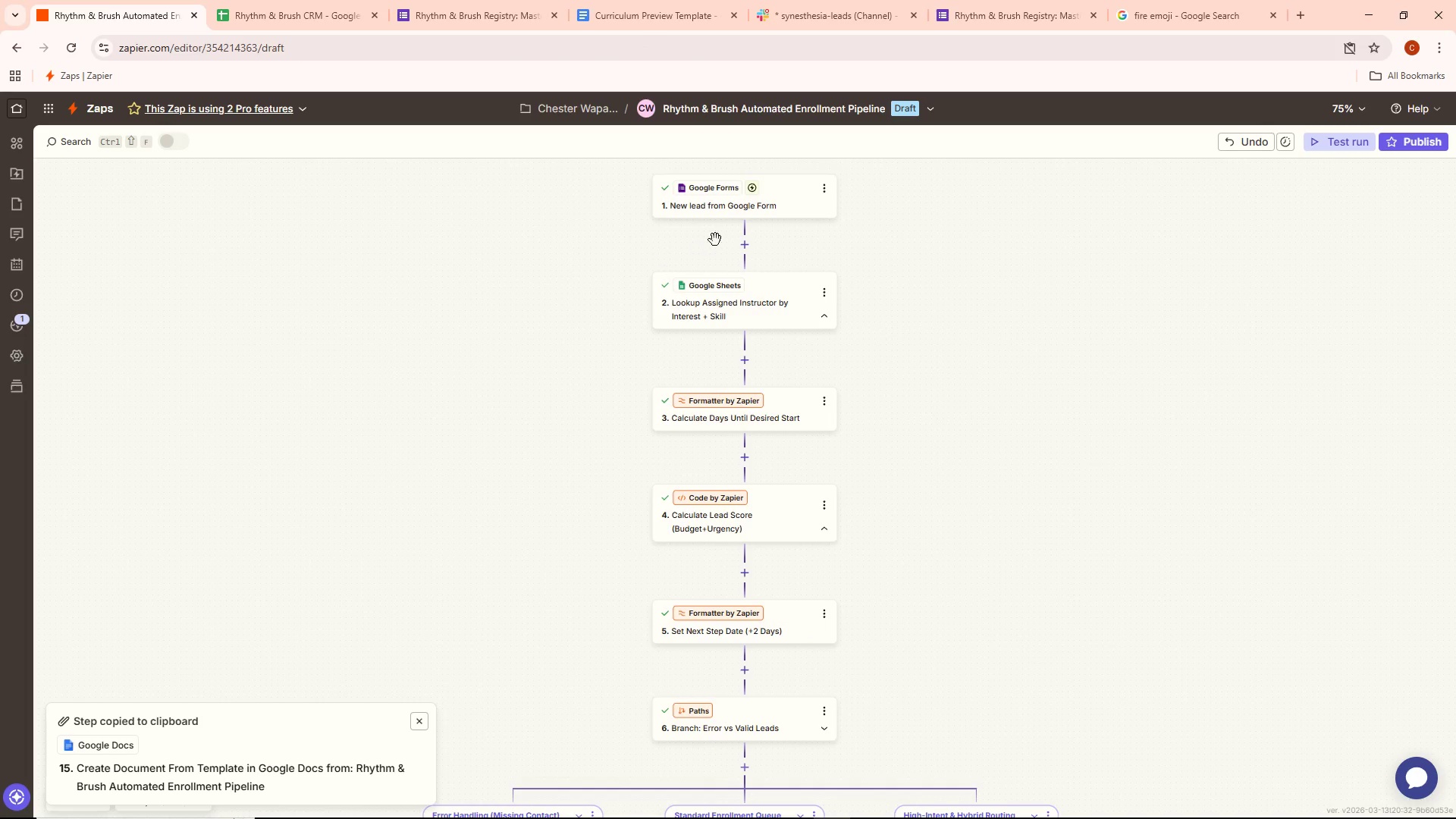 
left_click([755, 199])
 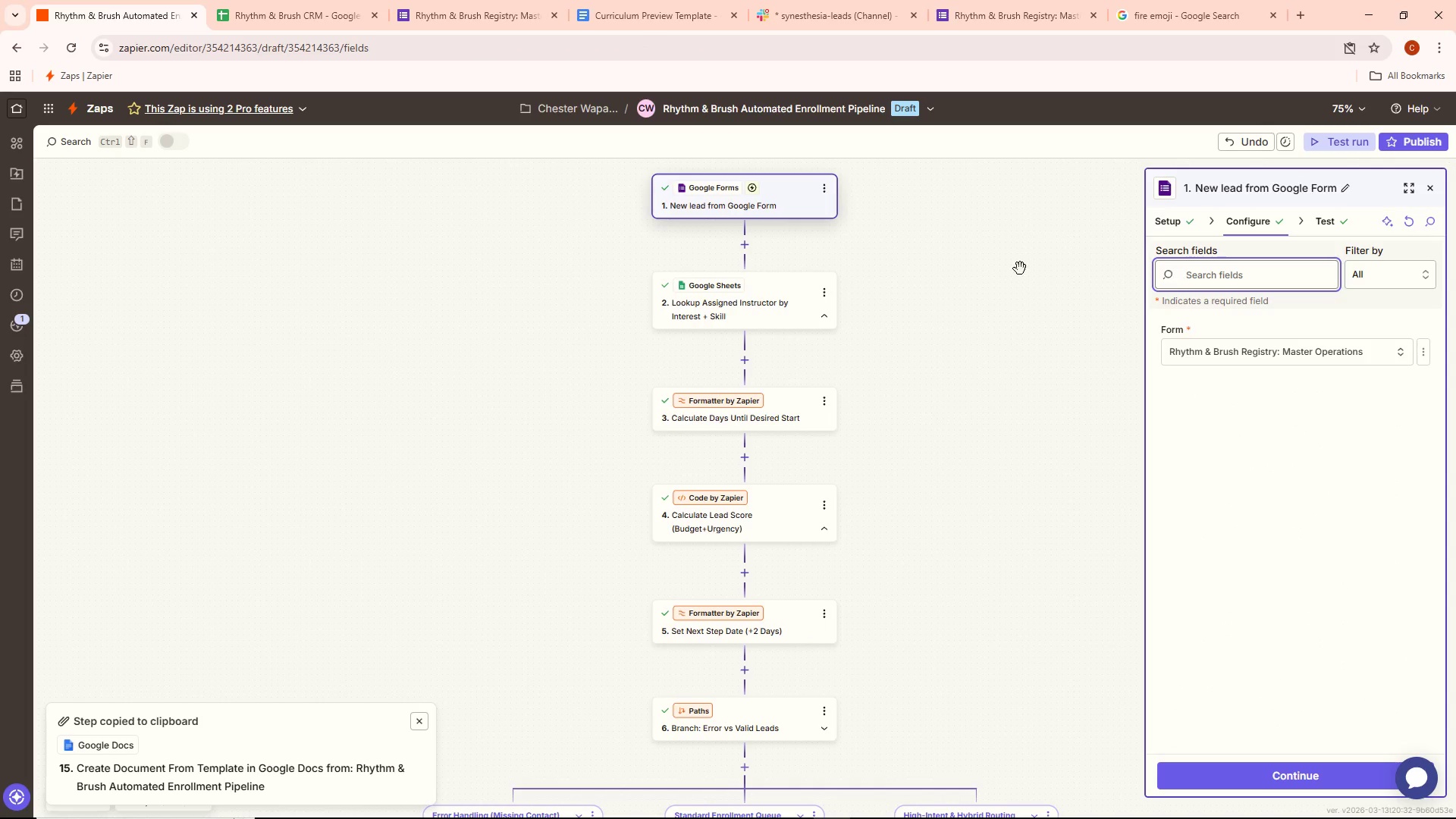 
scroll: coordinate [738, 290], scroll_direction: up, amount: 3.0
 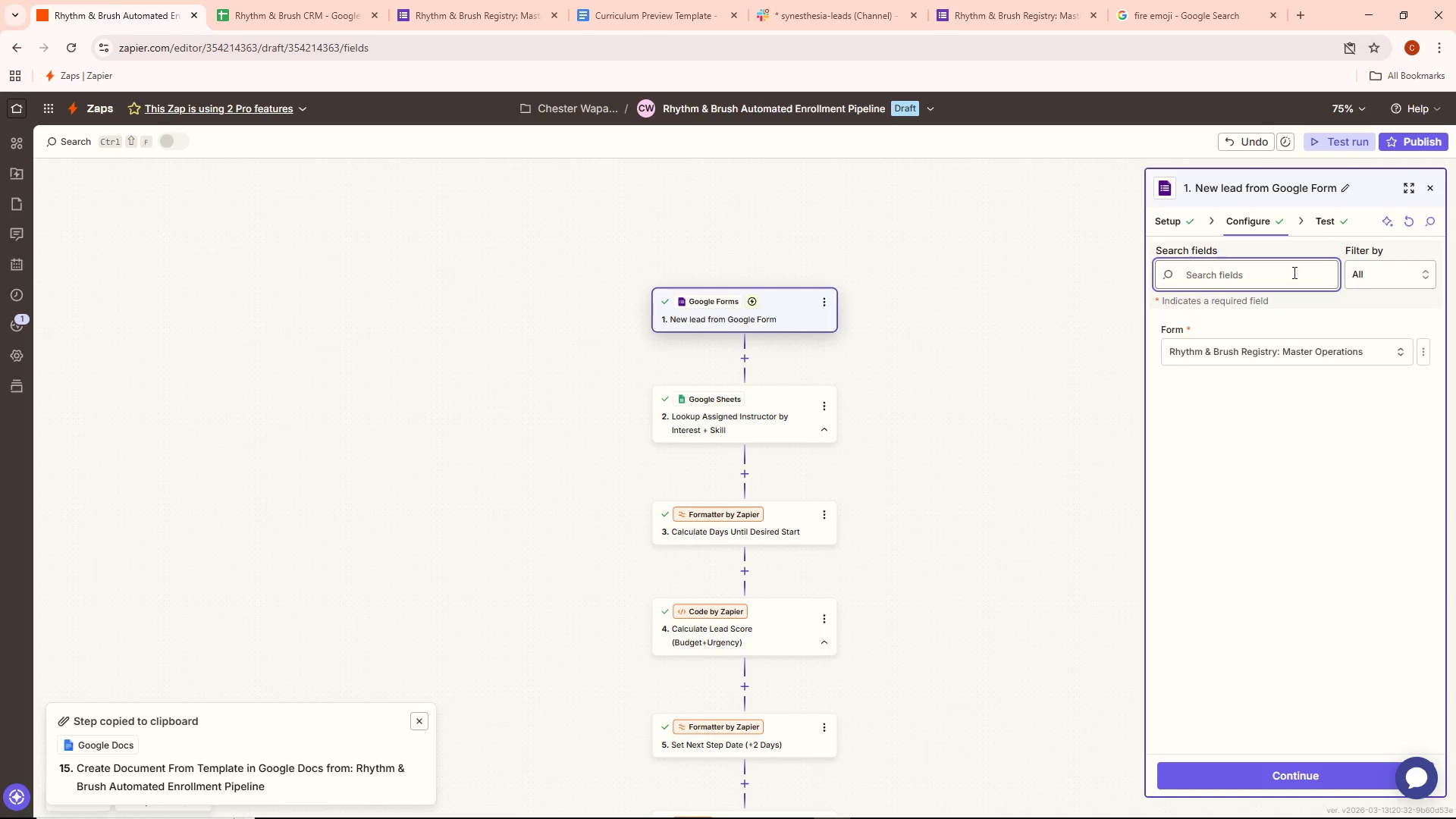 
left_click([1316, 228])
 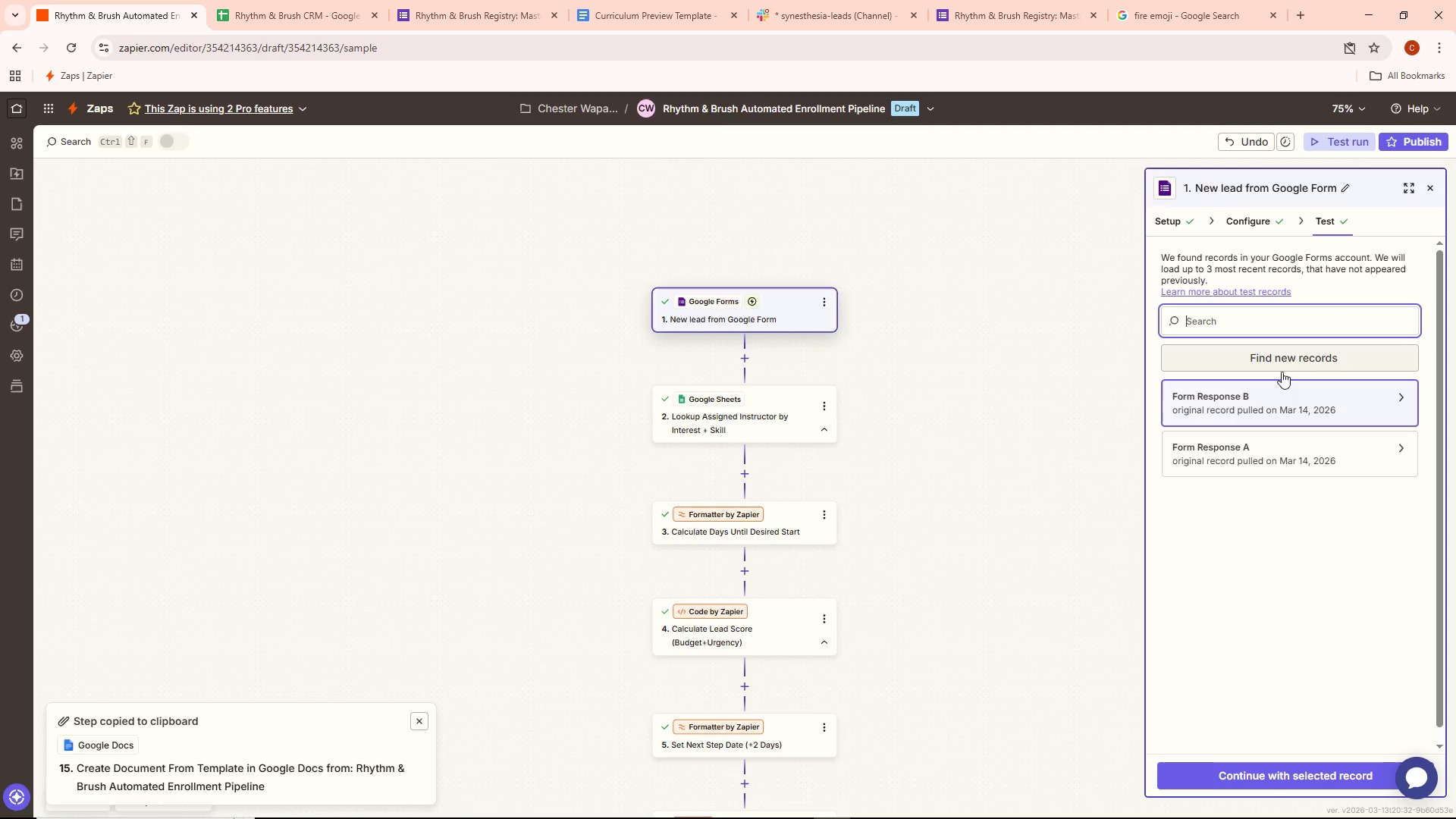 
left_click([1284, 363])
 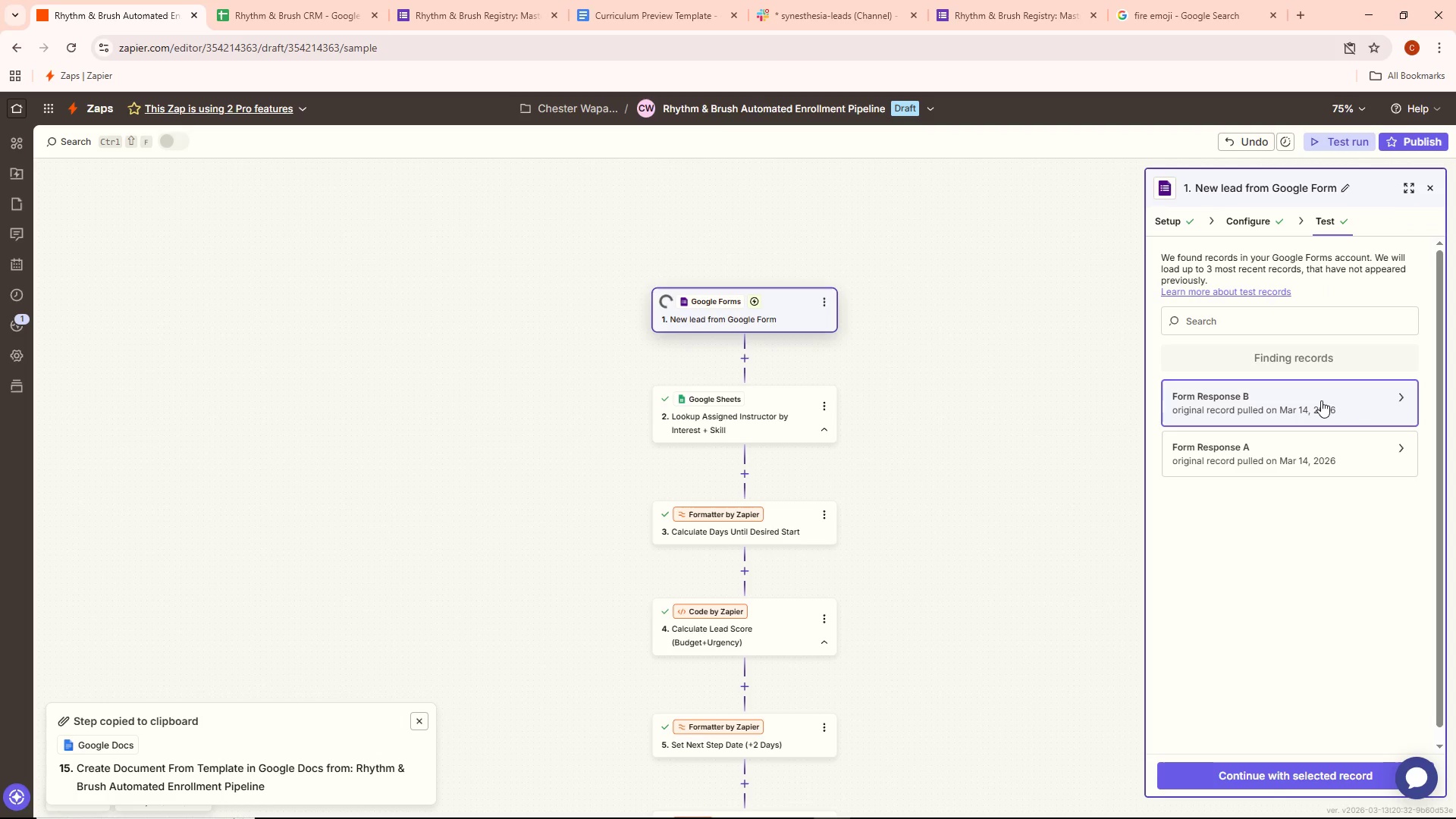 
wait(6.31)
 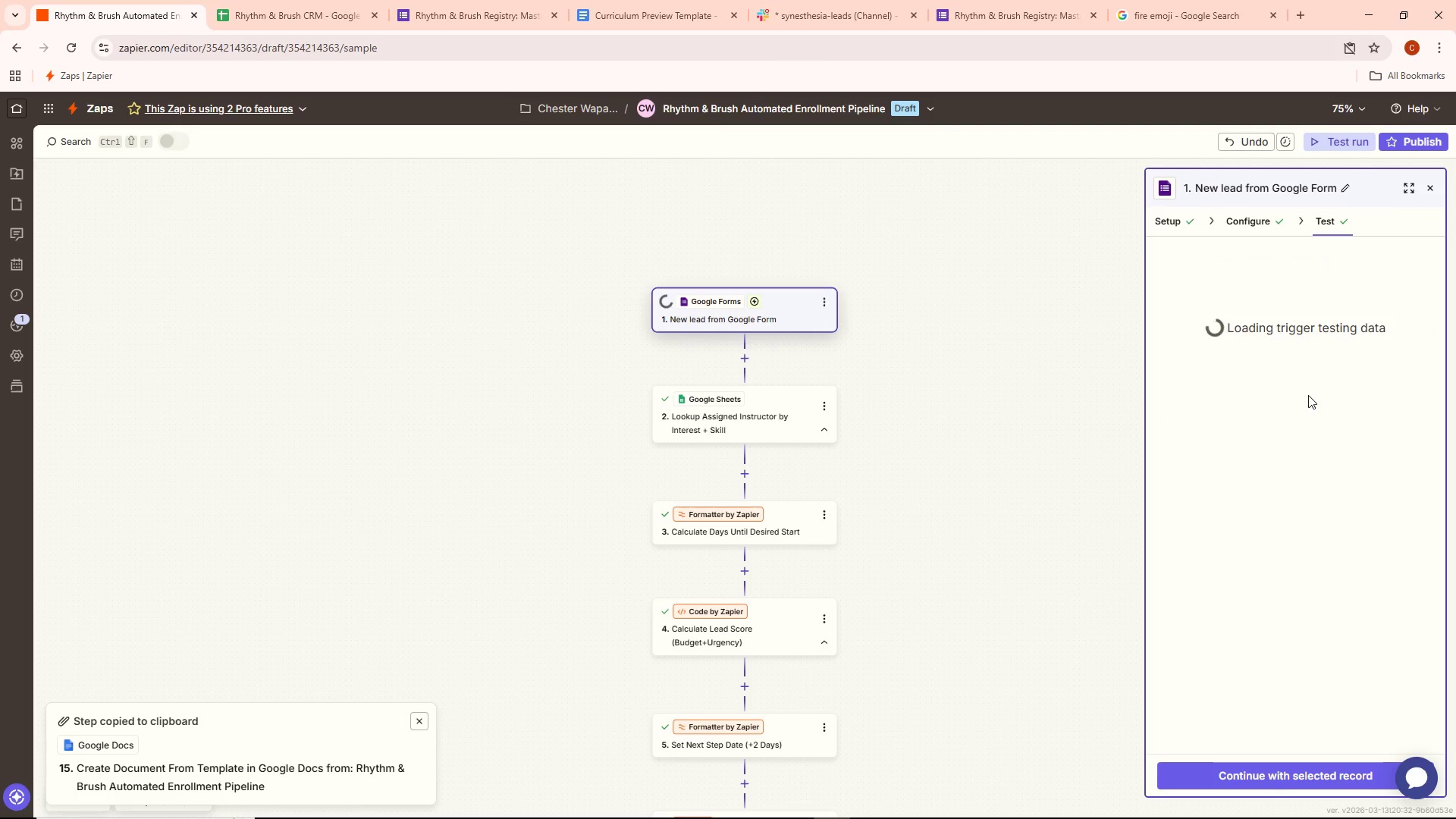 
left_click([1306, 397])
 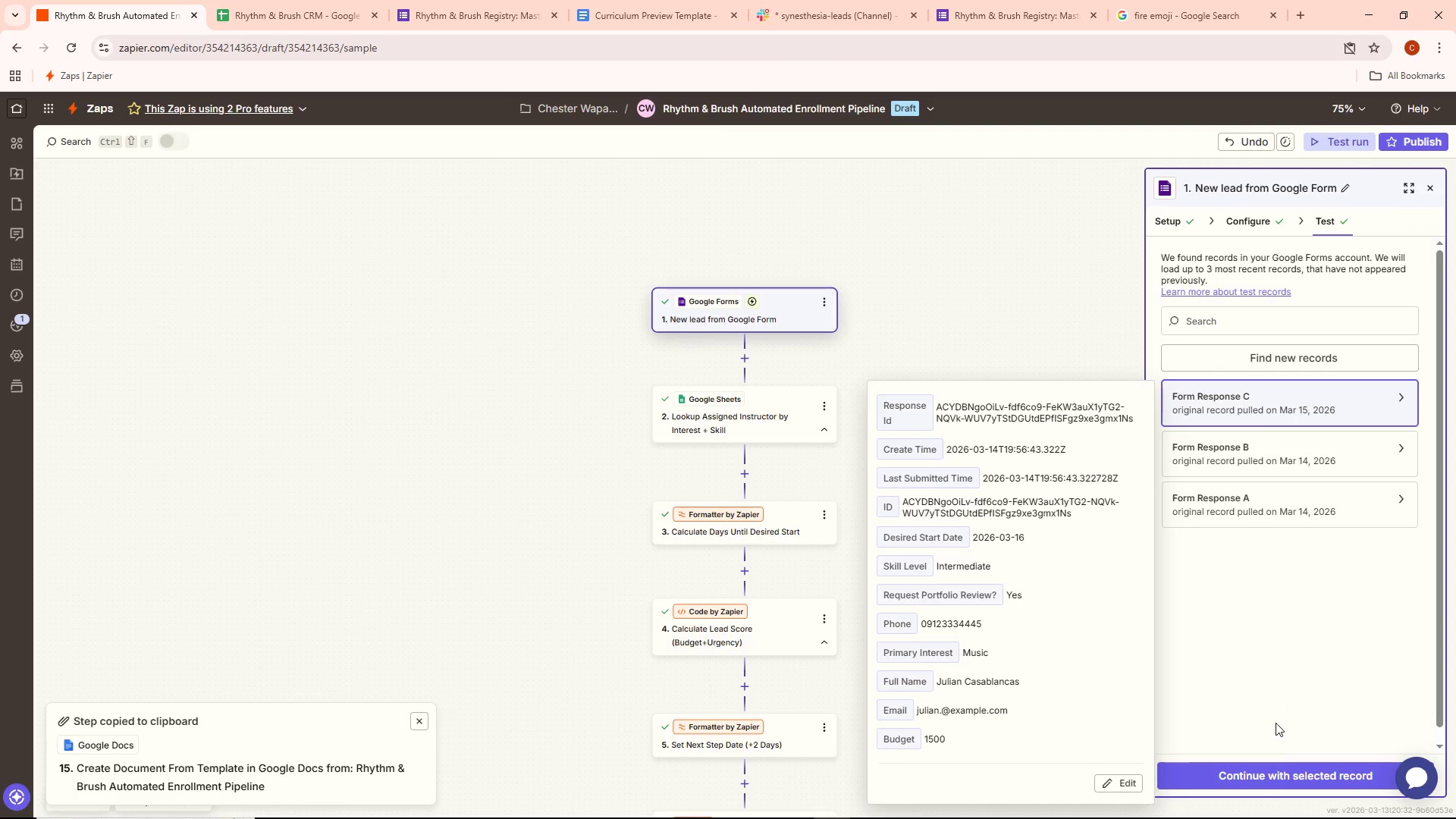 
left_click([1278, 762])
 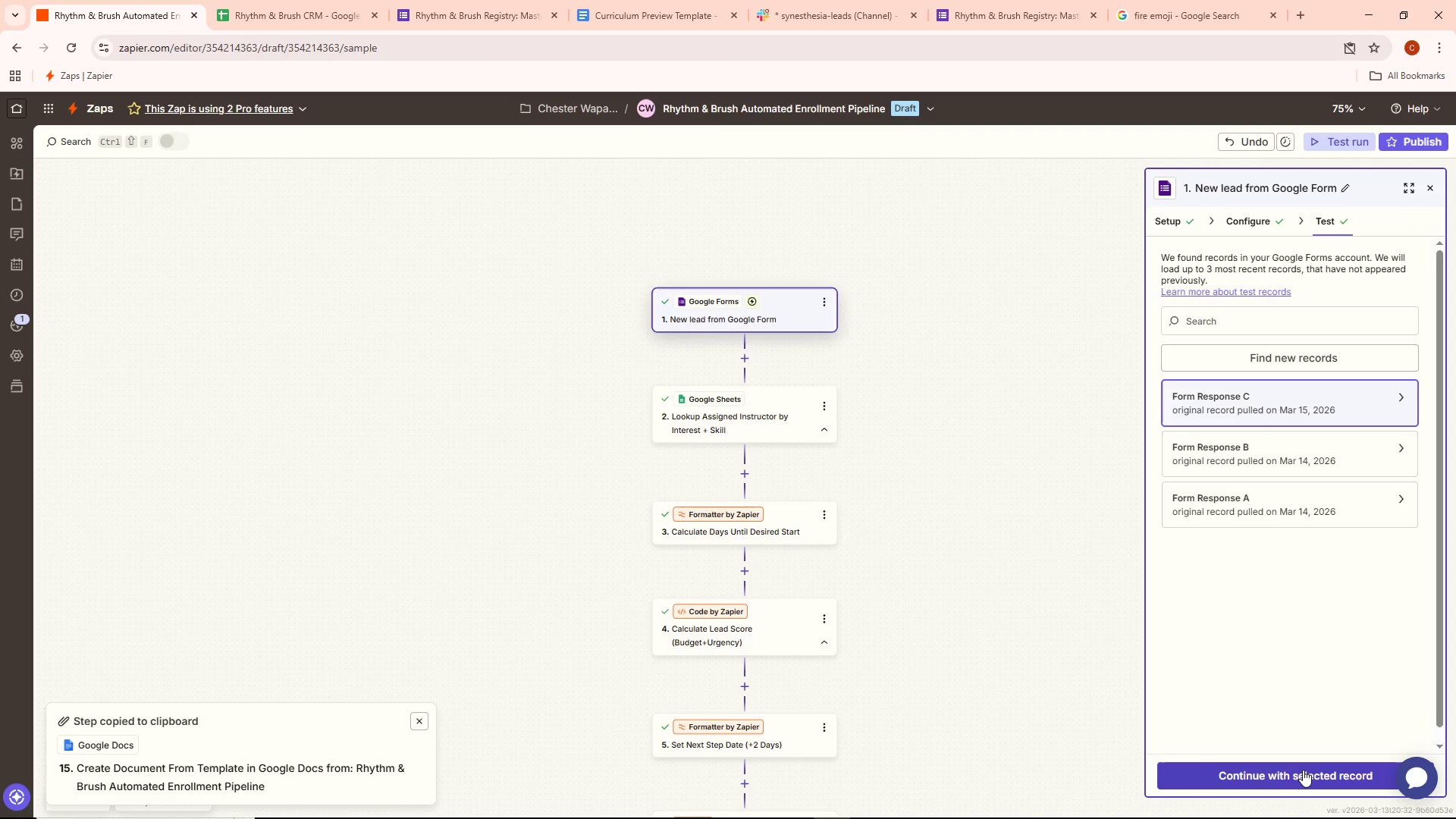 
left_click([1303, 770])
 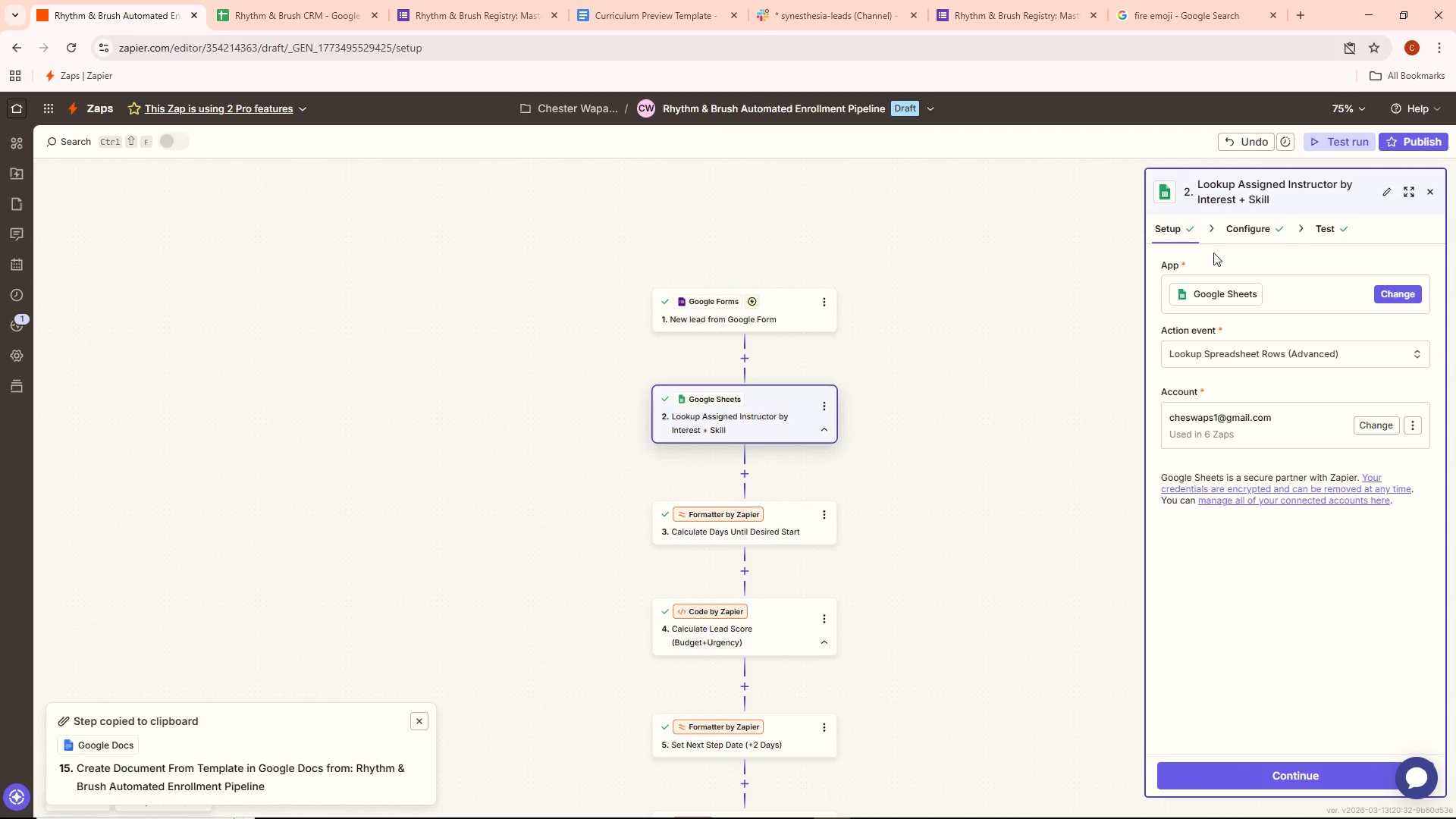 
double_click([810, 325])
 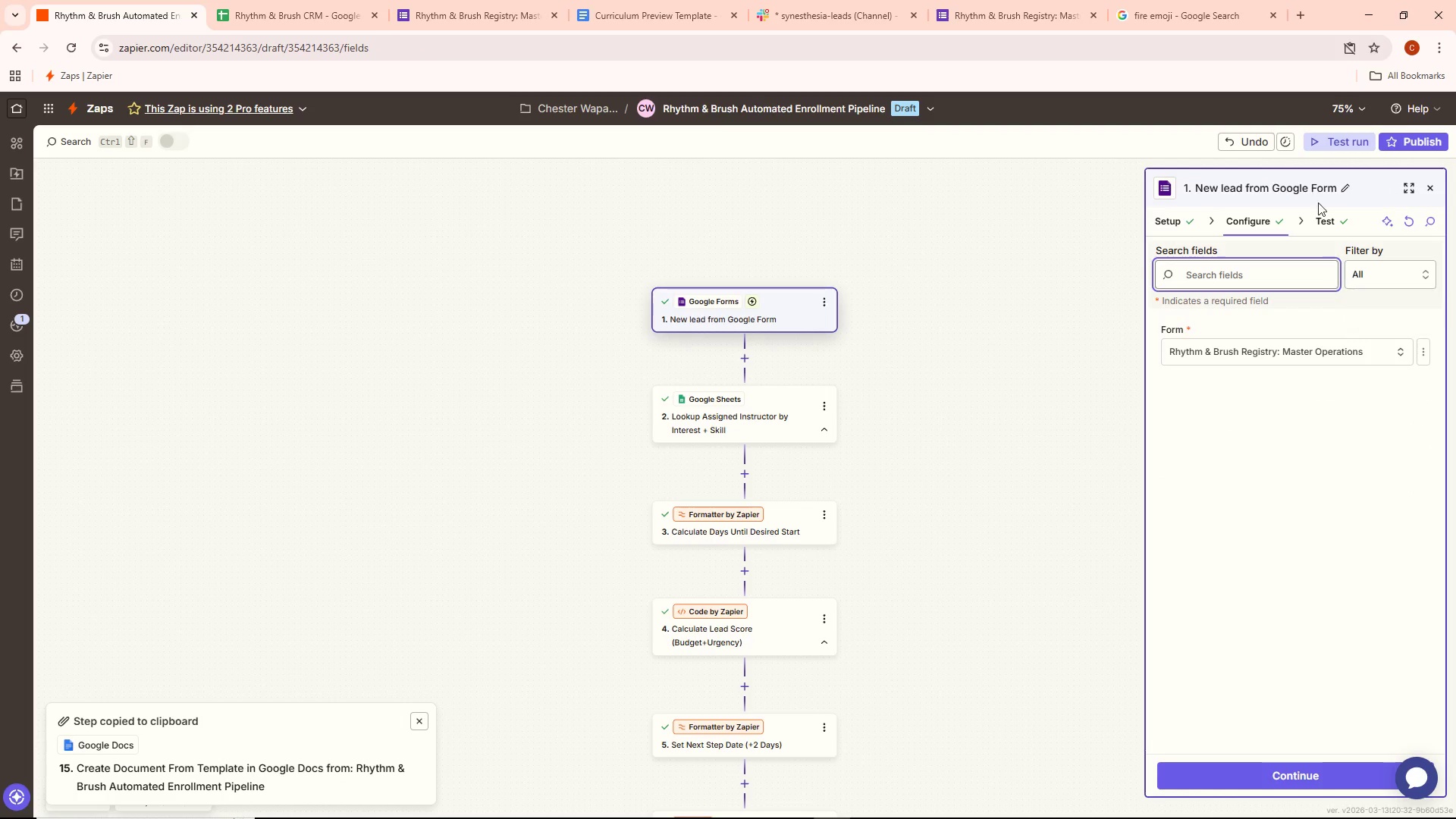 
left_click([1325, 209])
 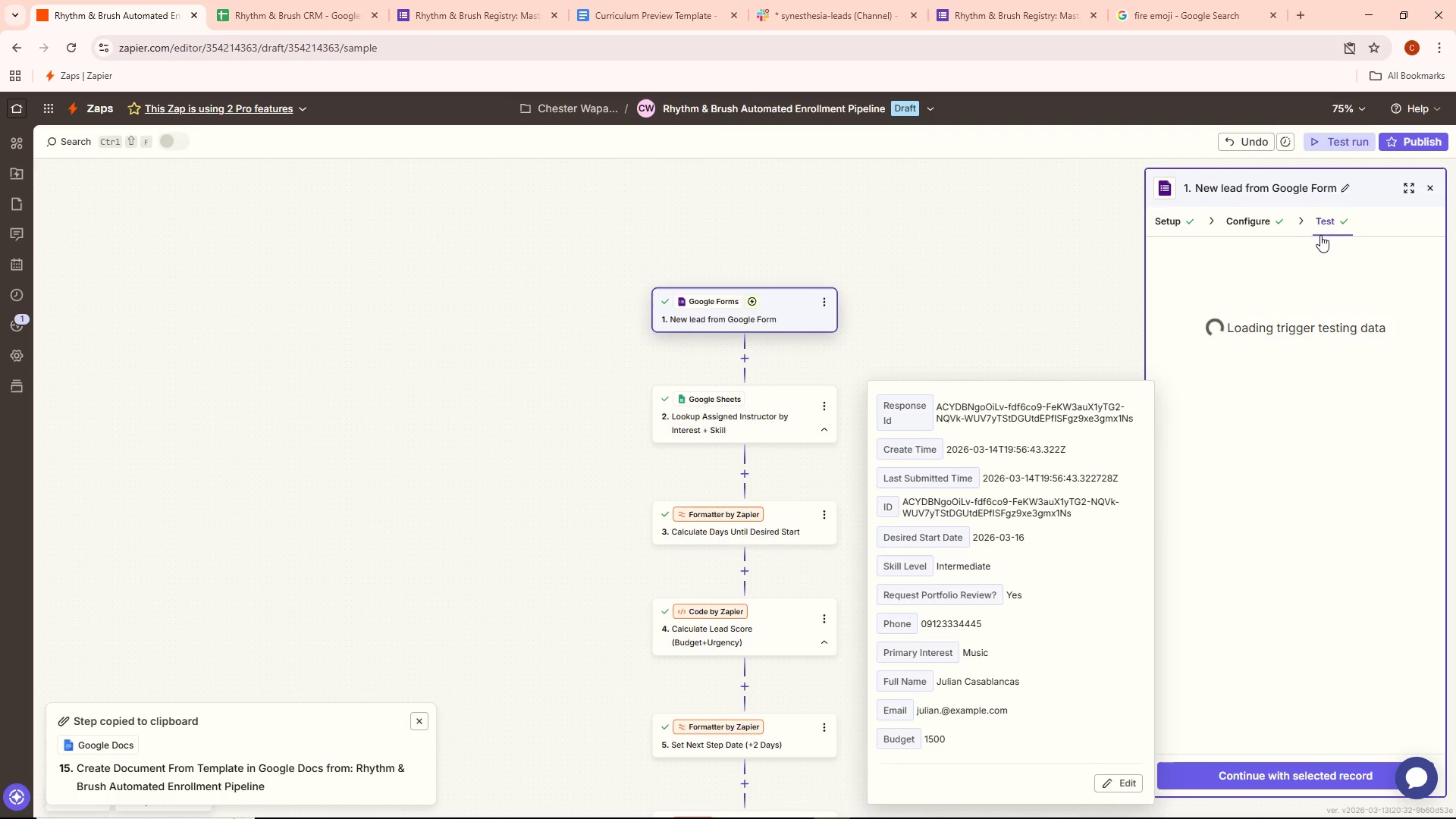 
left_click([1330, 774])
 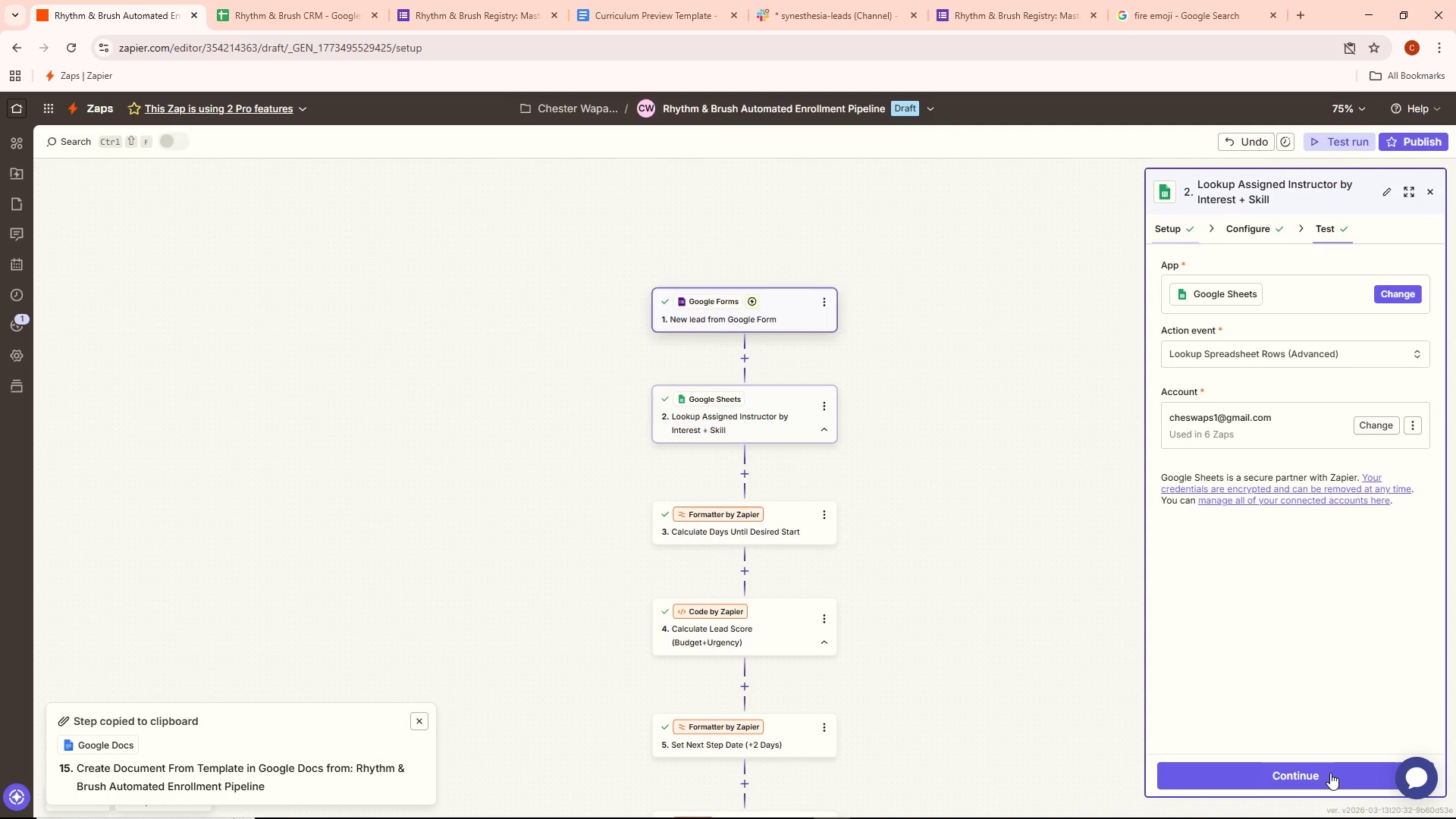 
left_click([1330, 773])
 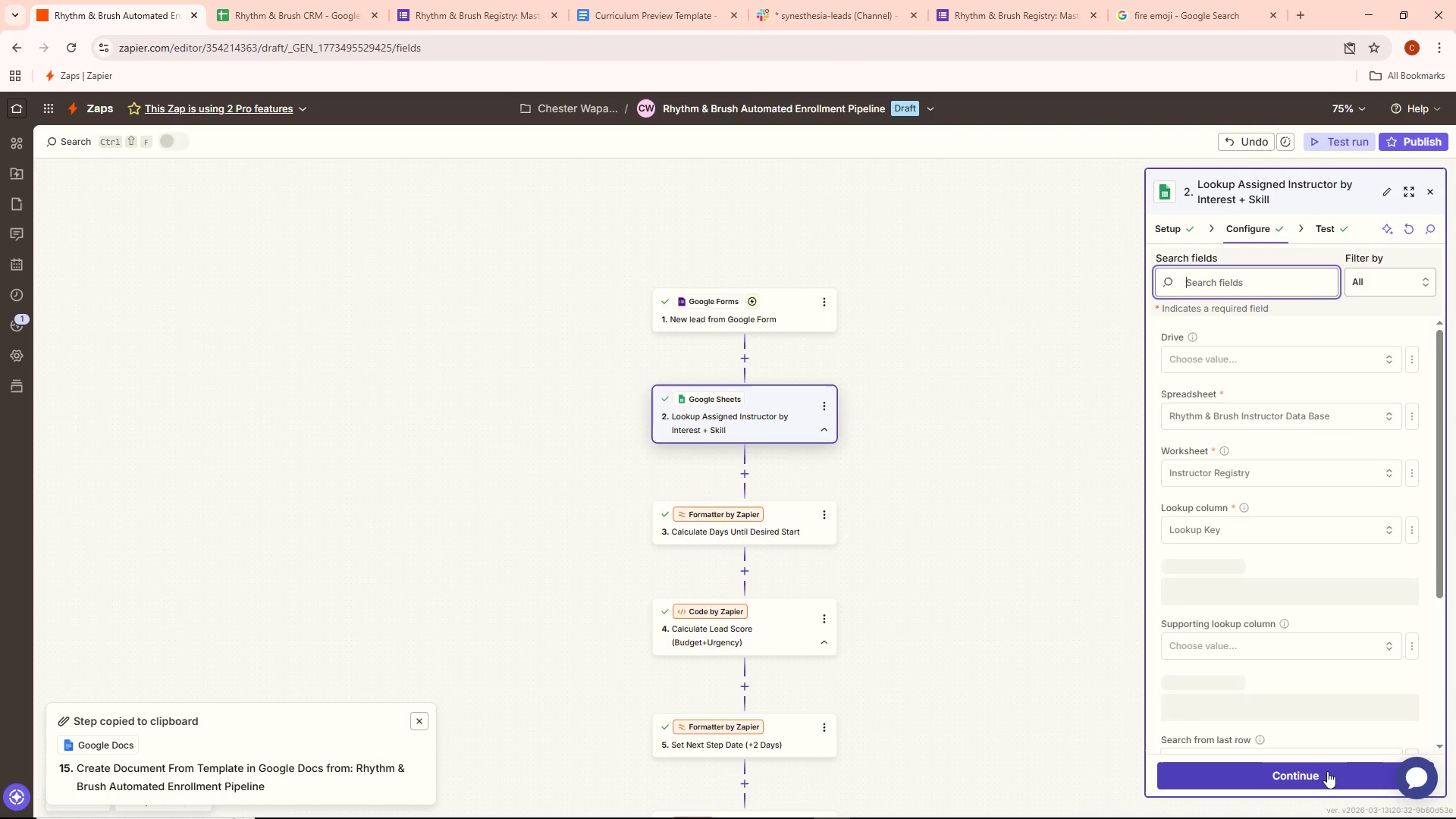 
left_click([1327, 771])
 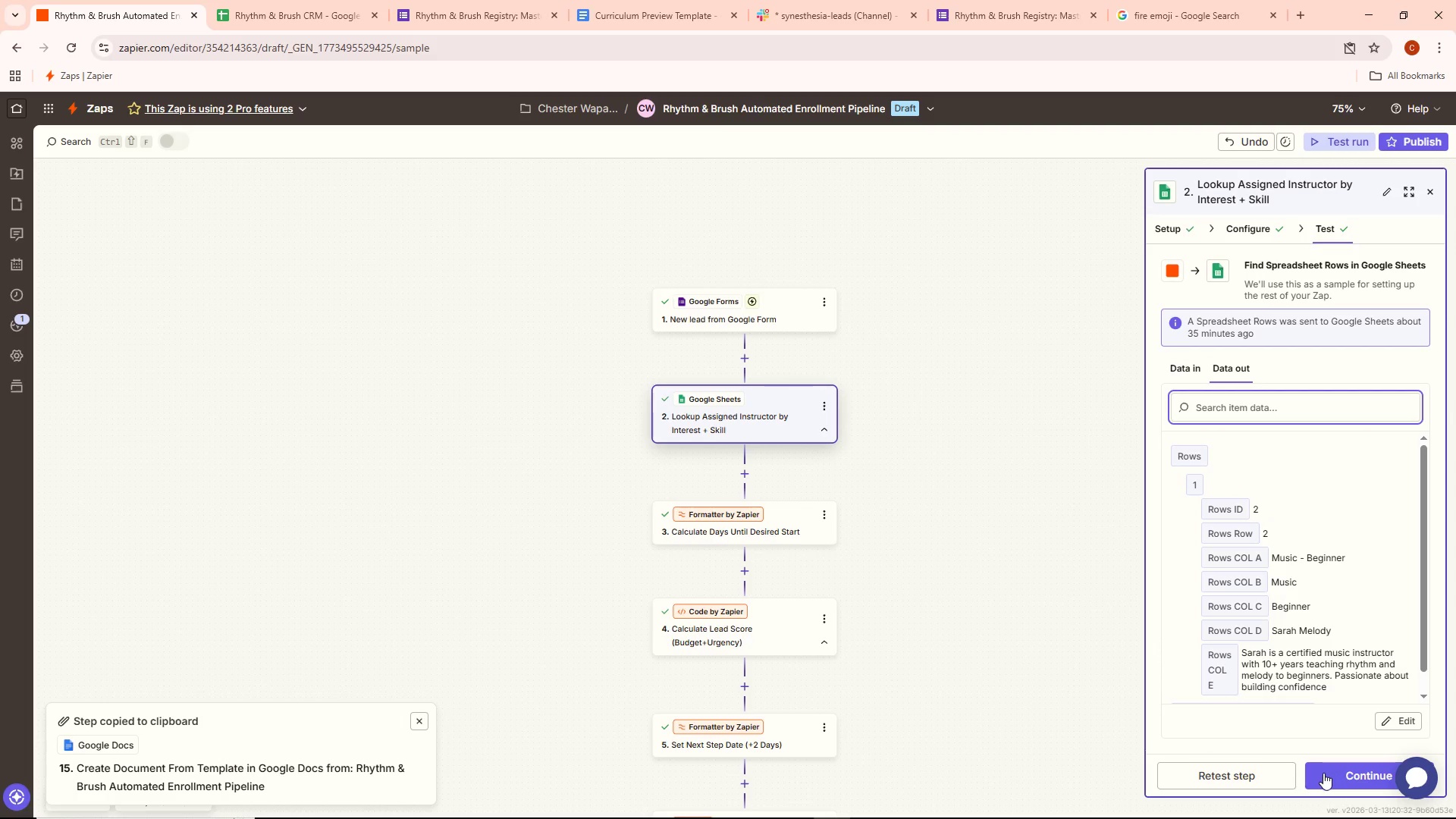 
left_click([1276, 783])
 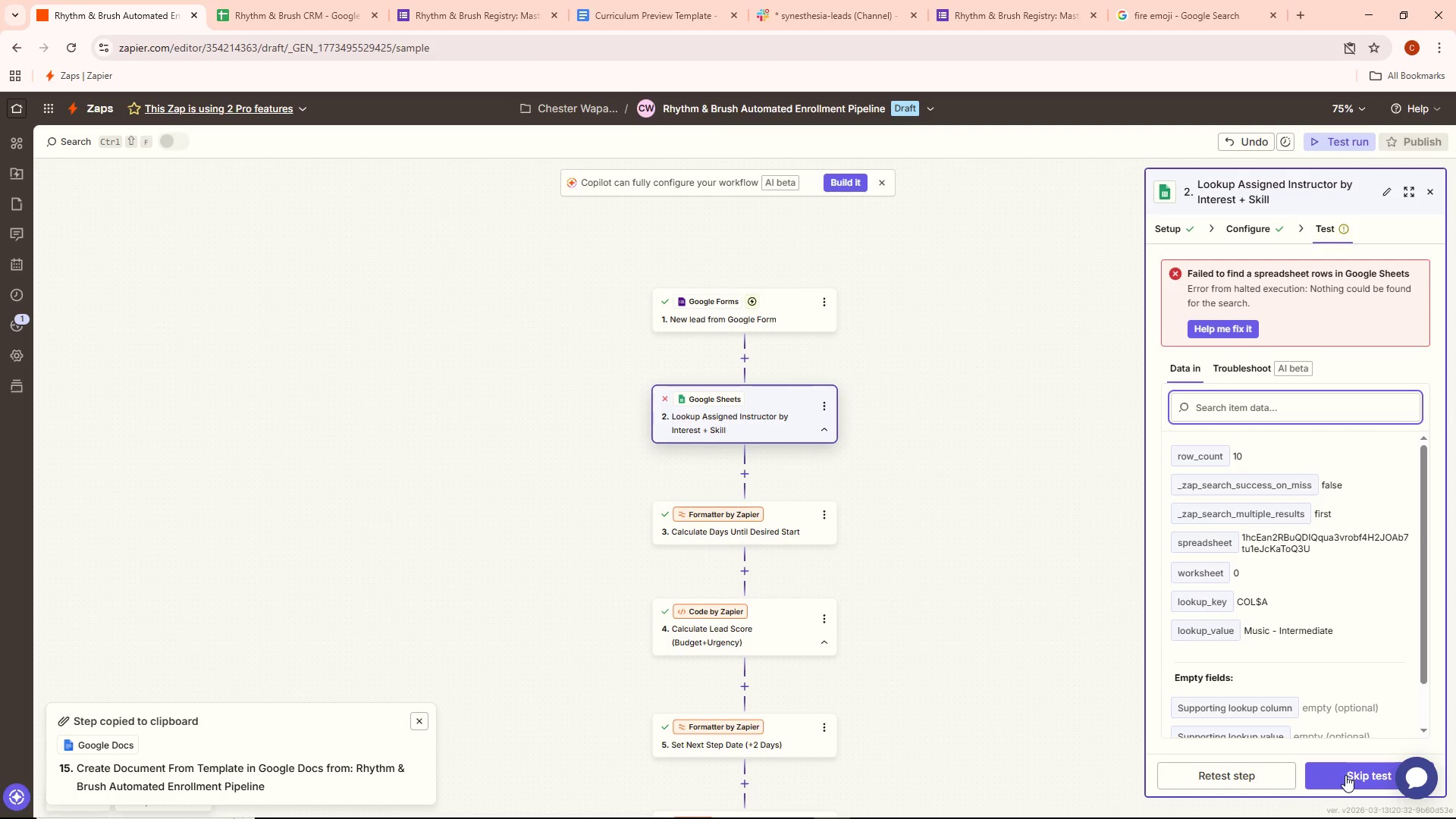 
scroll: coordinate [1309, 571], scroll_direction: down, amount: 1.0
 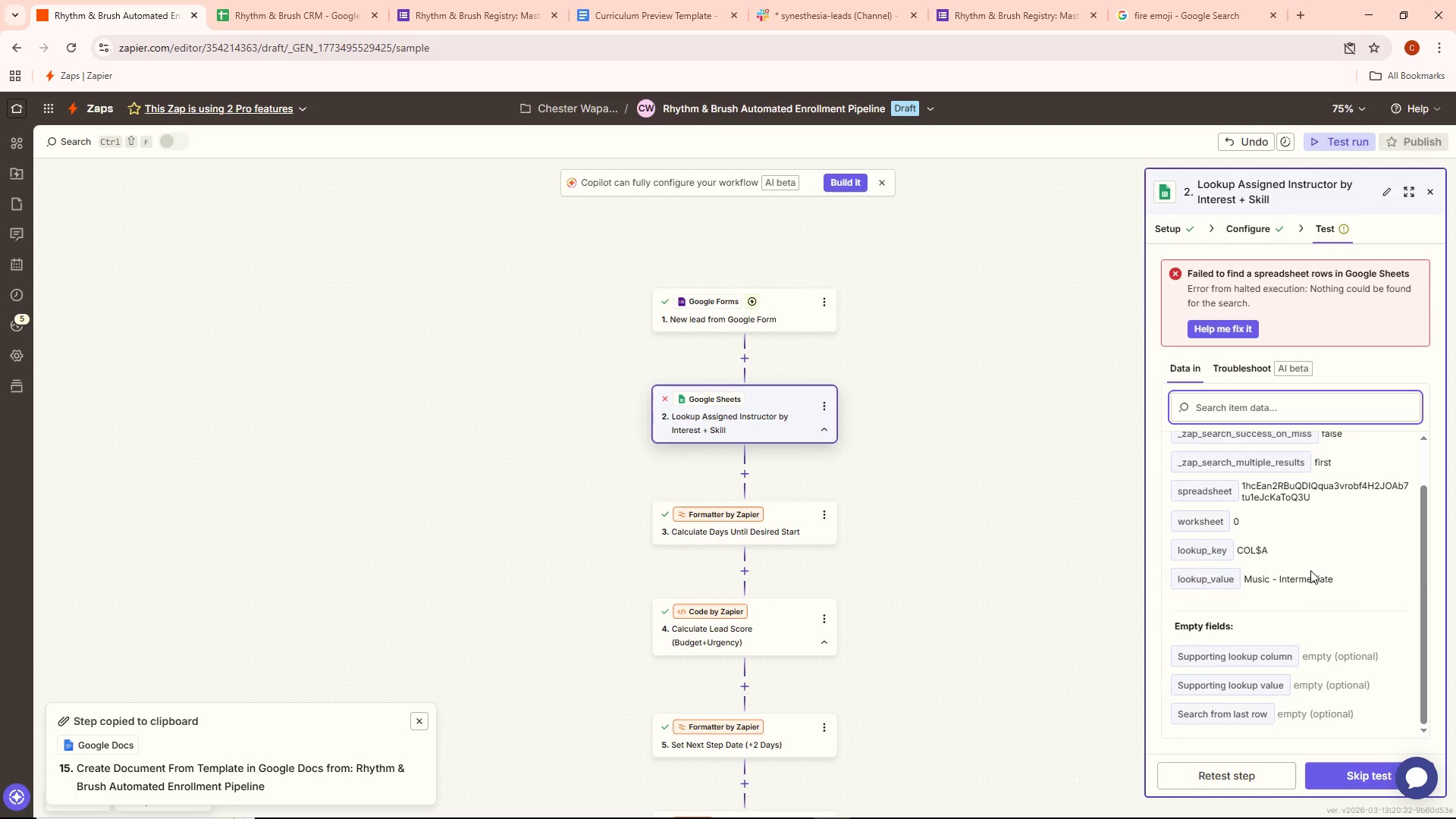 
scroll: coordinate [1310, 570], scroll_direction: up, amount: 1.0
 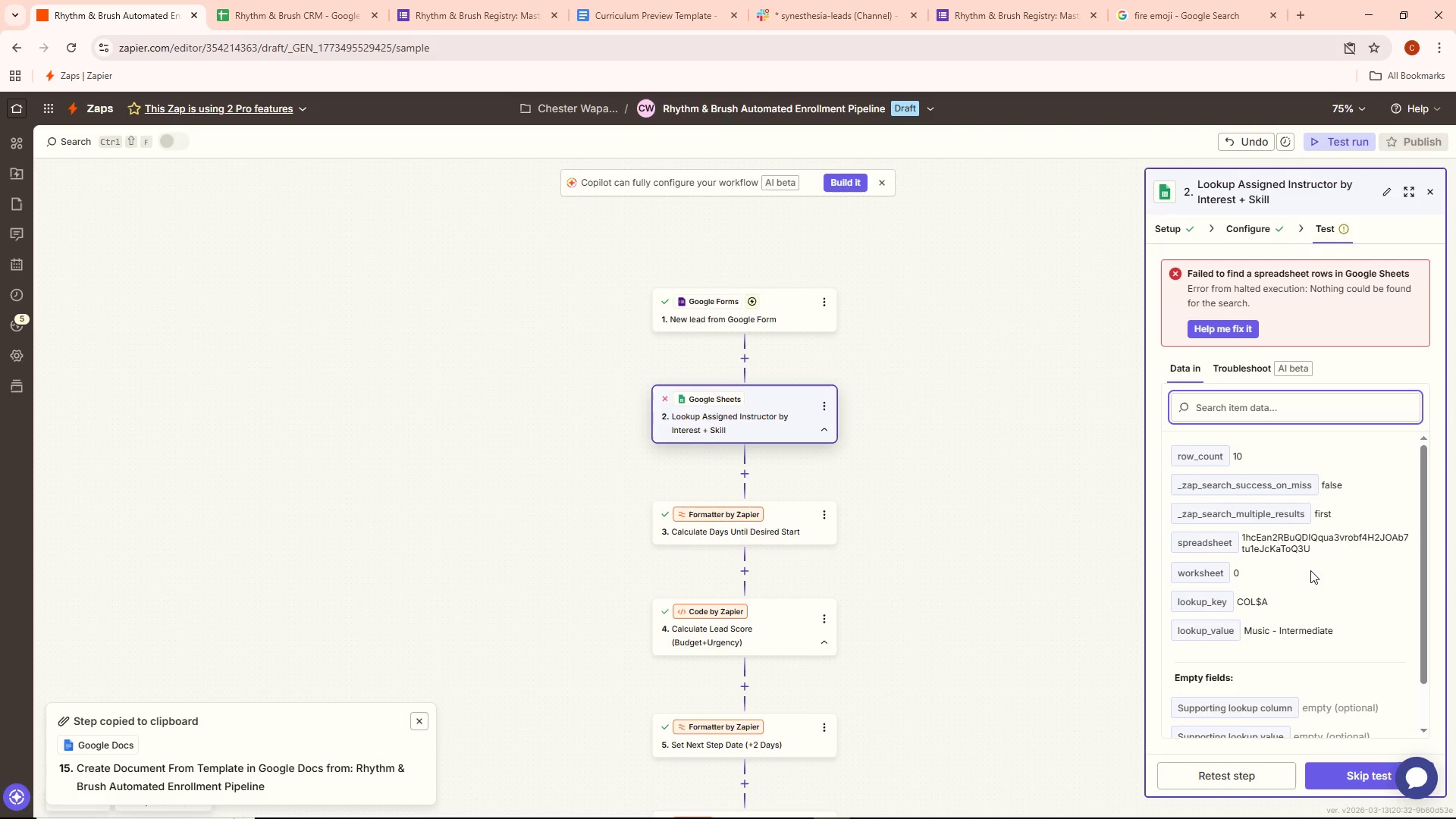 
scroll: coordinate [1310, 570], scroll_direction: down, amount: 2.0
 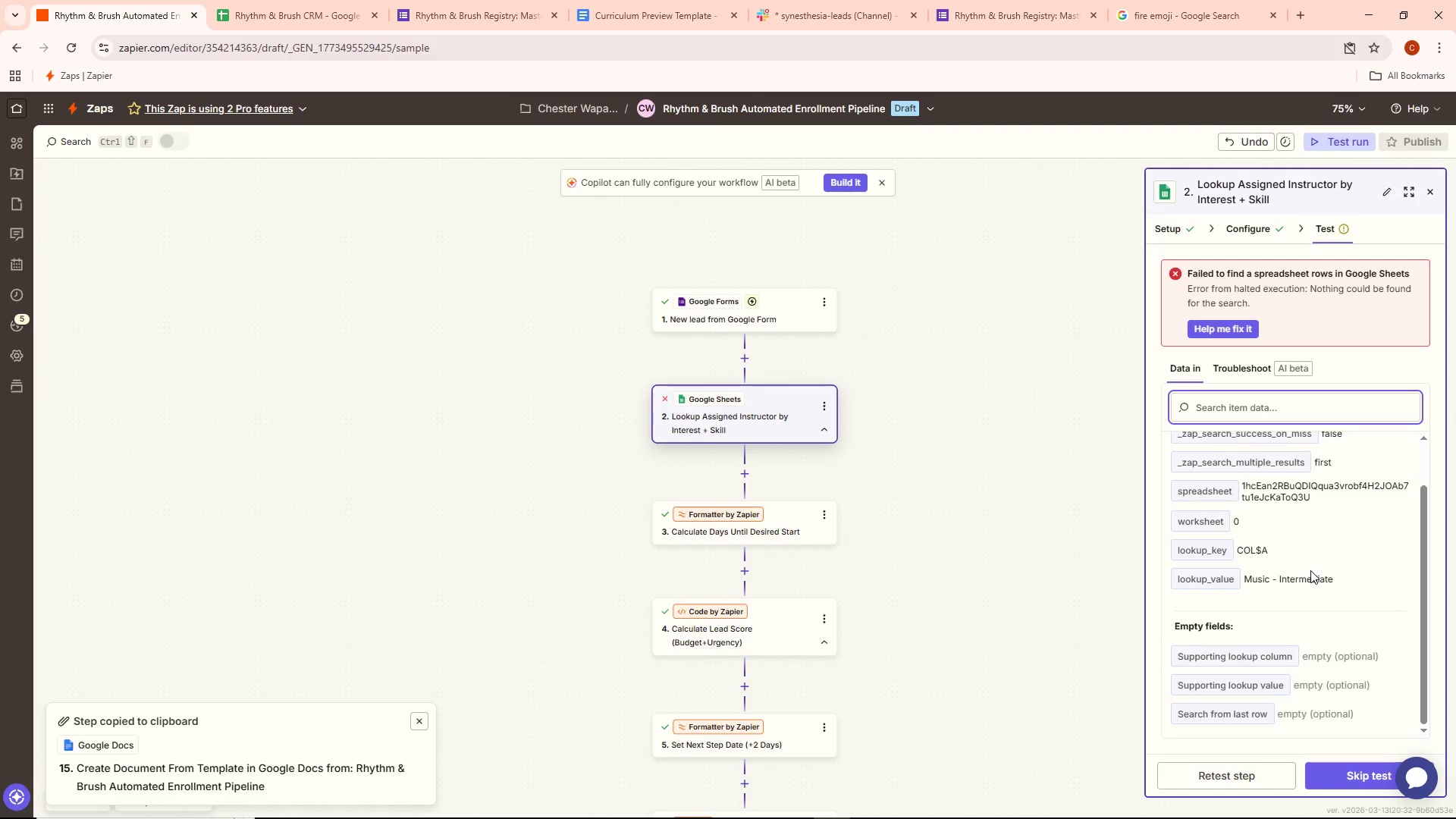 
scroll: coordinate [1310, 570], scroll_direction: up, amount: 2.0
 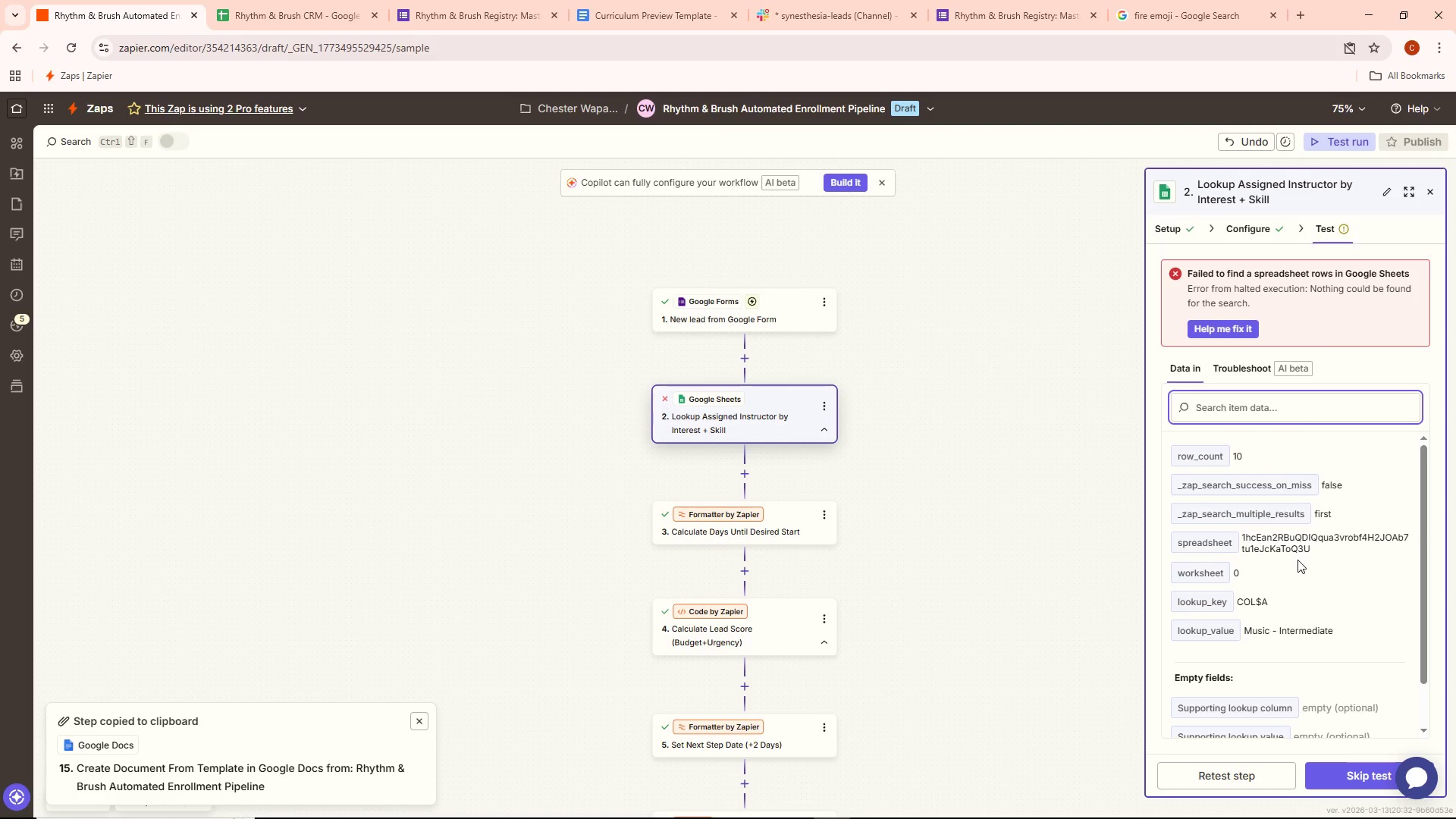 
wait(11.97)
 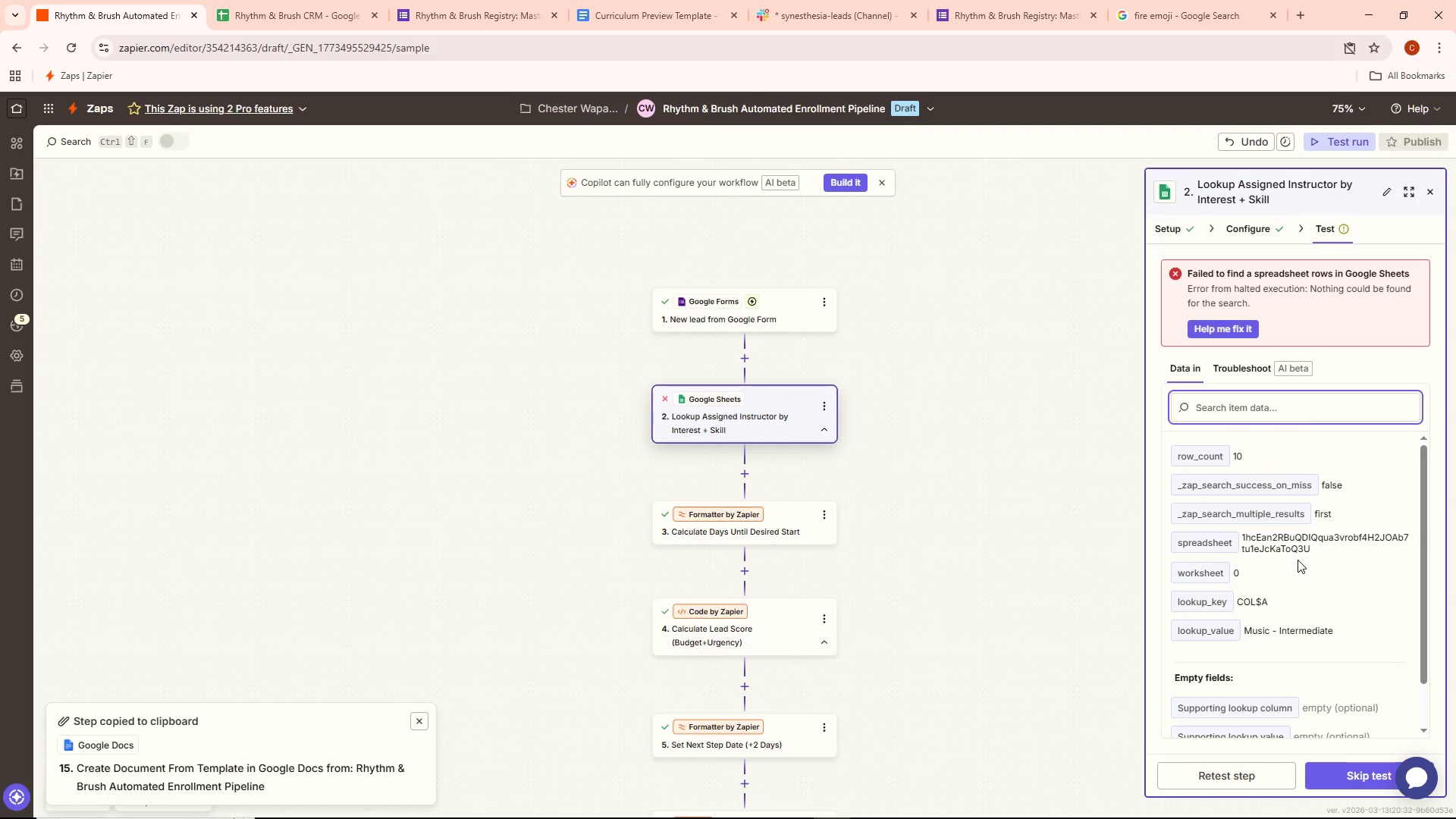 
left_click([326, 0])
 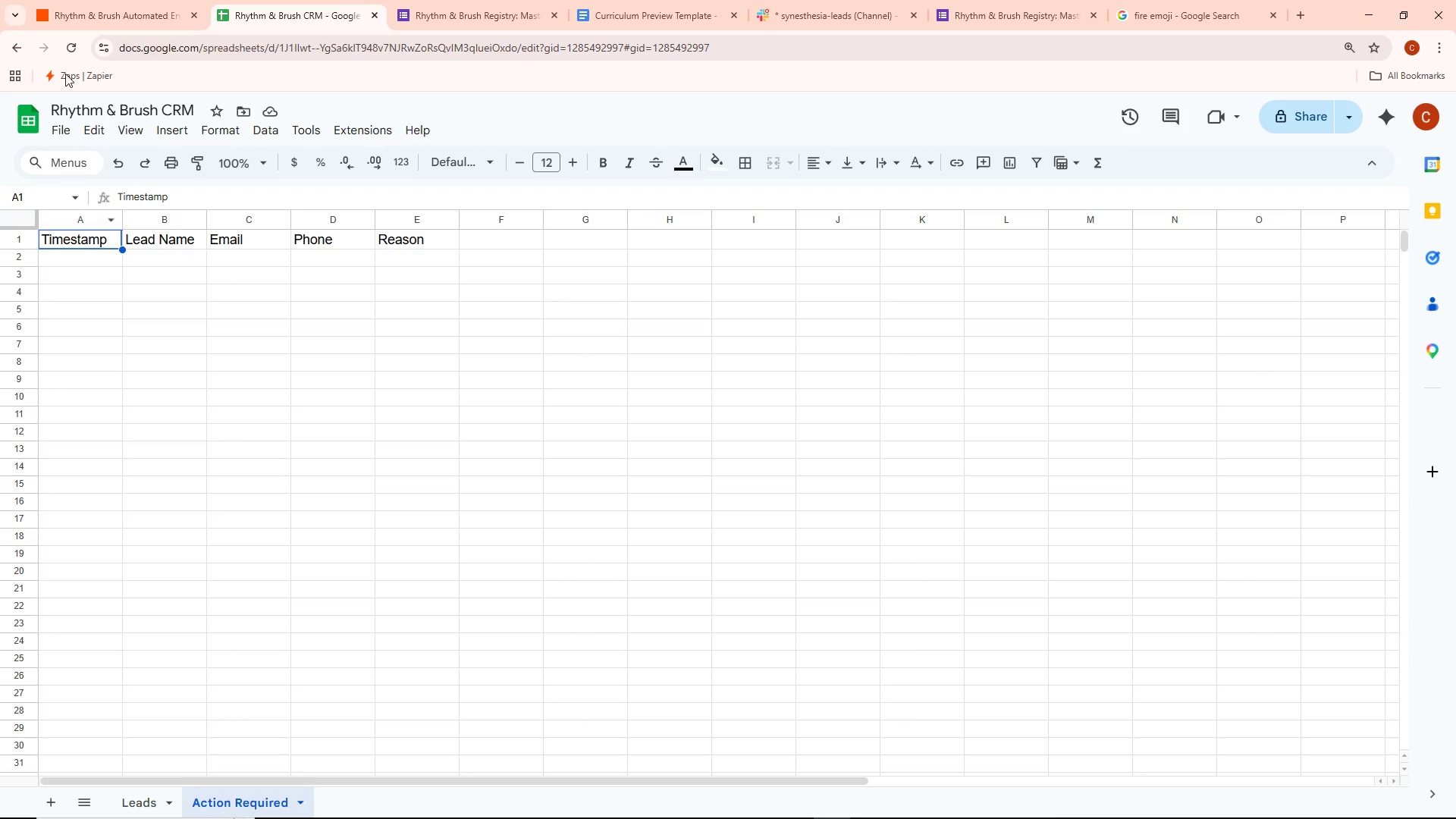 
left_click([98, 0])
 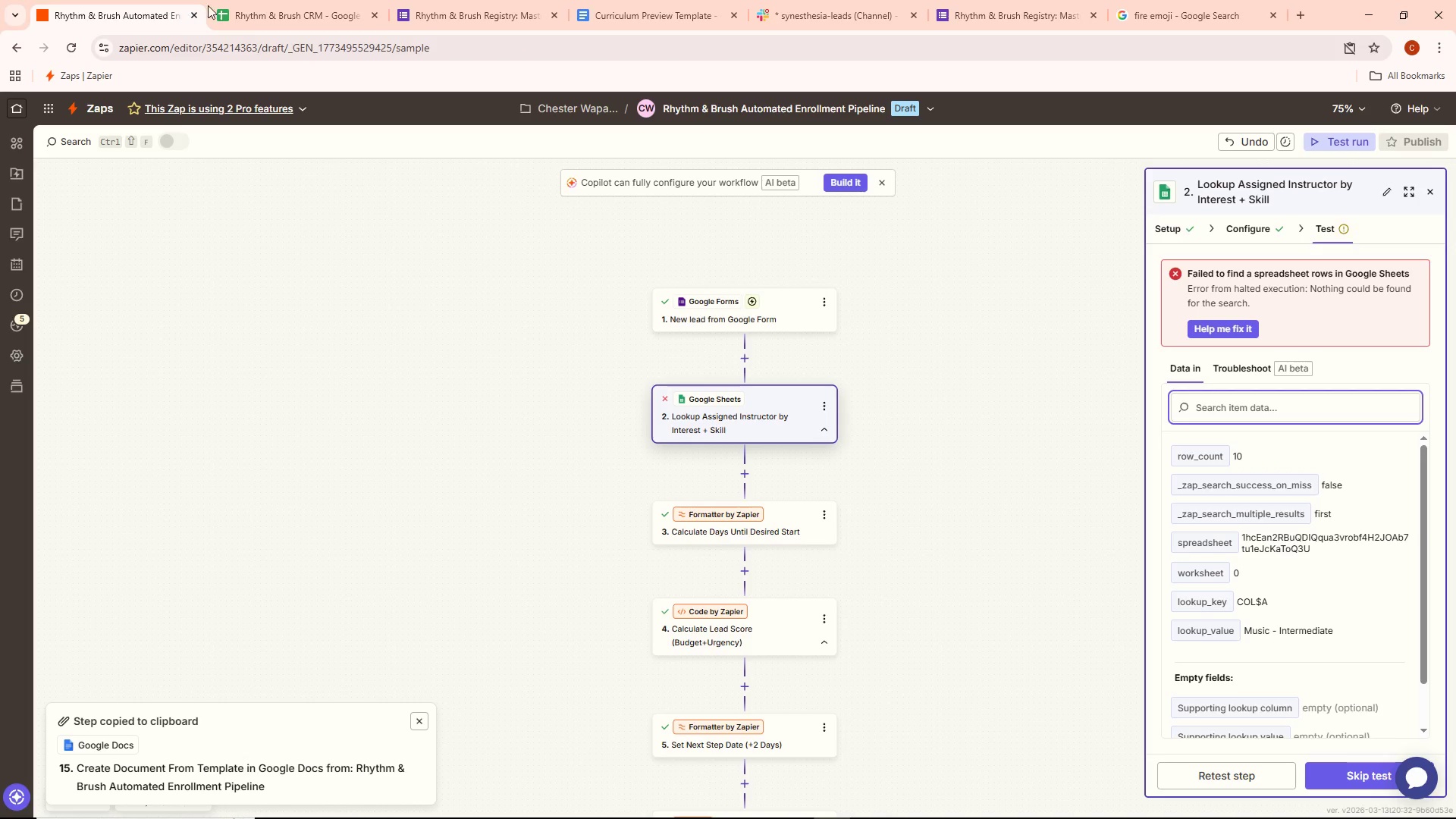 
left_click([249, 0])
 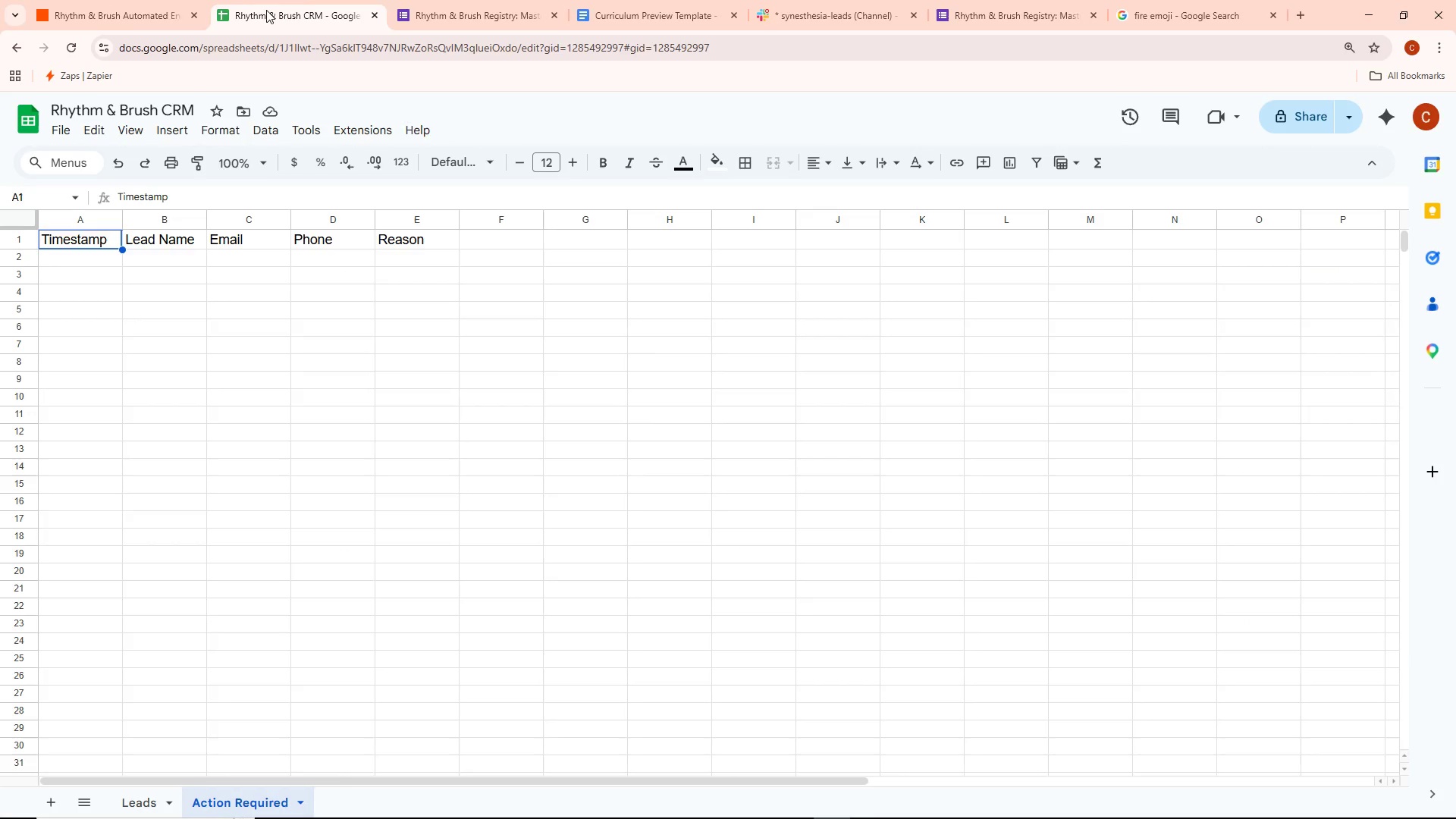 
left_click([462, 0])
 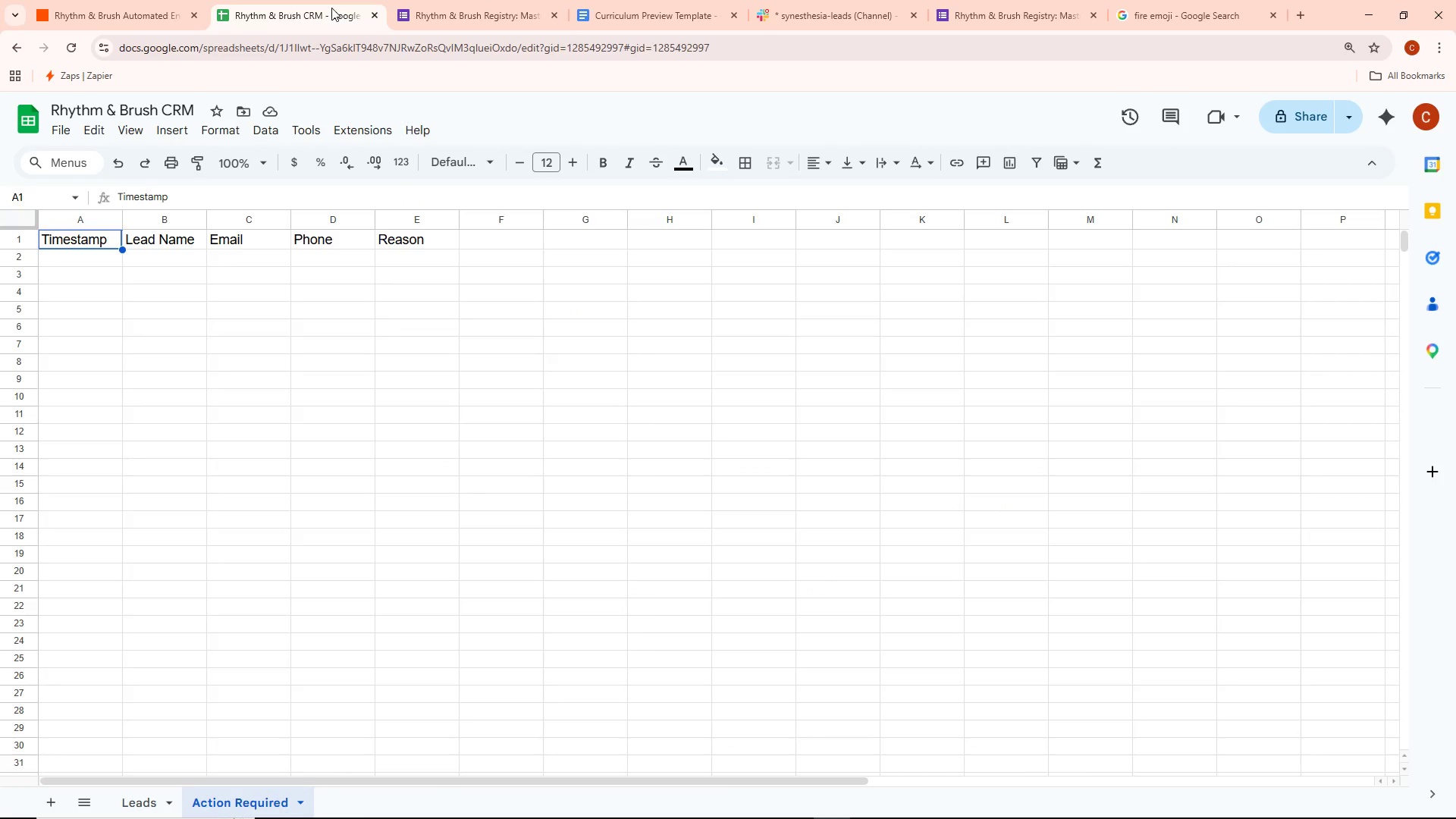 
left_click([105, 0])
 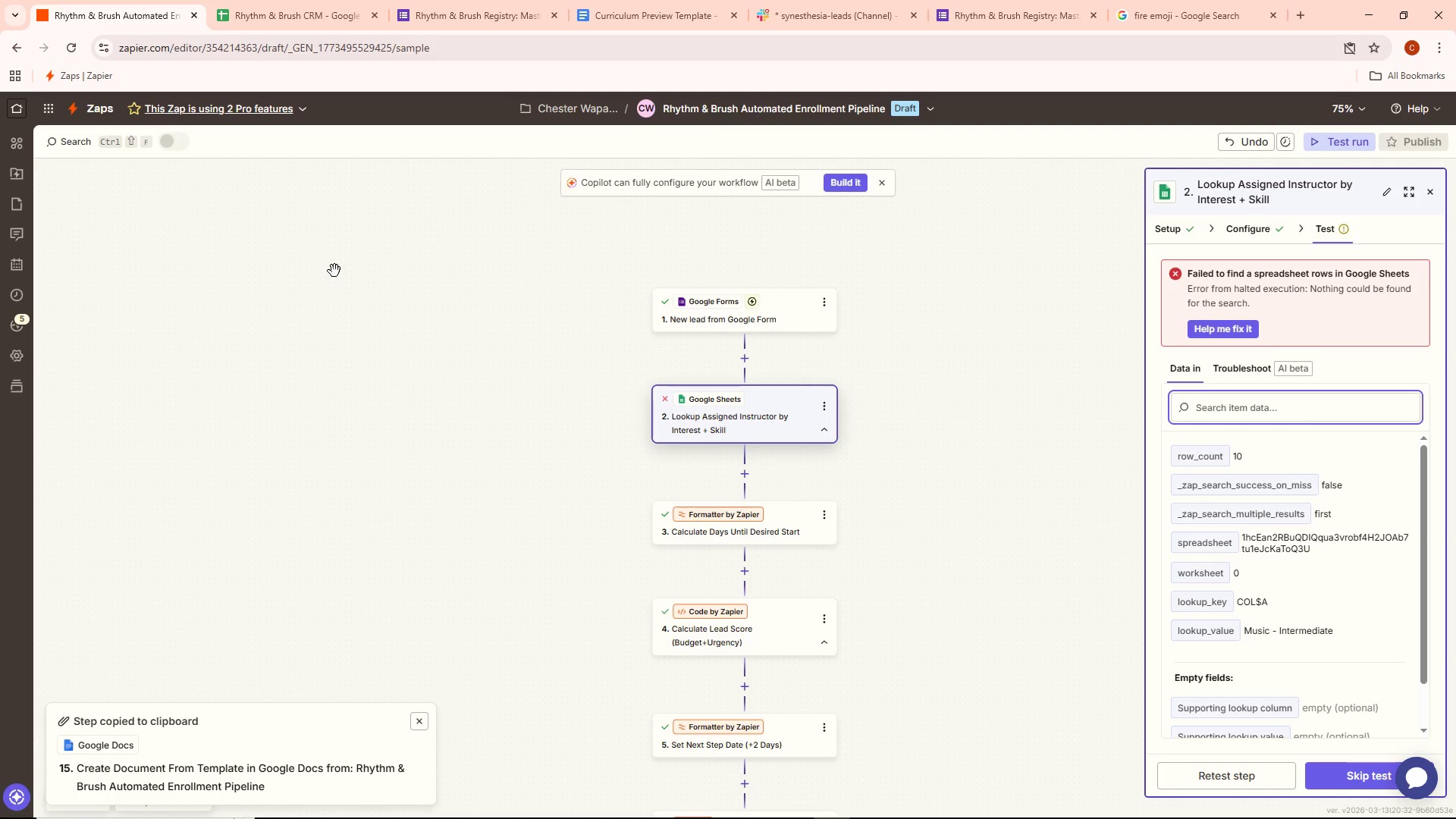 
wait(13.39)
 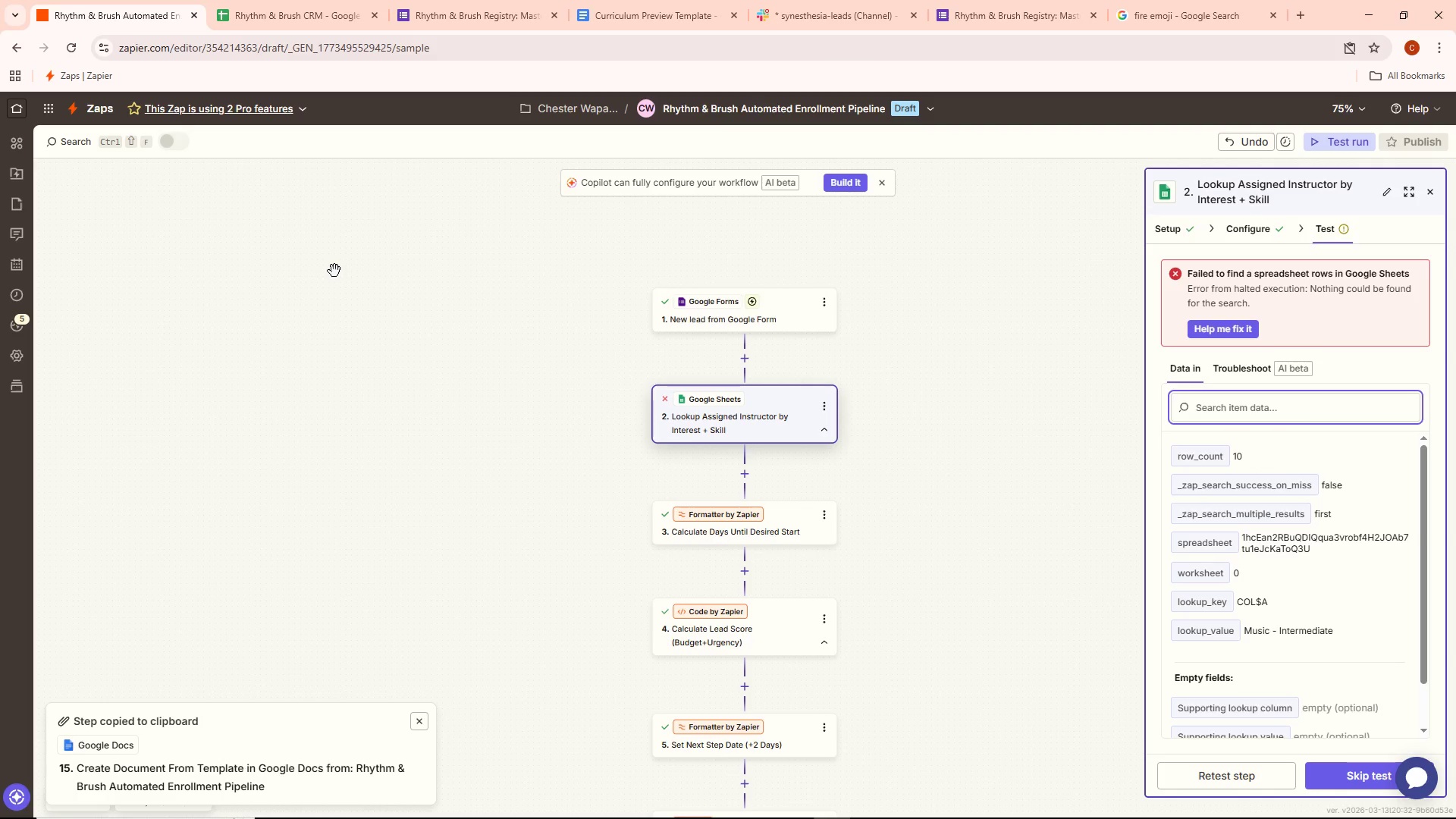 
left_click([325, 2])
 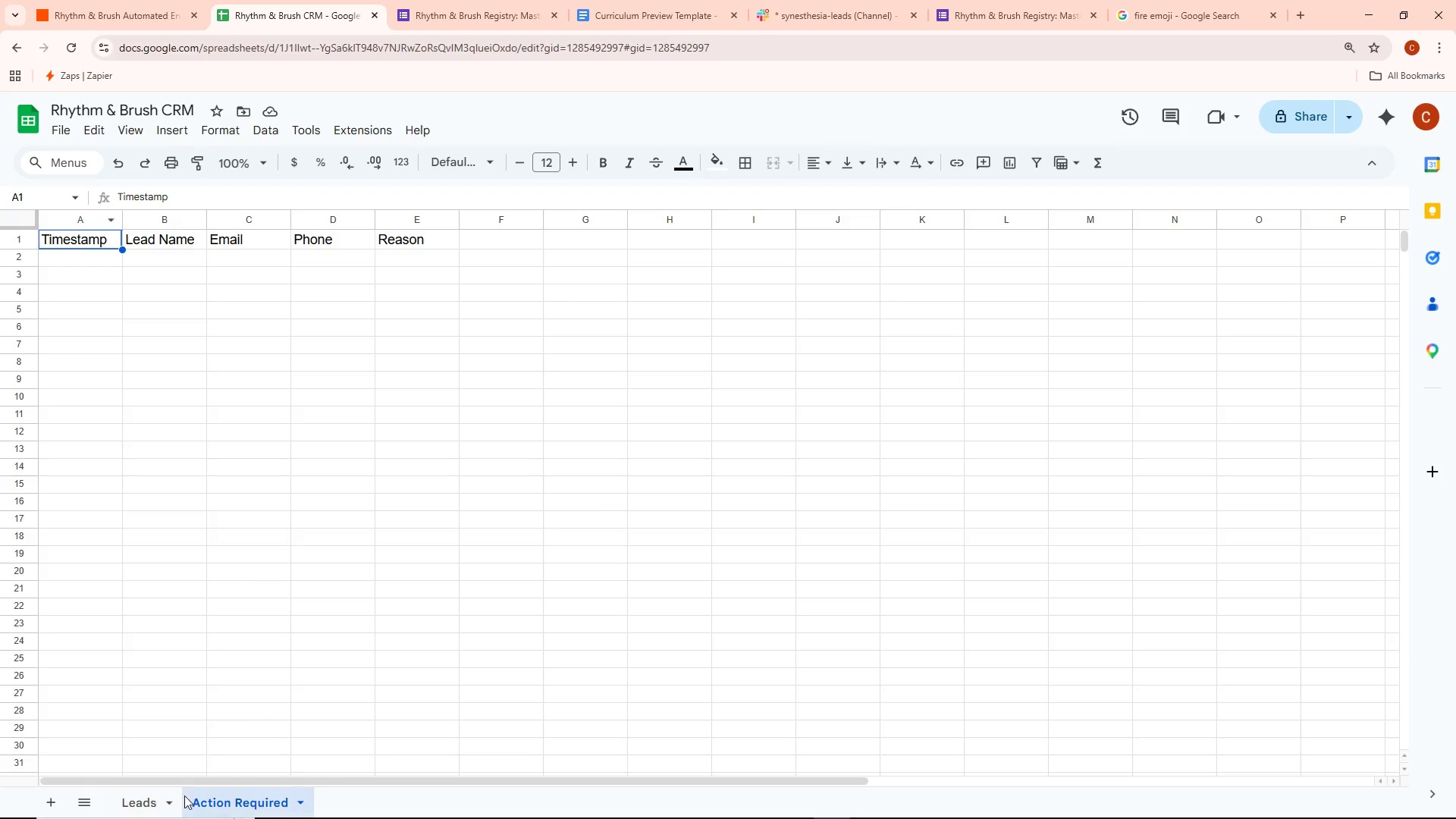 
left_click([138, 797])
 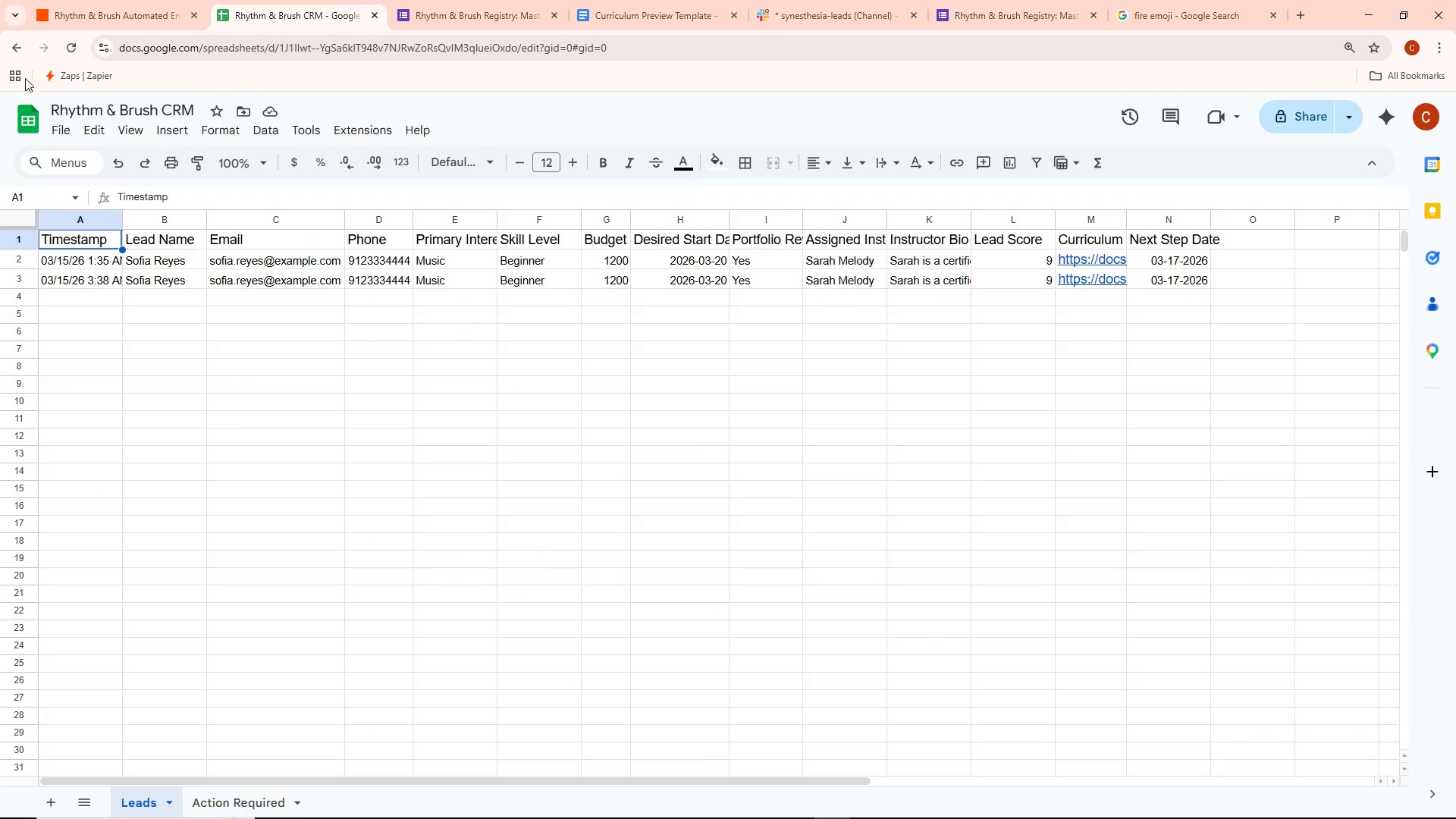 
left_click([24, 107])
 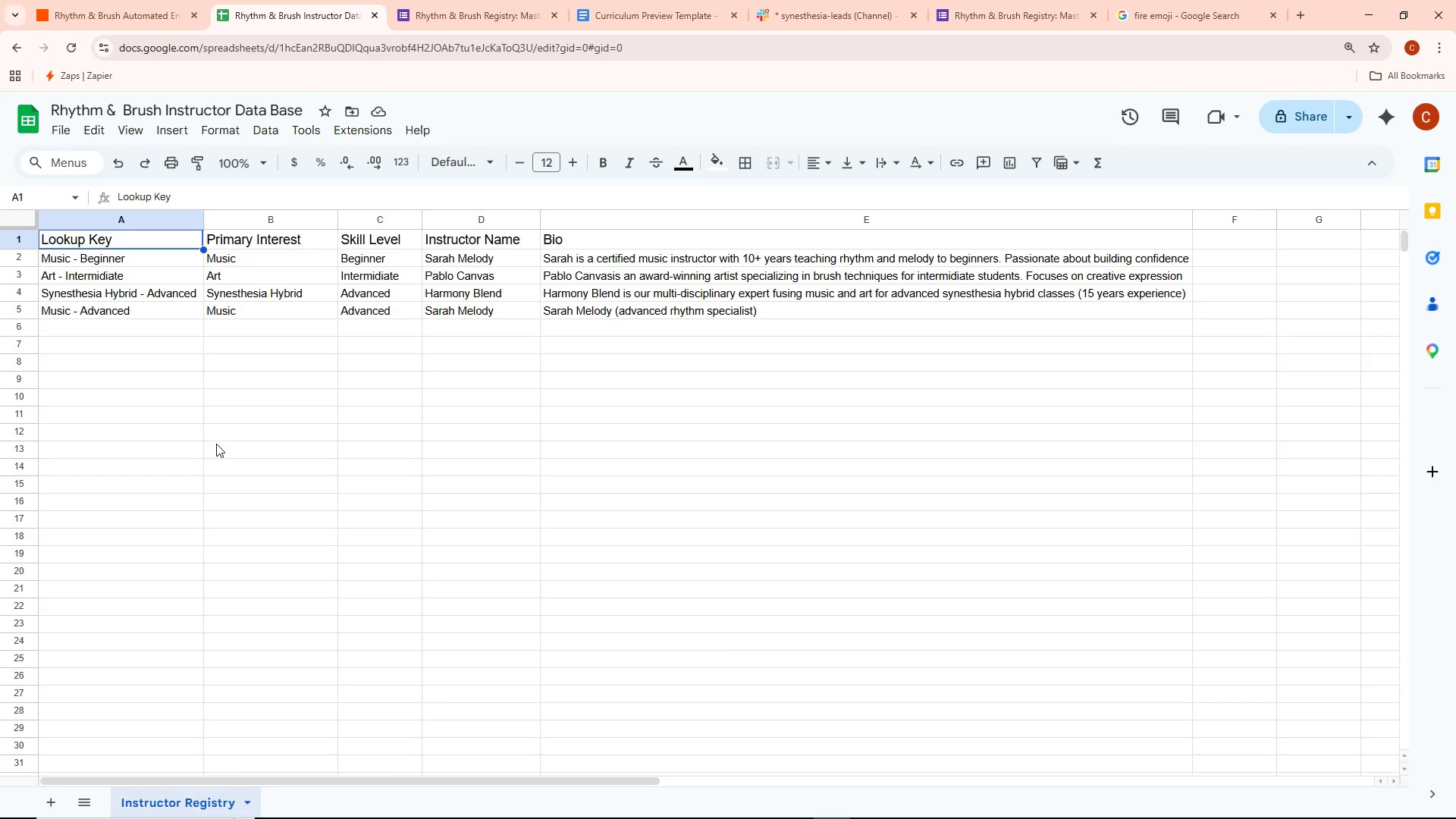 
wait(20.81)
 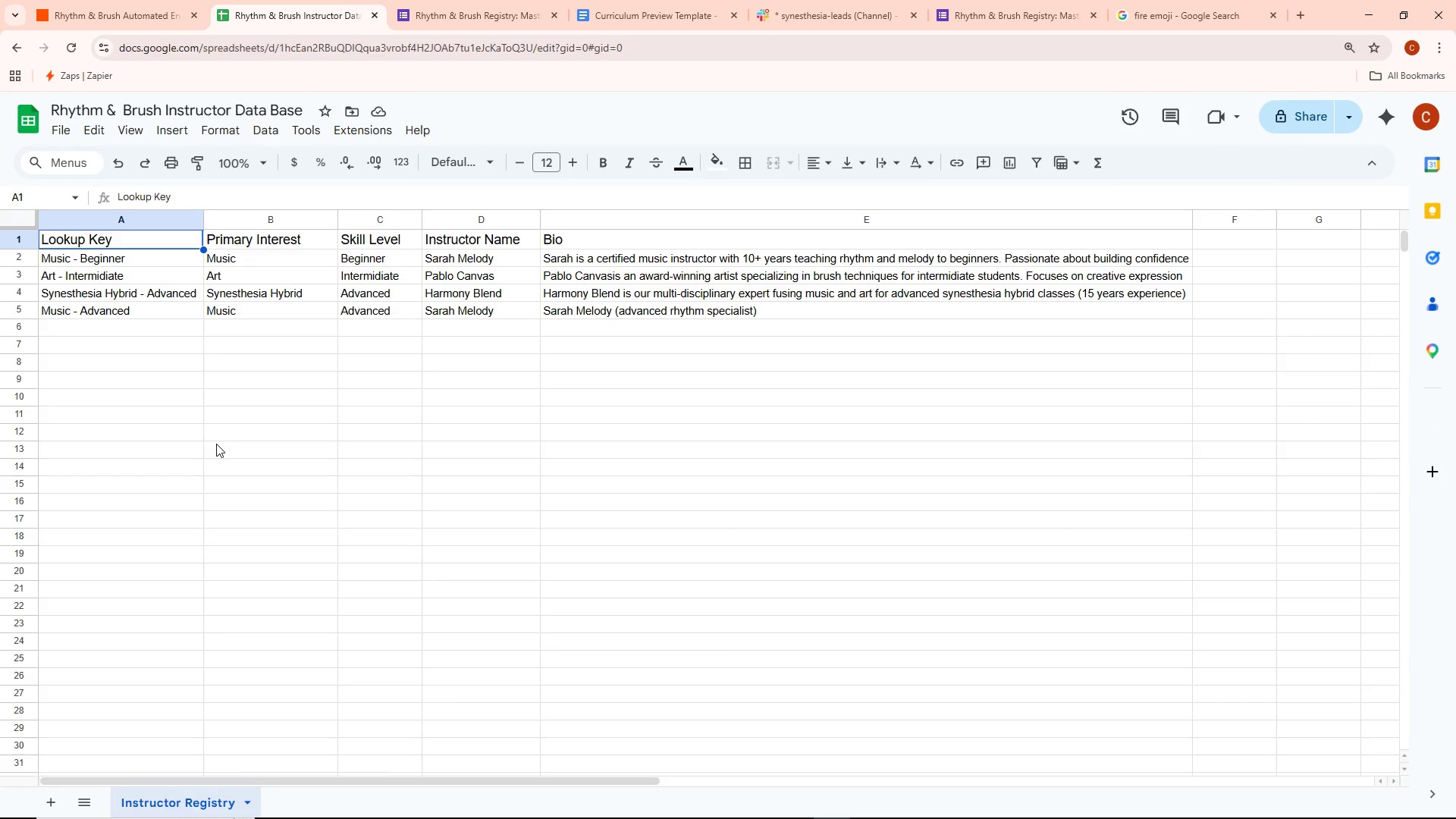 
left_click([110, 25])
 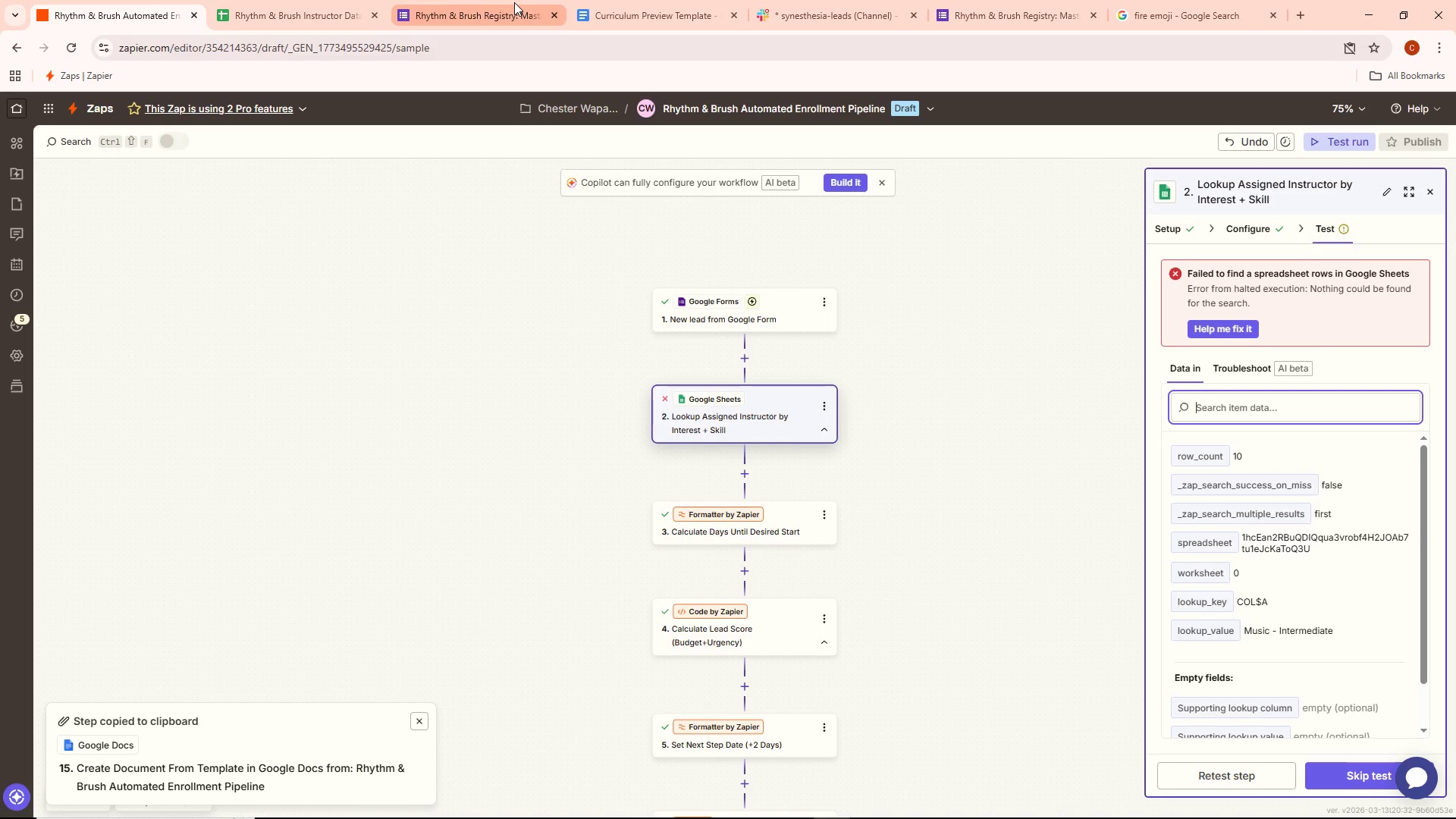 
left_click([514, 2])
 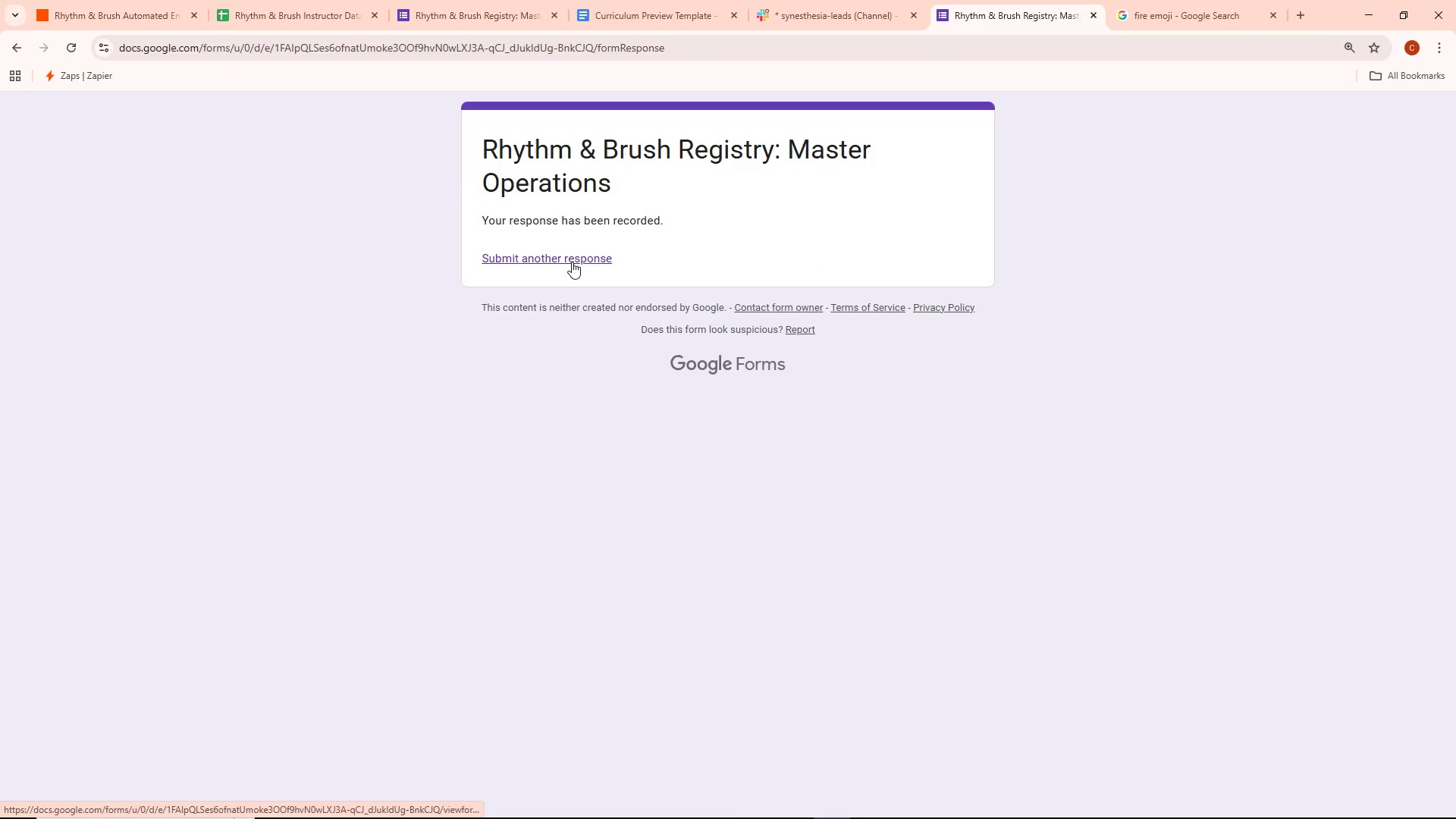 
left_click([572, 262])
 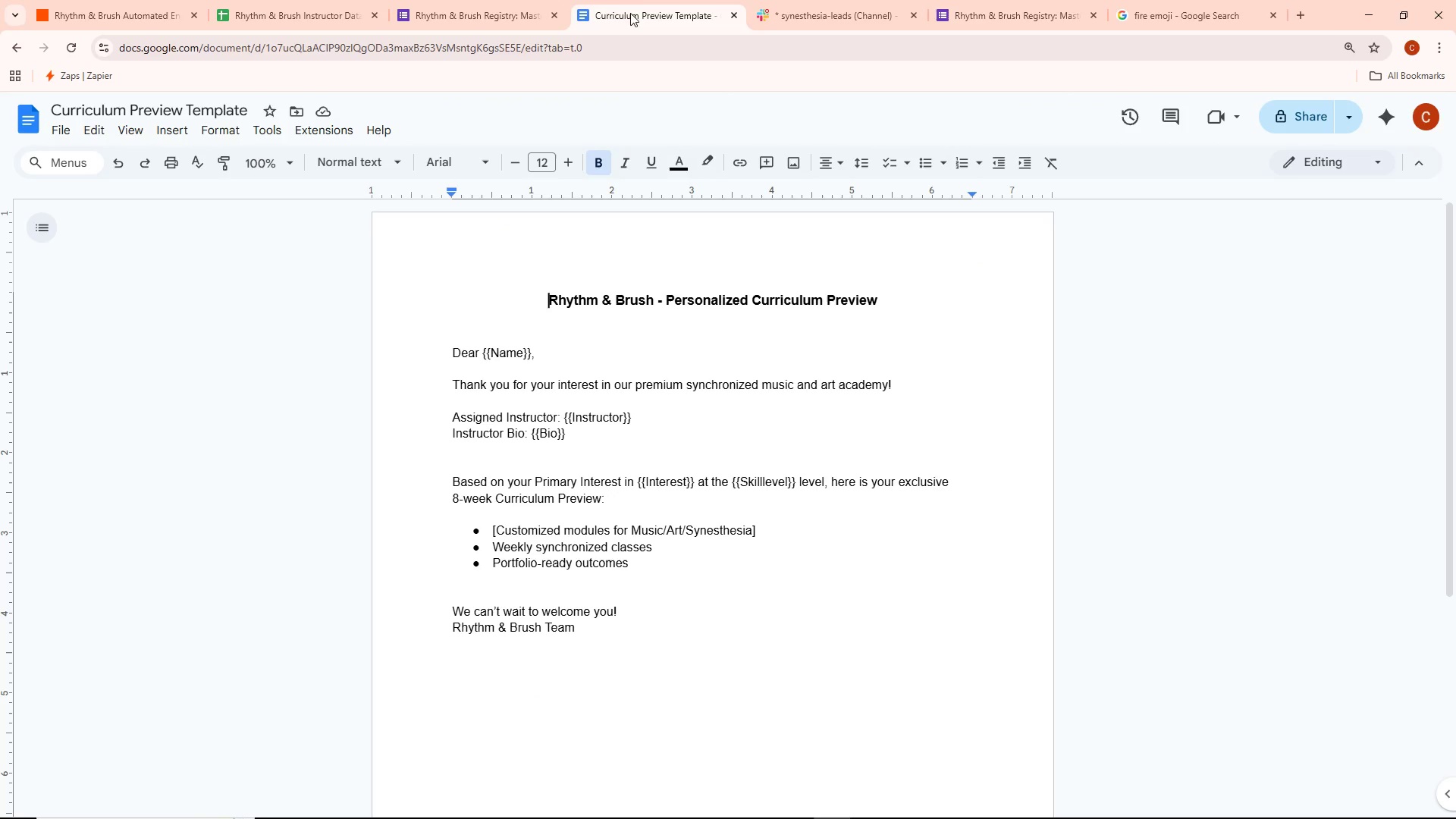 
left_click([987, 0])
 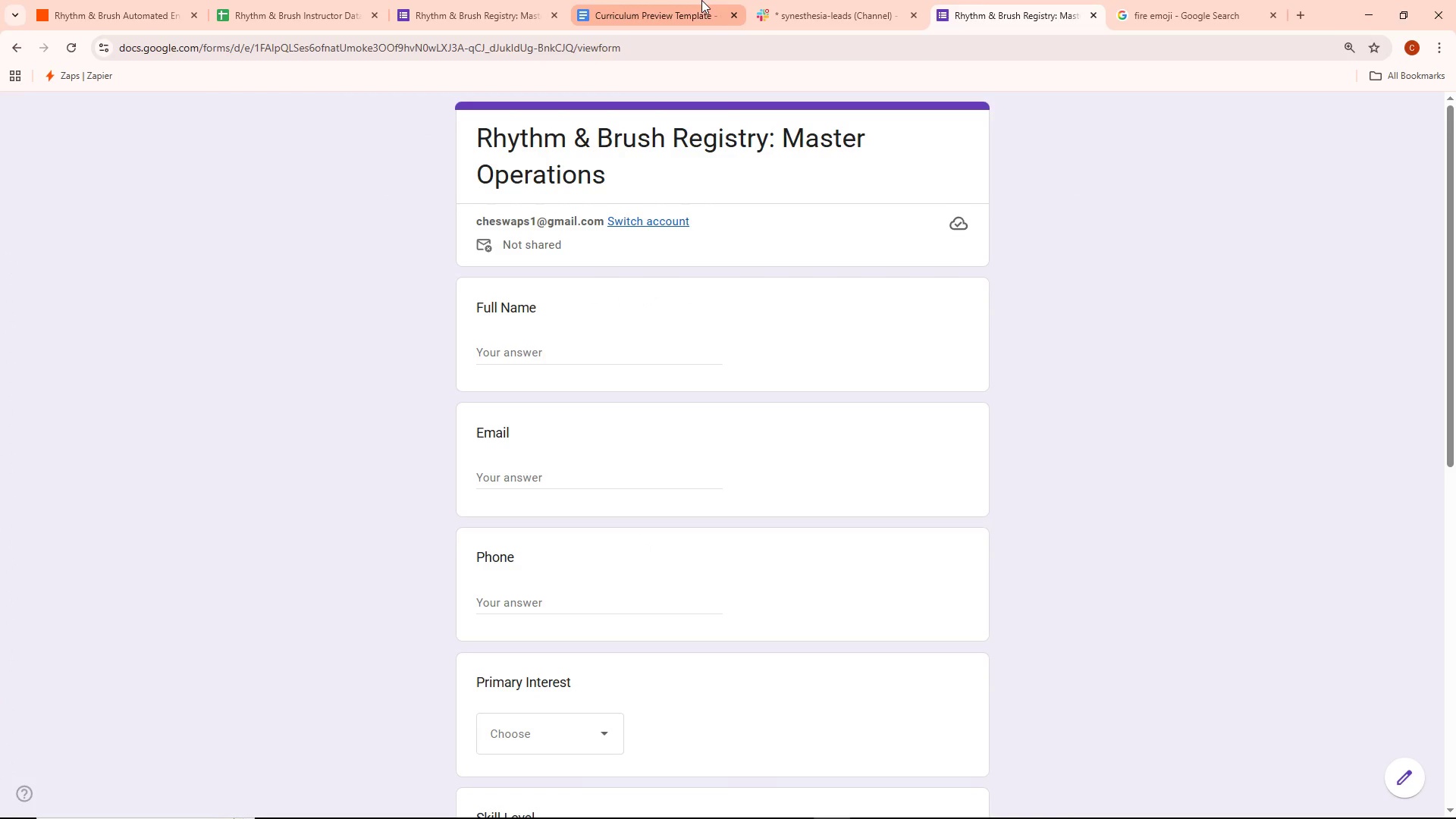 
left_click([827, 0])
 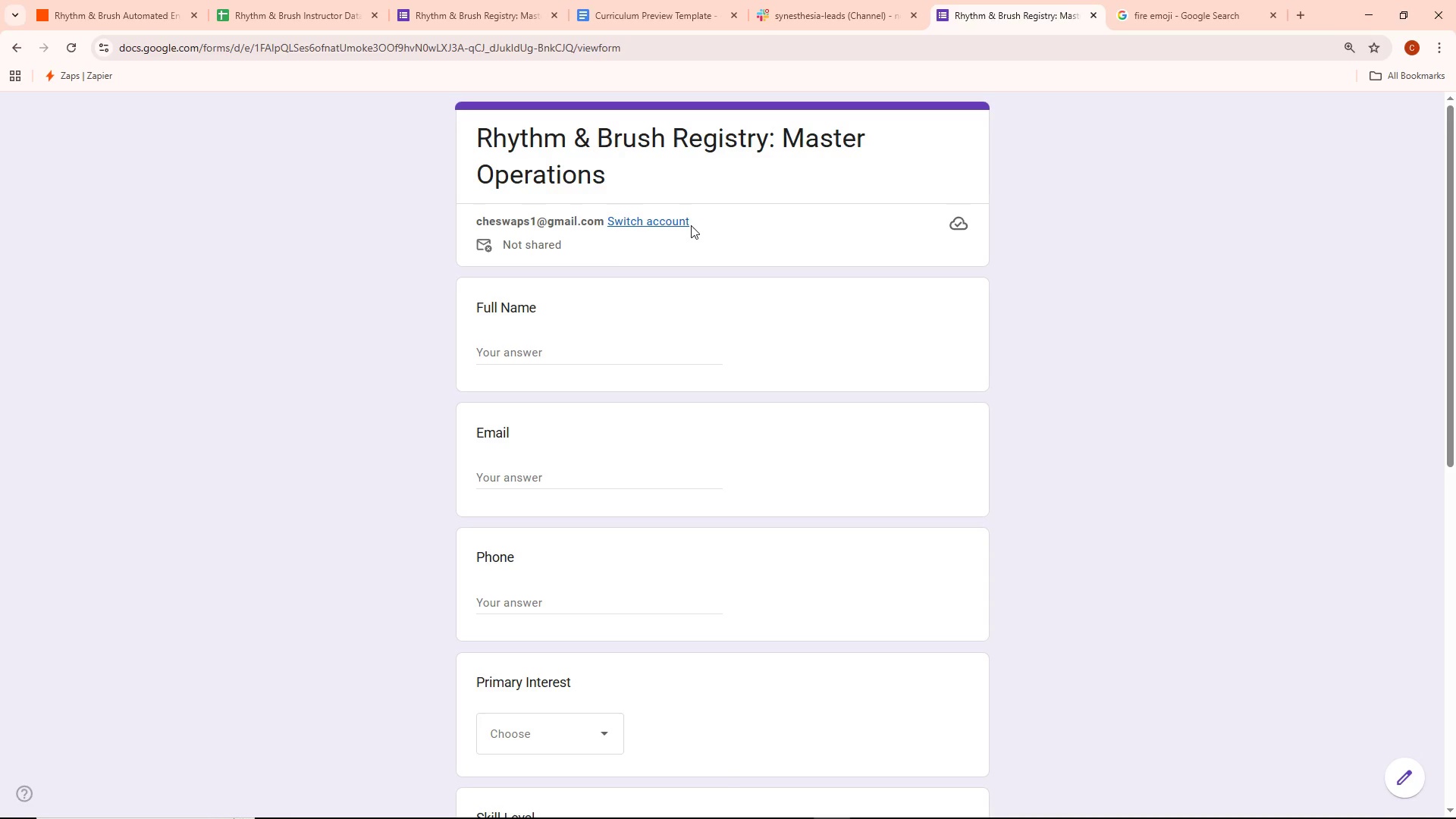 
left_click([529, 348])
 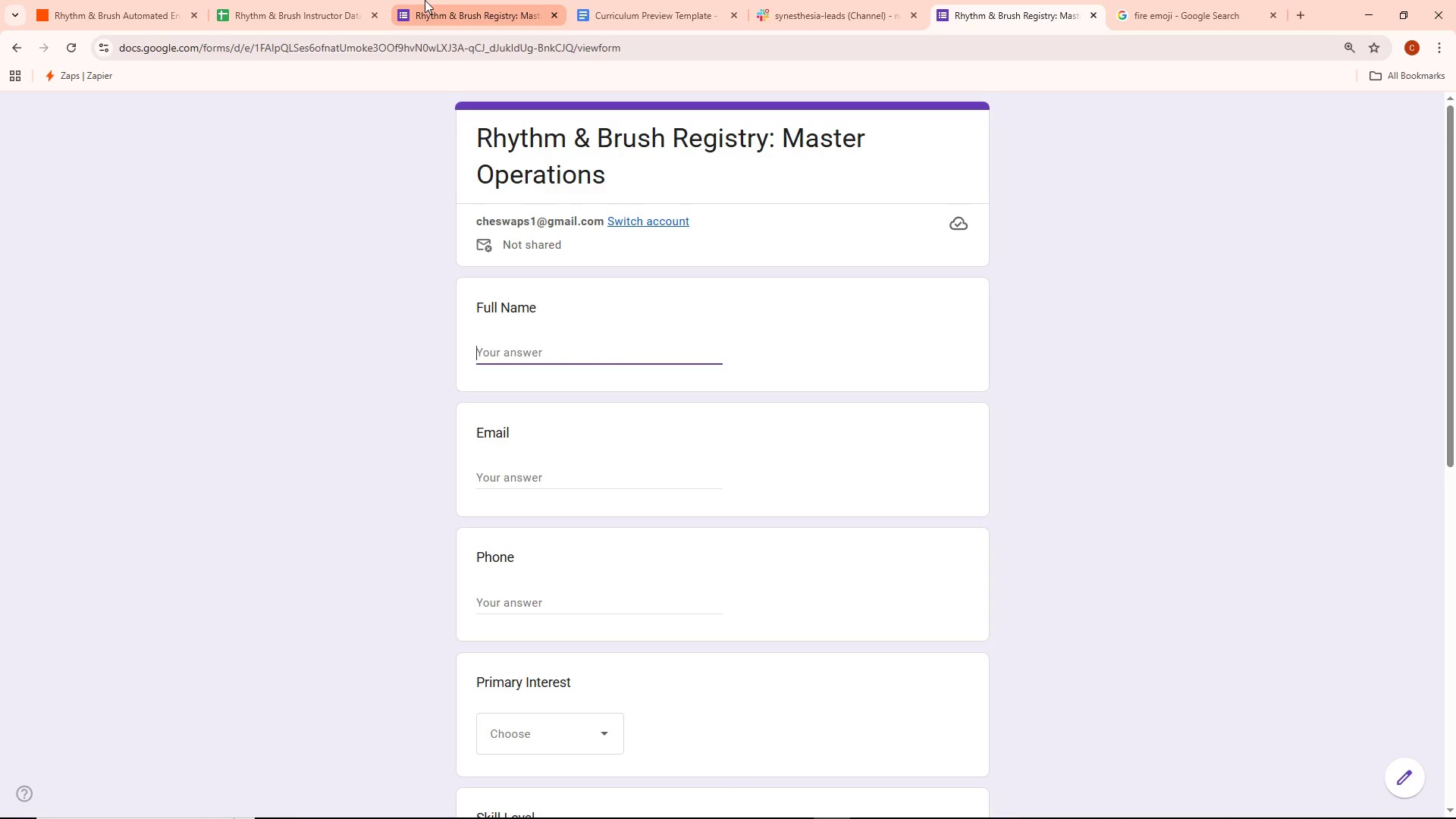 
type(Julian casab)
 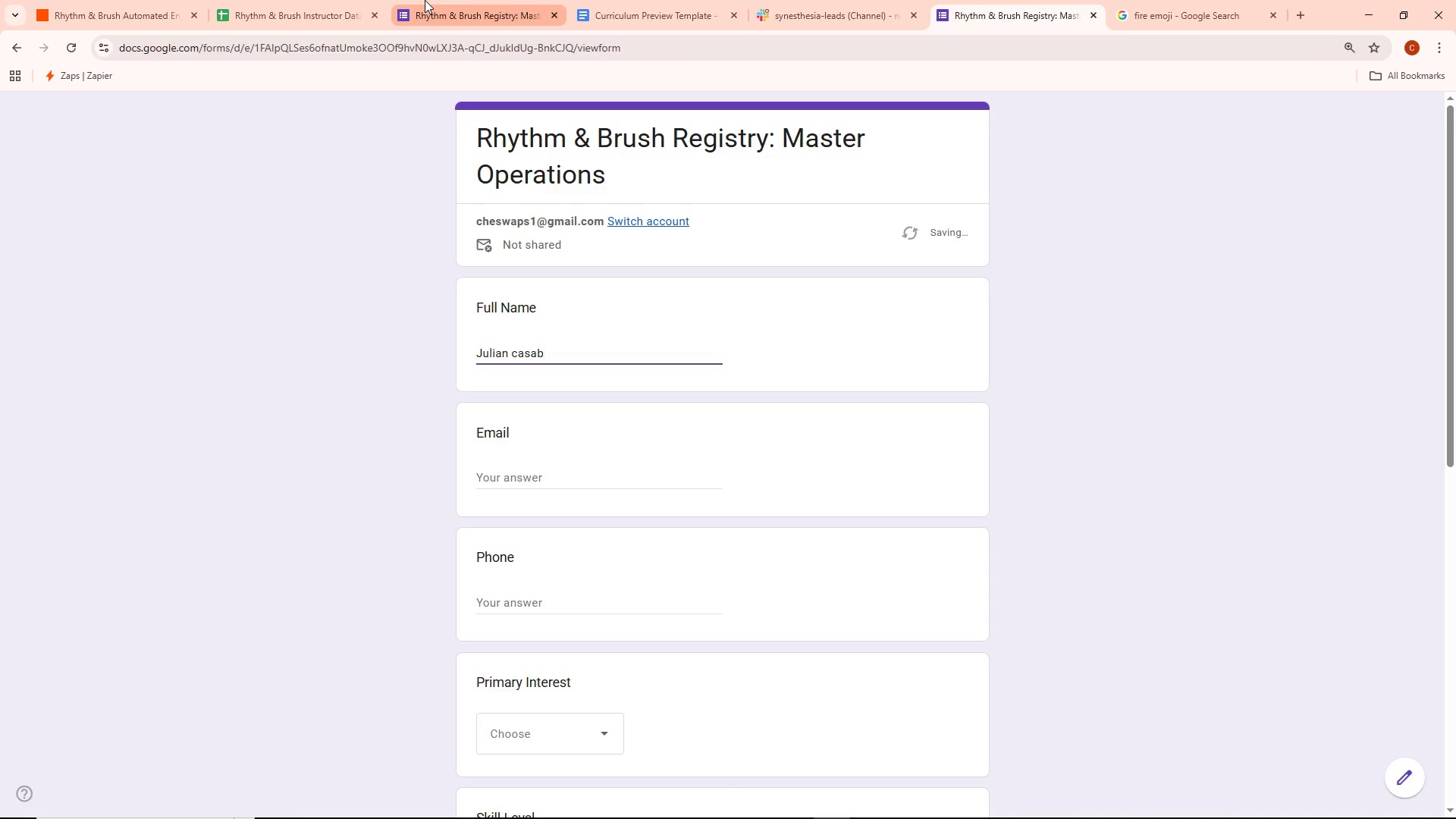 
key(Control+ControlLeft)
 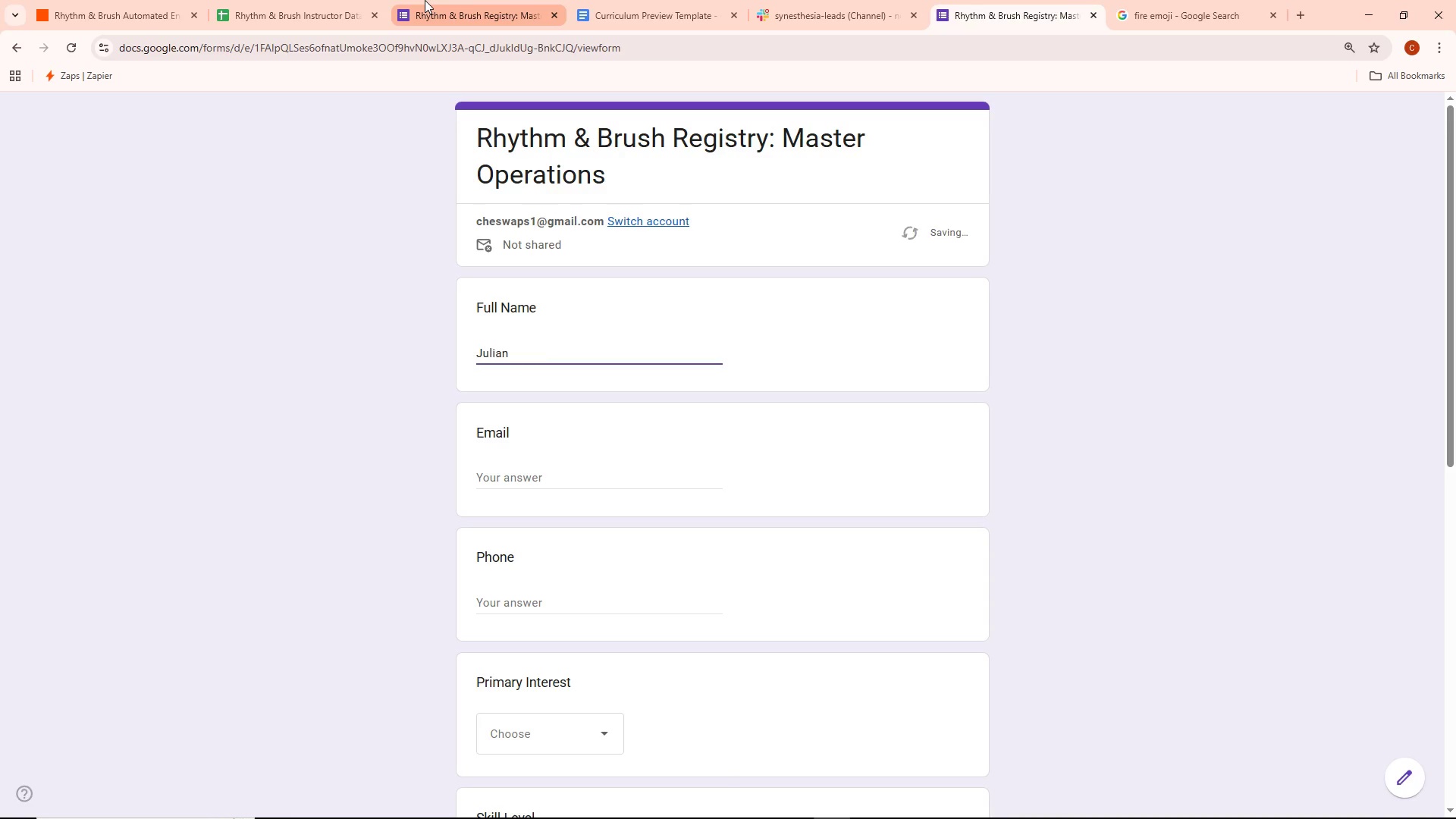 
key(Control+Backspace)
 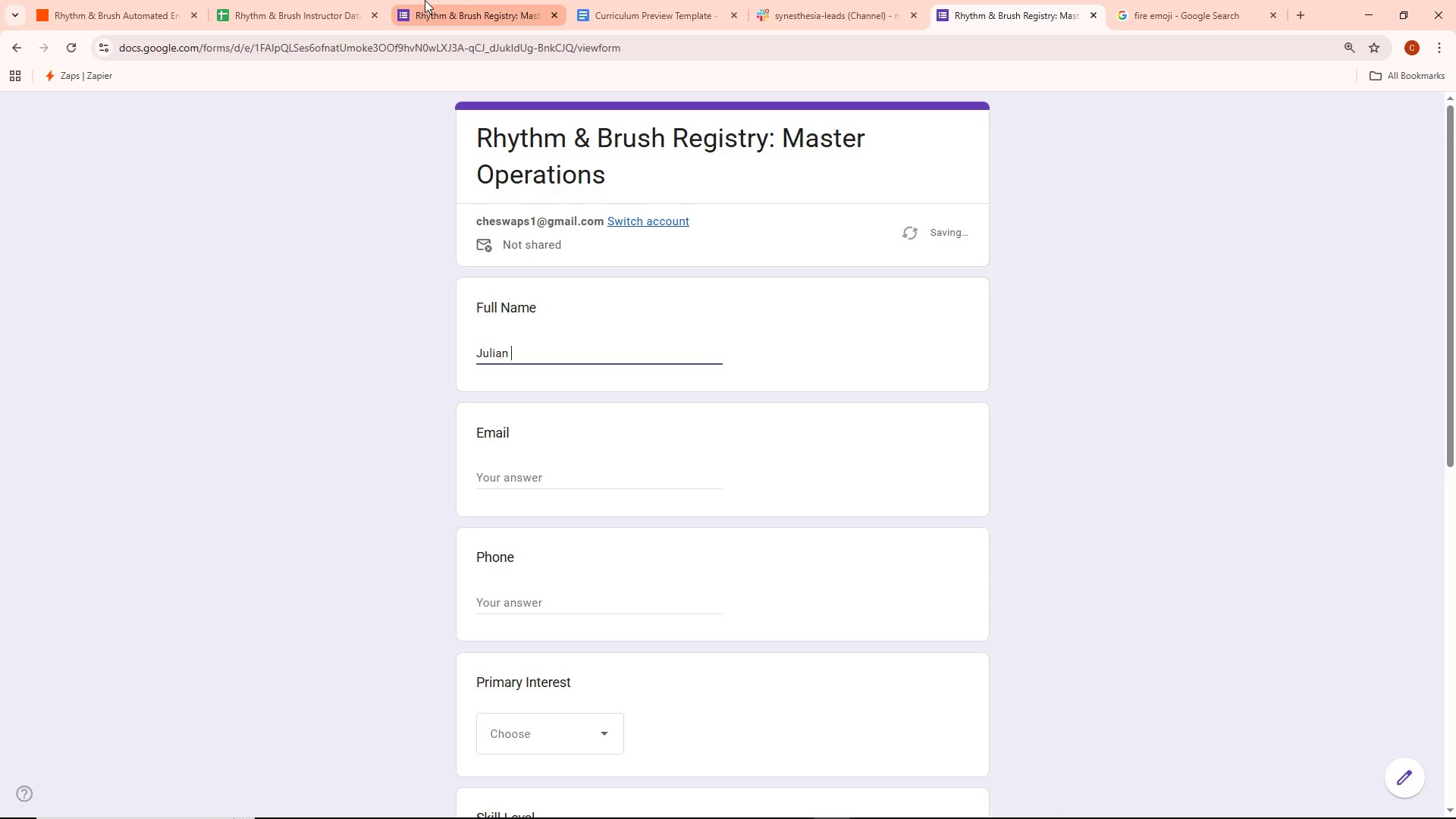 
type(Casablancas)
 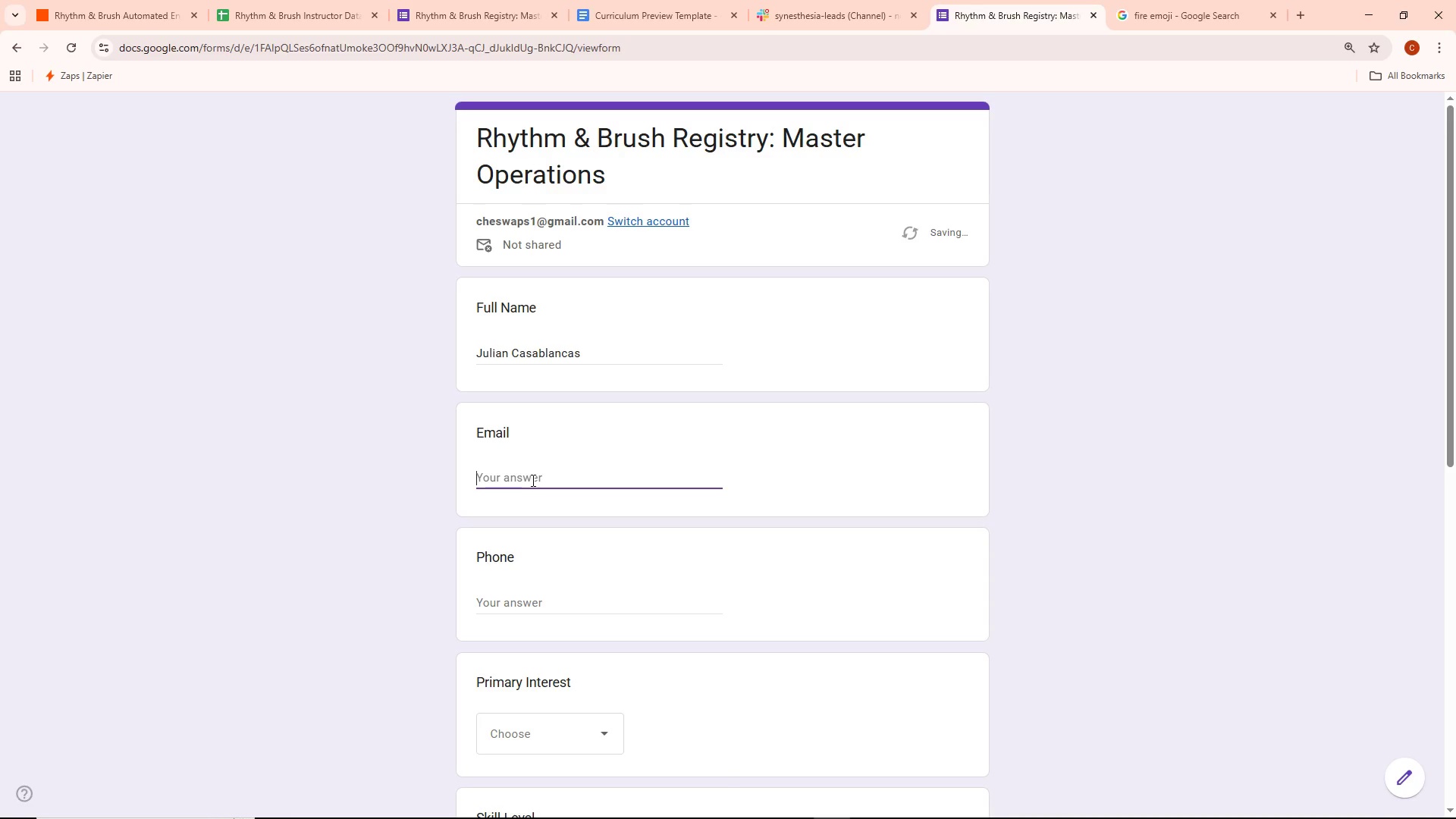 
type(julian,)
key(Backspace)
type(exa)
key(Backspace)
key(Backspace)
key(Backspace)
type(@ex)
key(Backspace)
type(xample.com)
 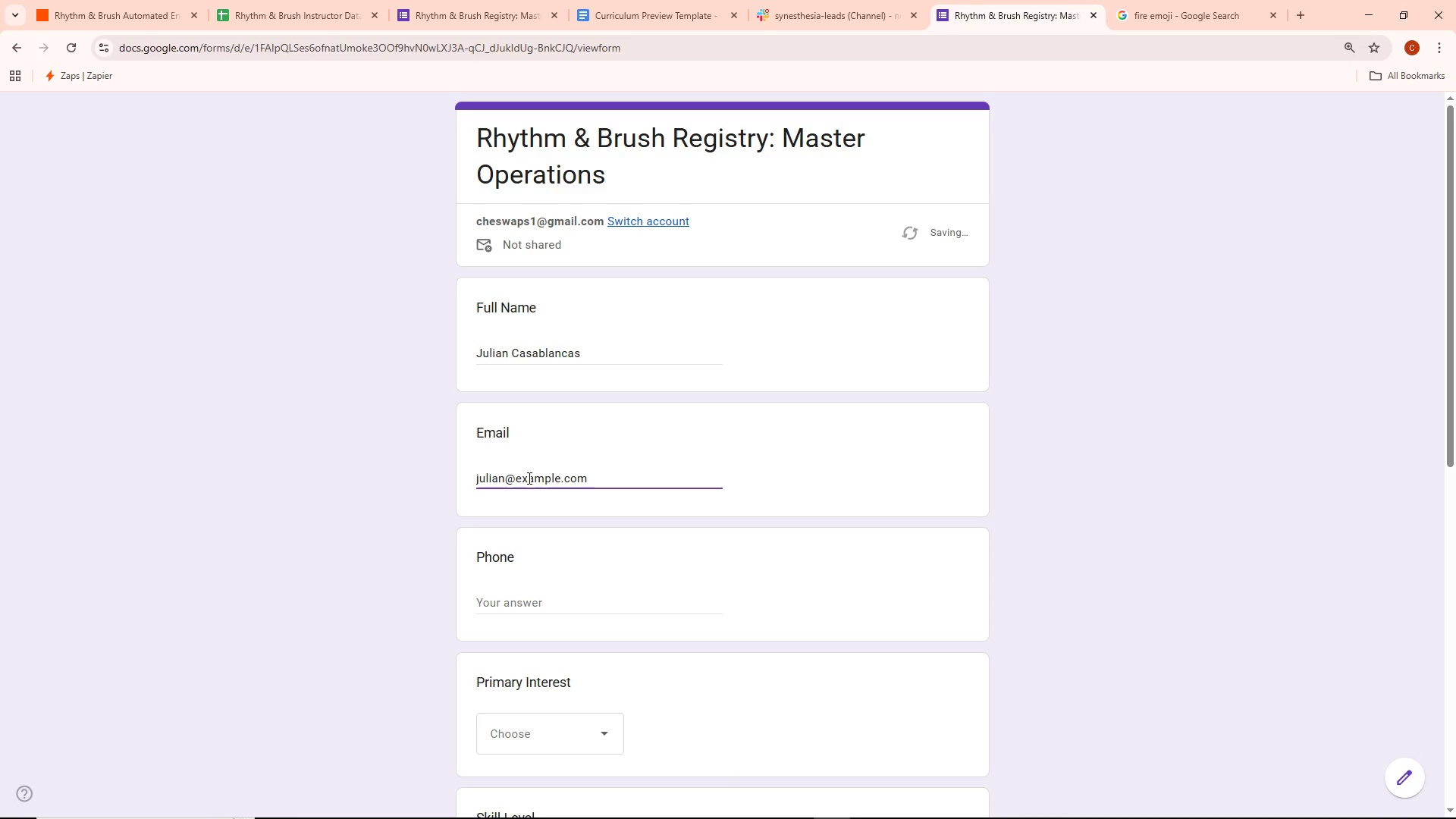 
left_click([522, 601])
 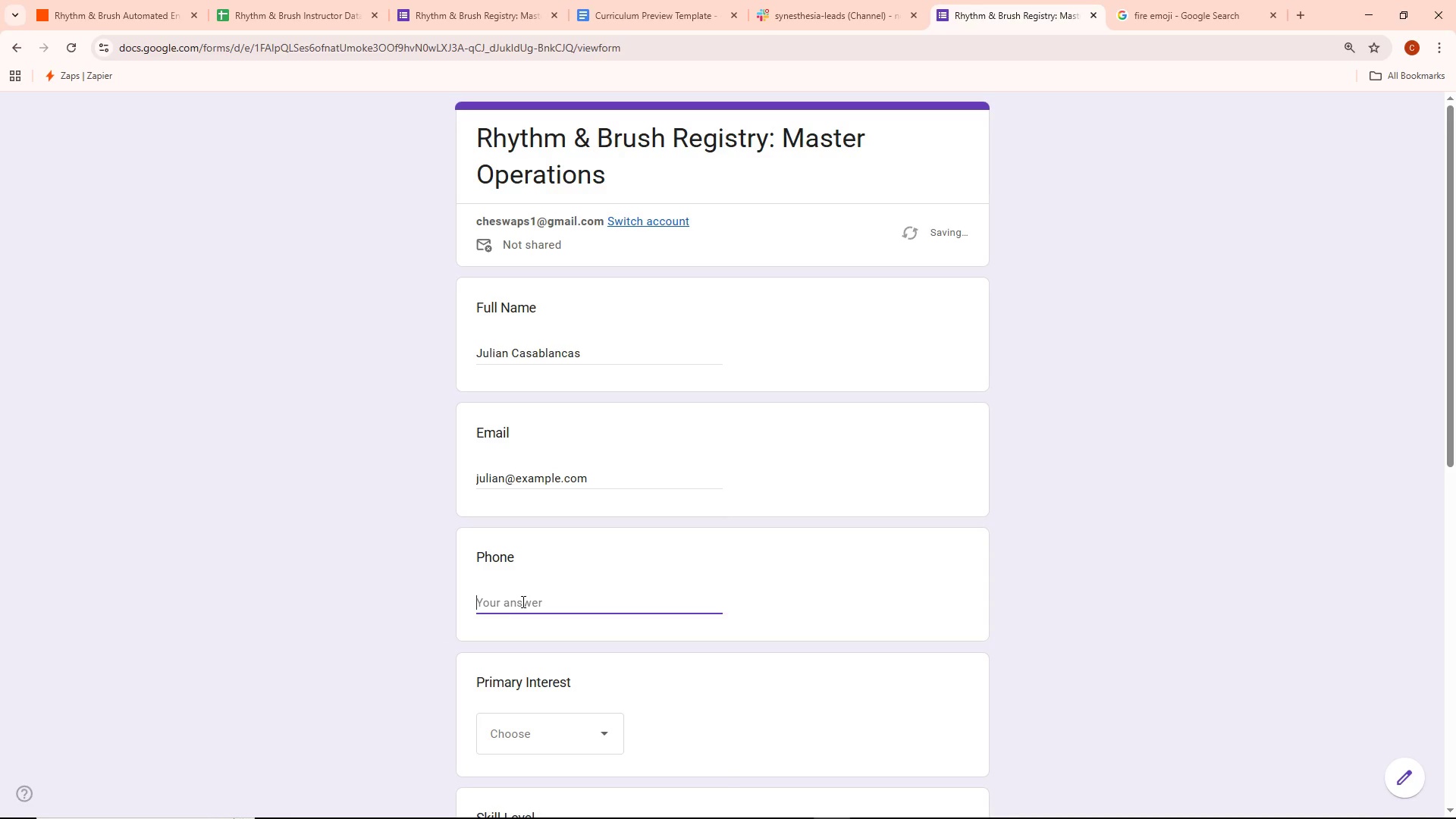 
scroll: coordinate [559, 637], scroll_direction: down, amount: 2.0
 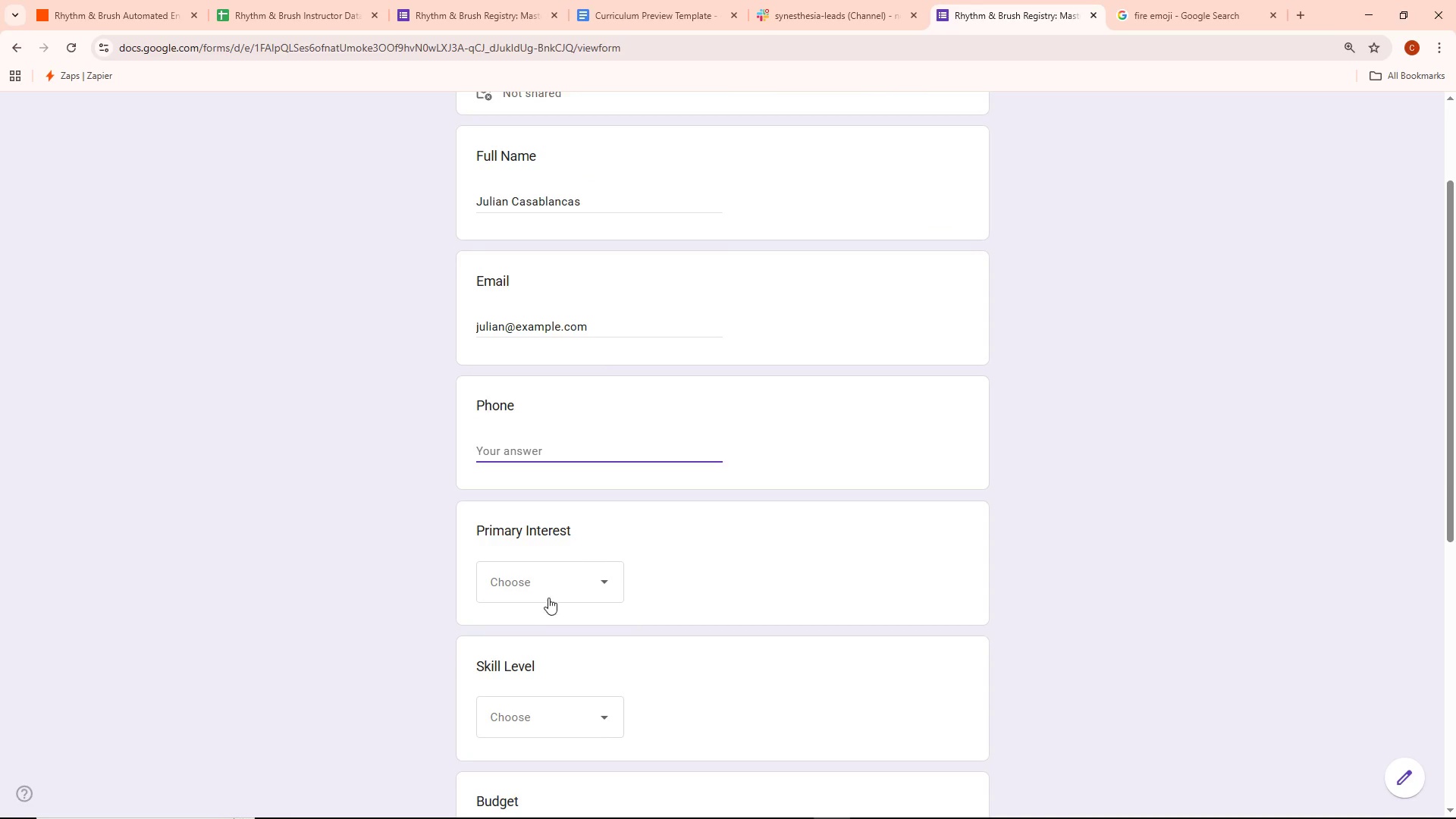 
left_click([554, 582])
 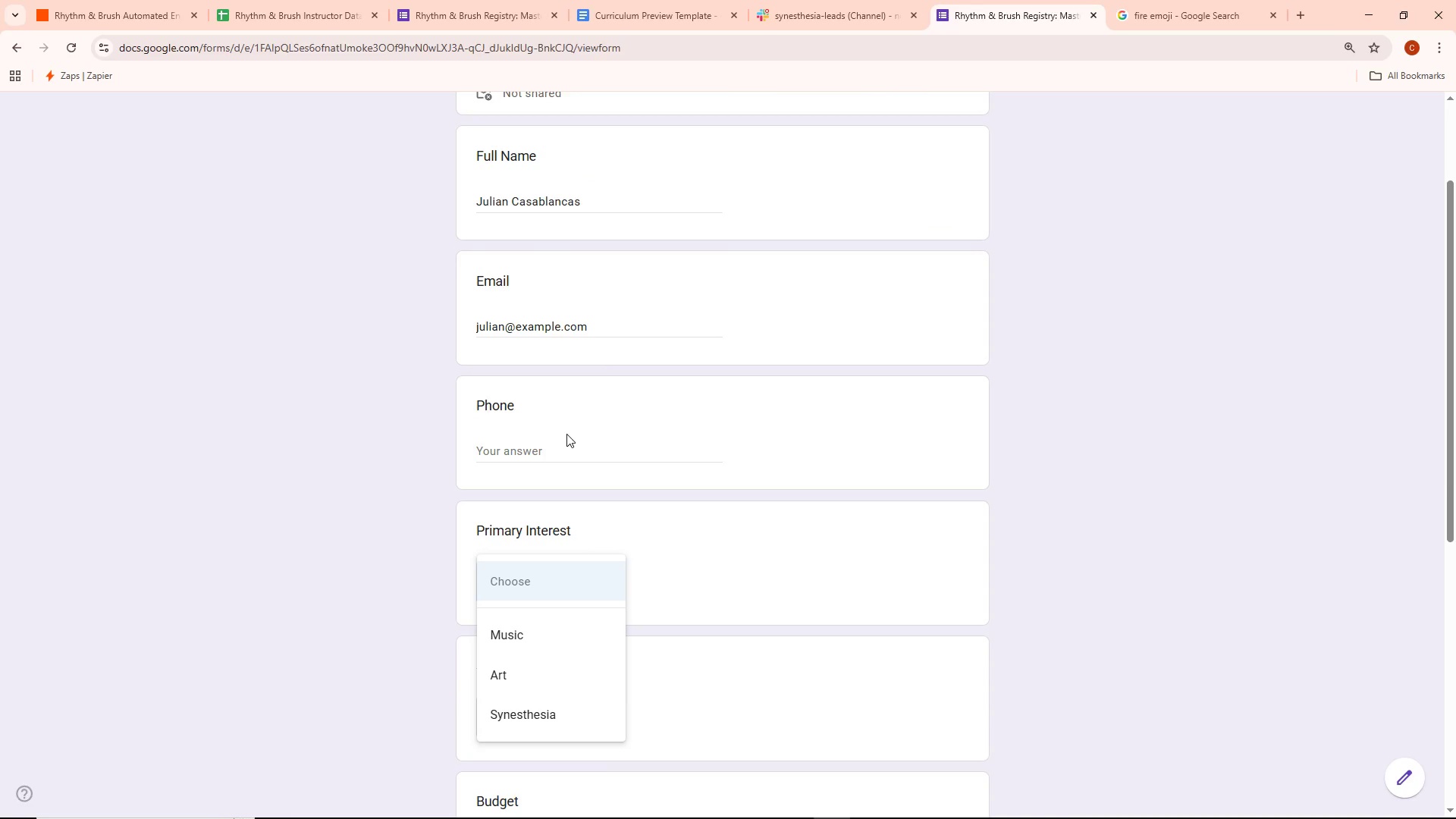 
left_click([555, 457])
 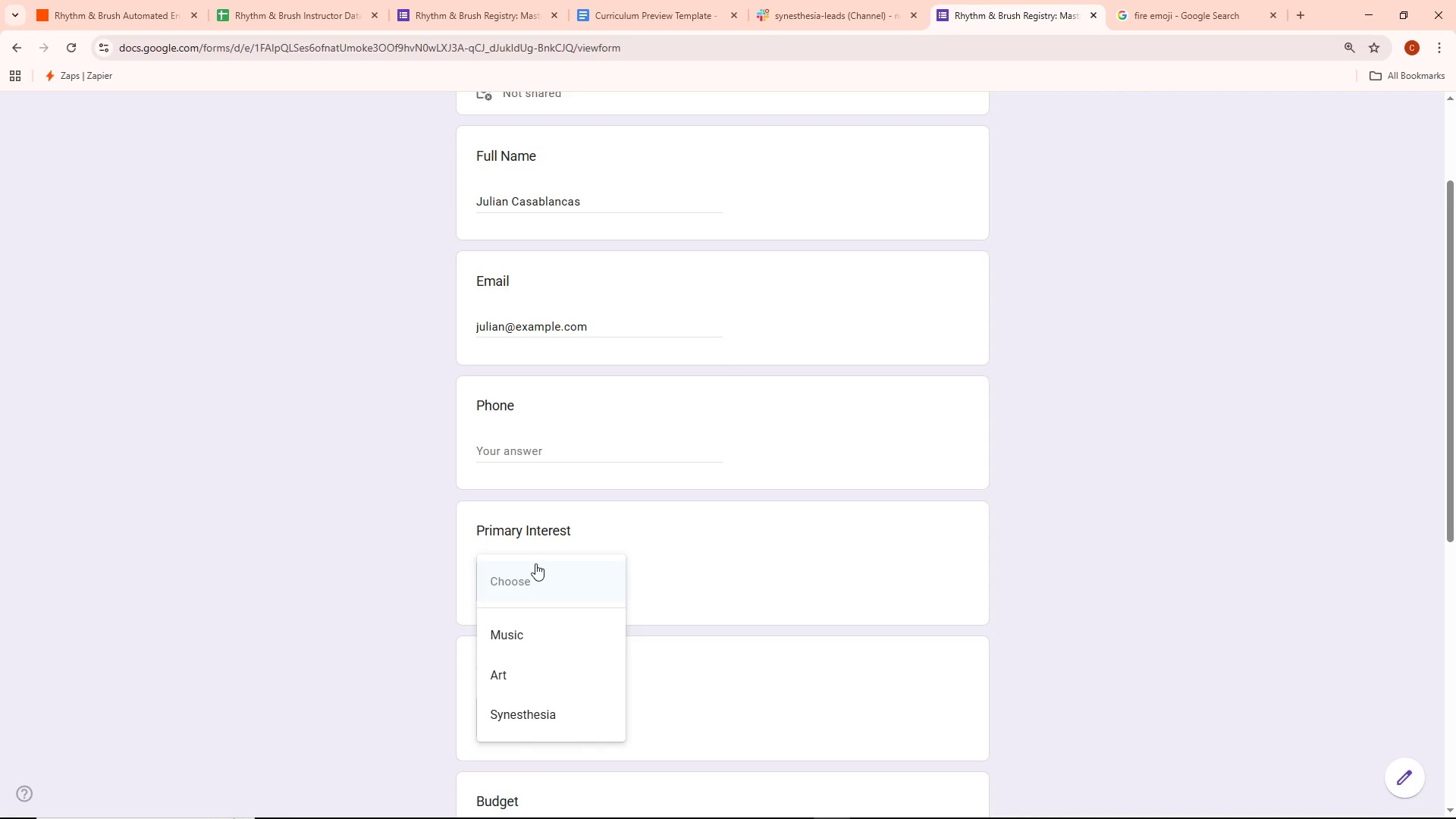 
double_click([582, 457])
 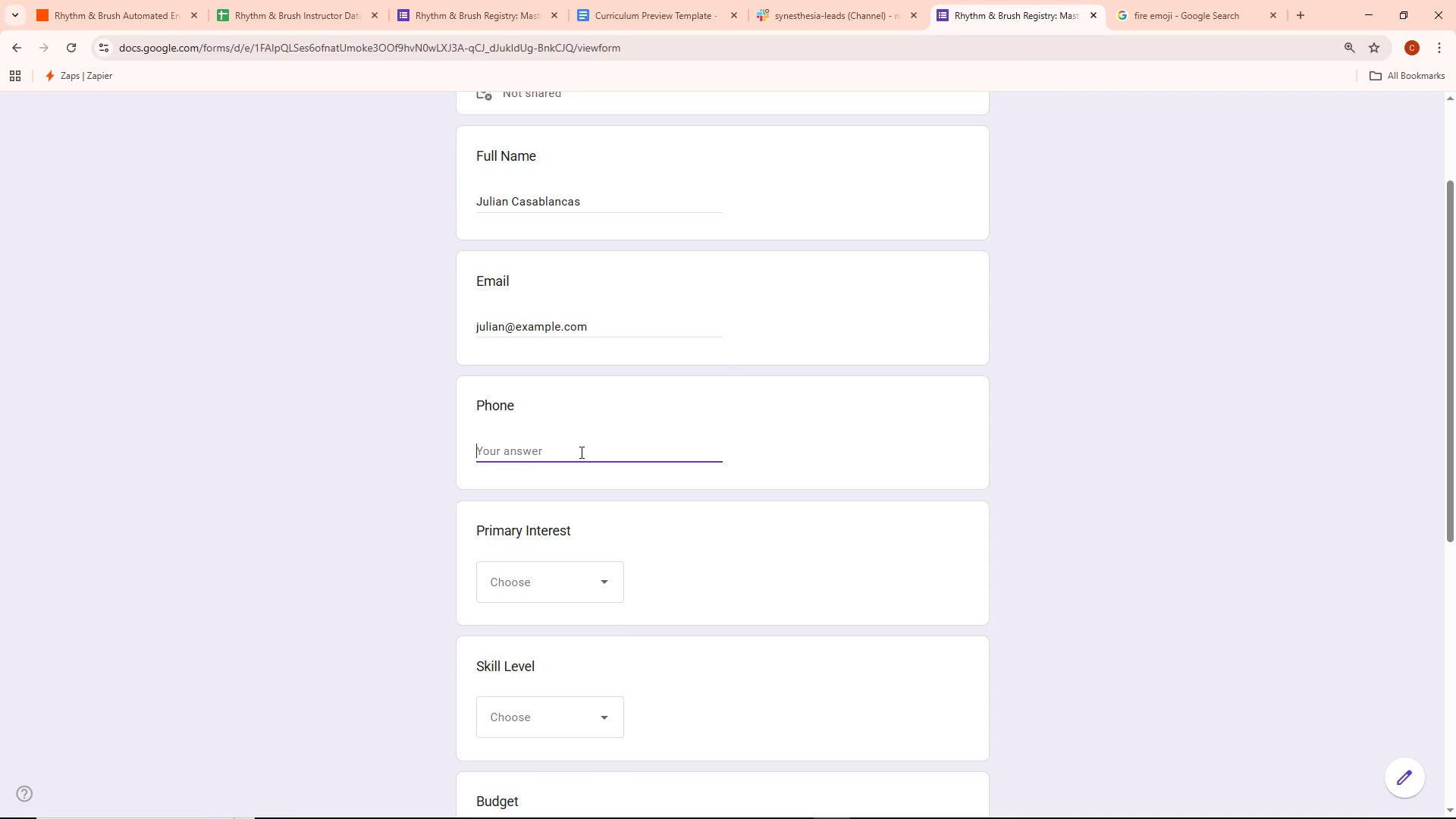 
type(09123454566)
 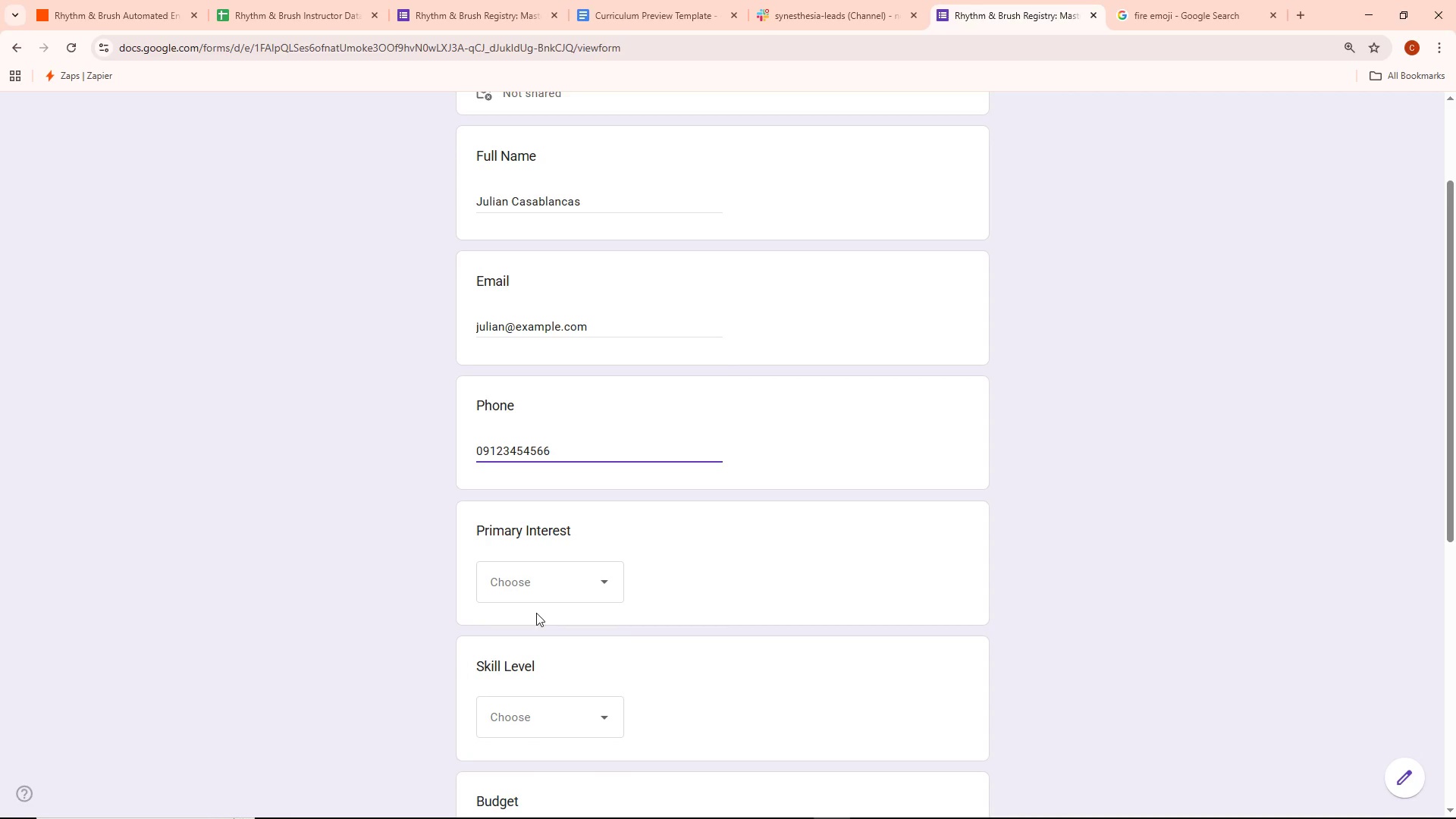 
left_click([546, 585])
 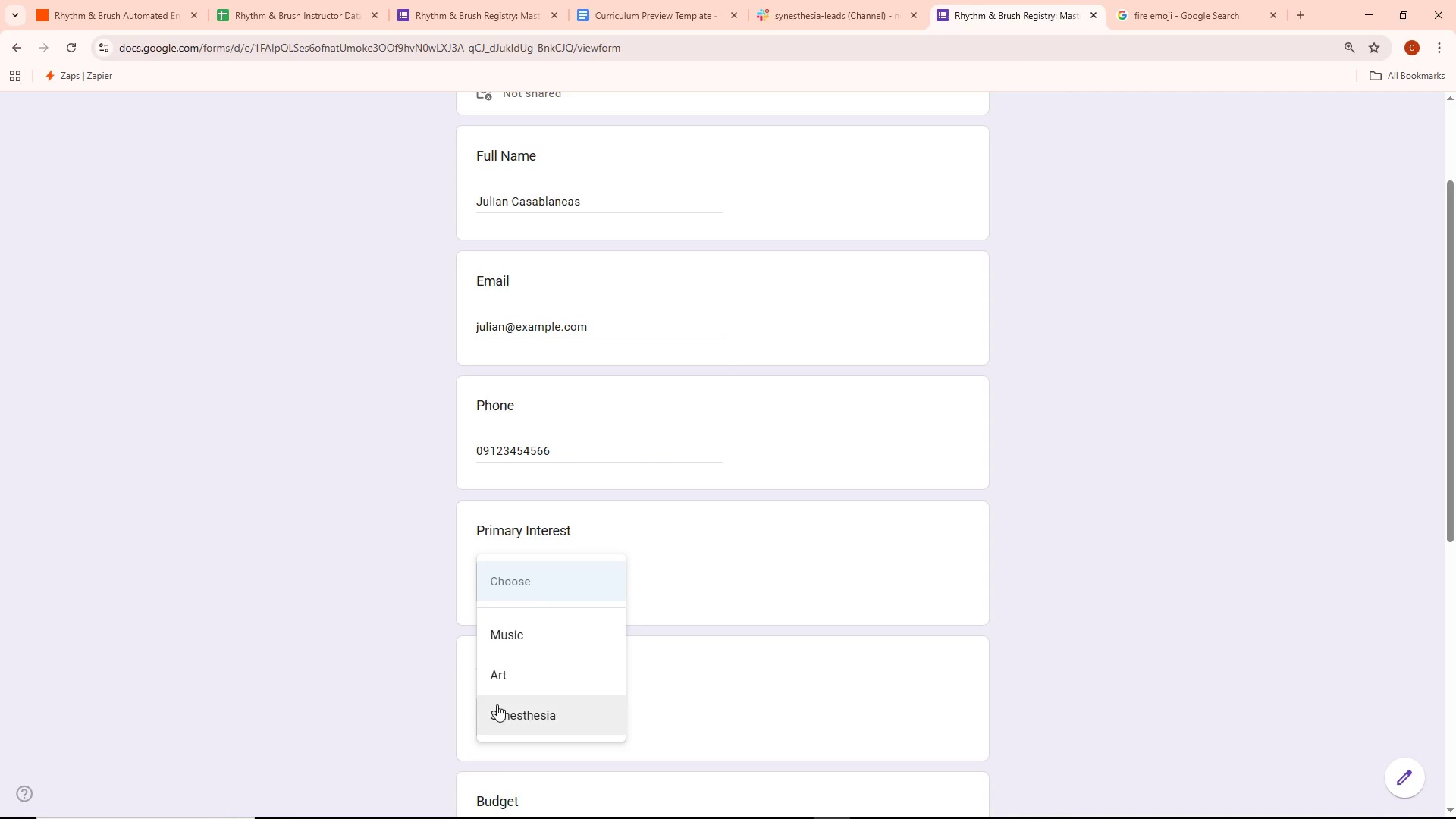 
left_click([494, 680])
 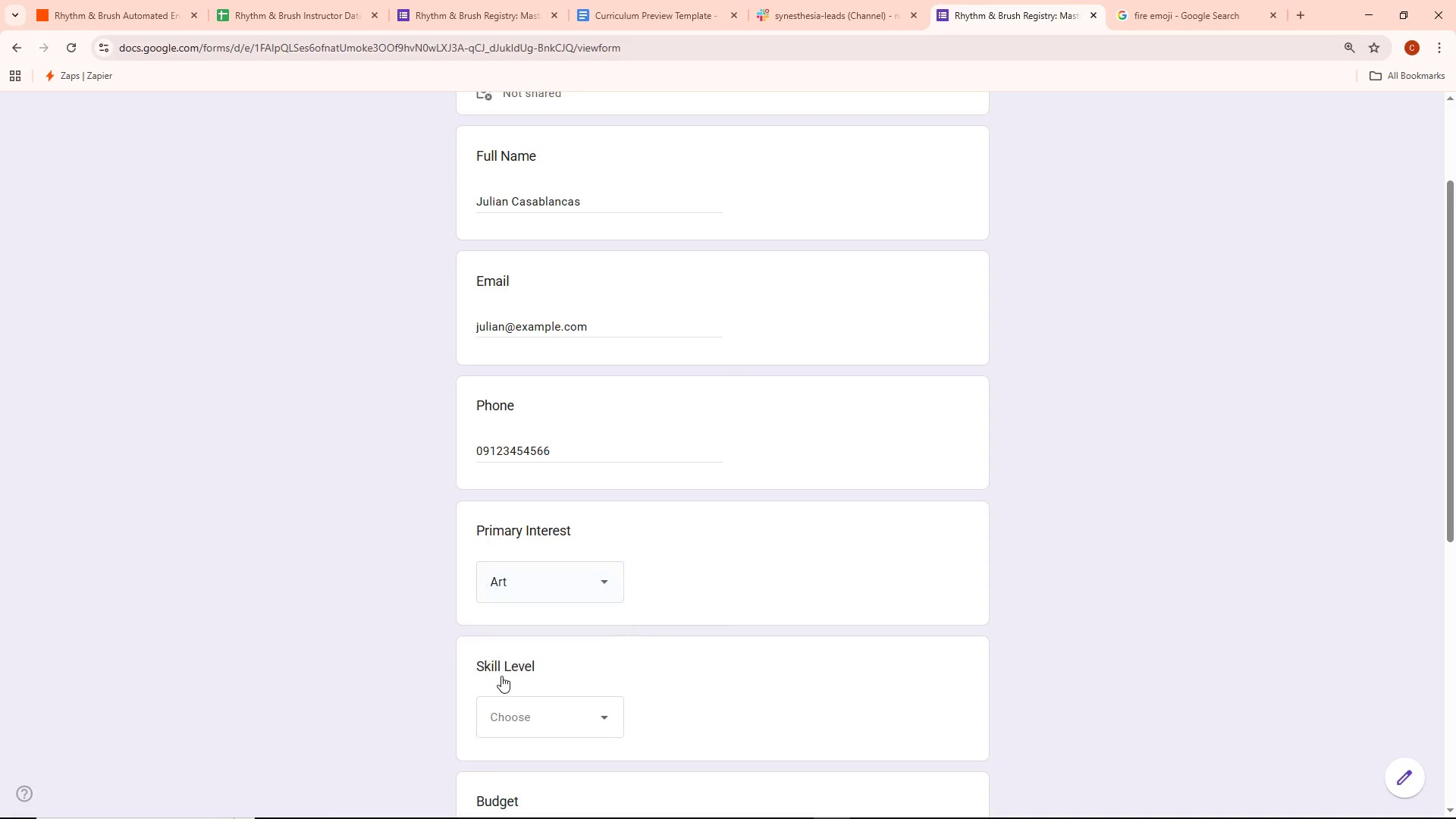 
scroll: coordinate [504, 676], scroll_direction: down, amount: 2.0
 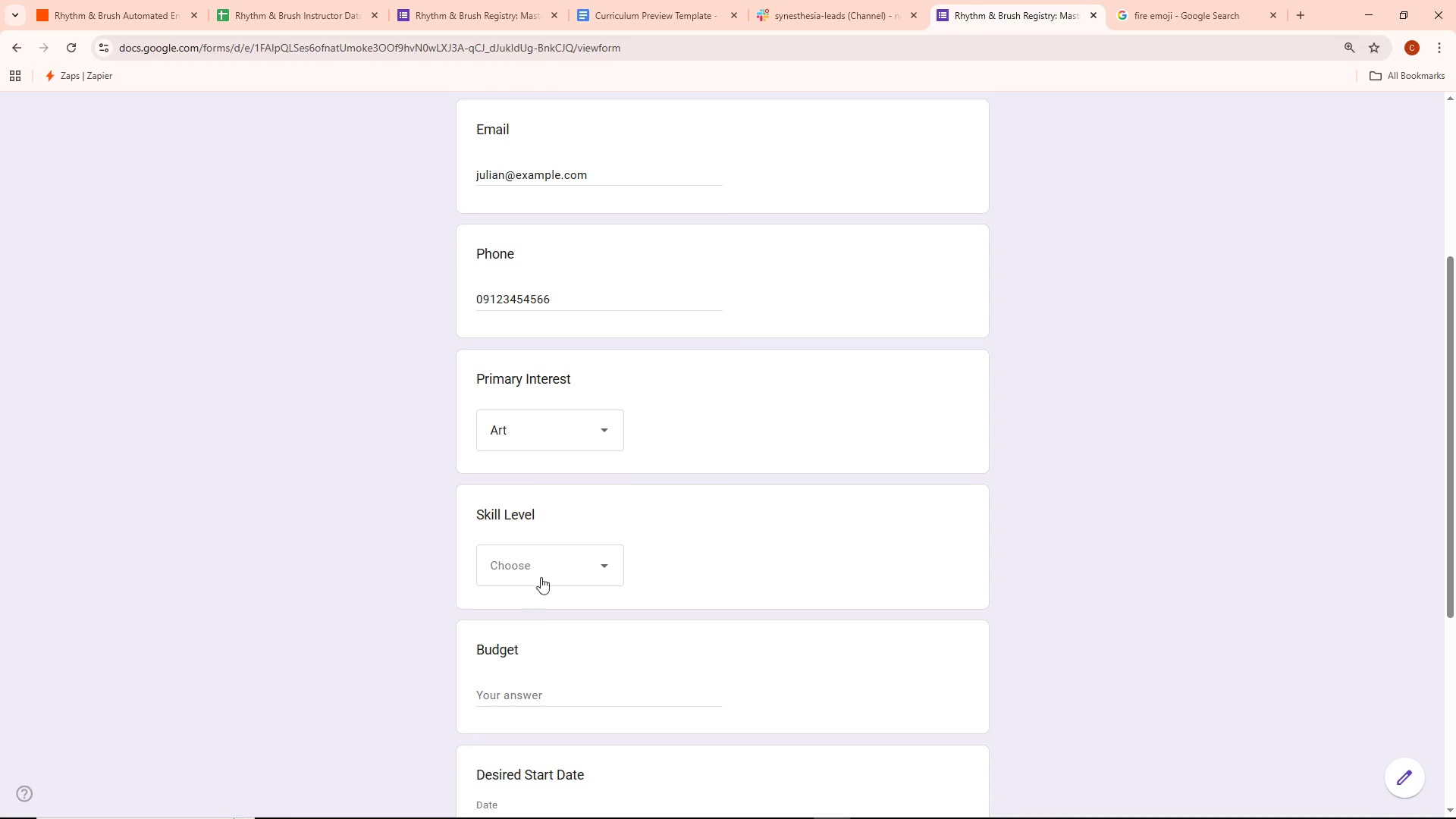 
left_click([544, 562])
 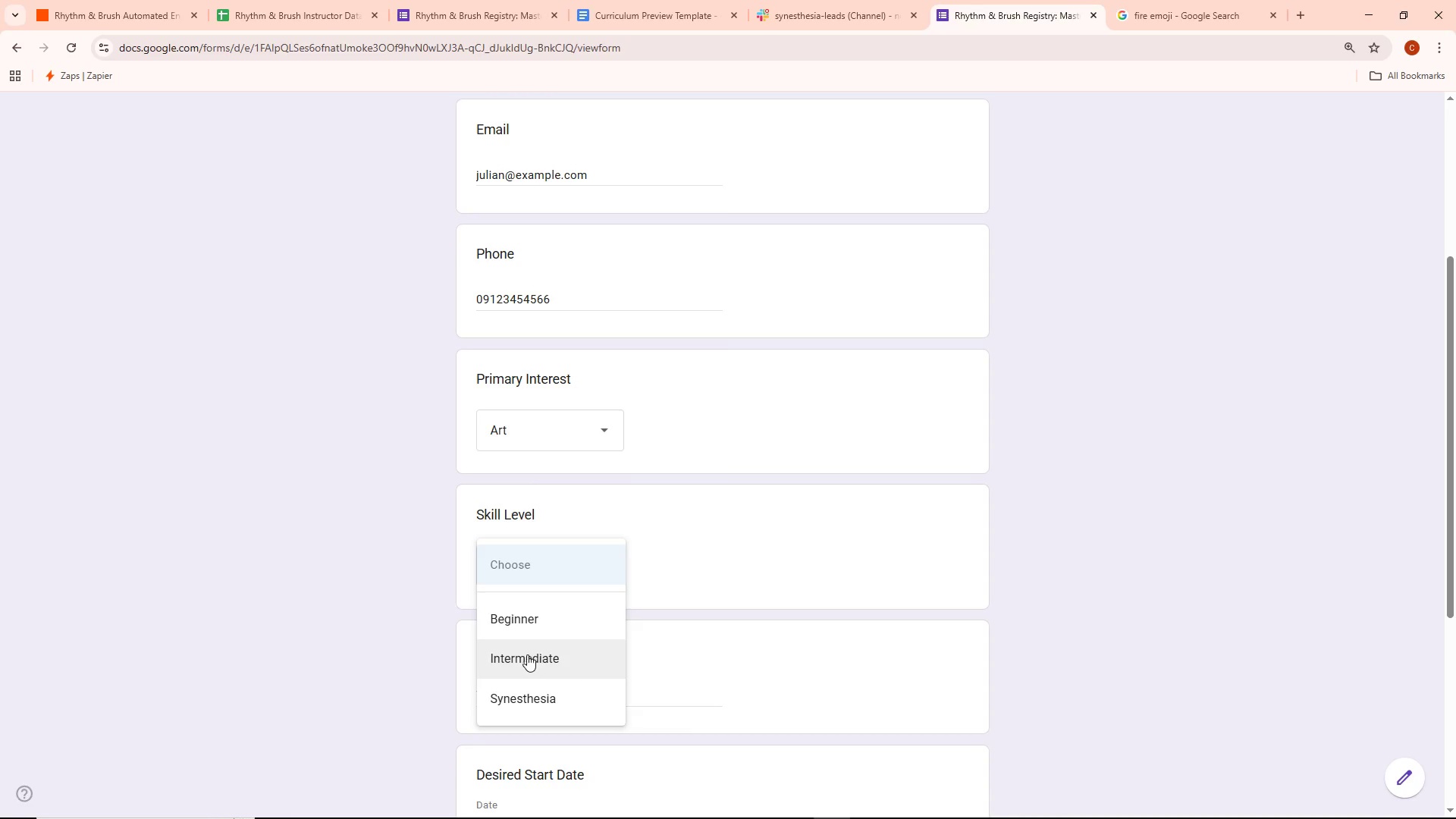 
left_click([523, 664])
 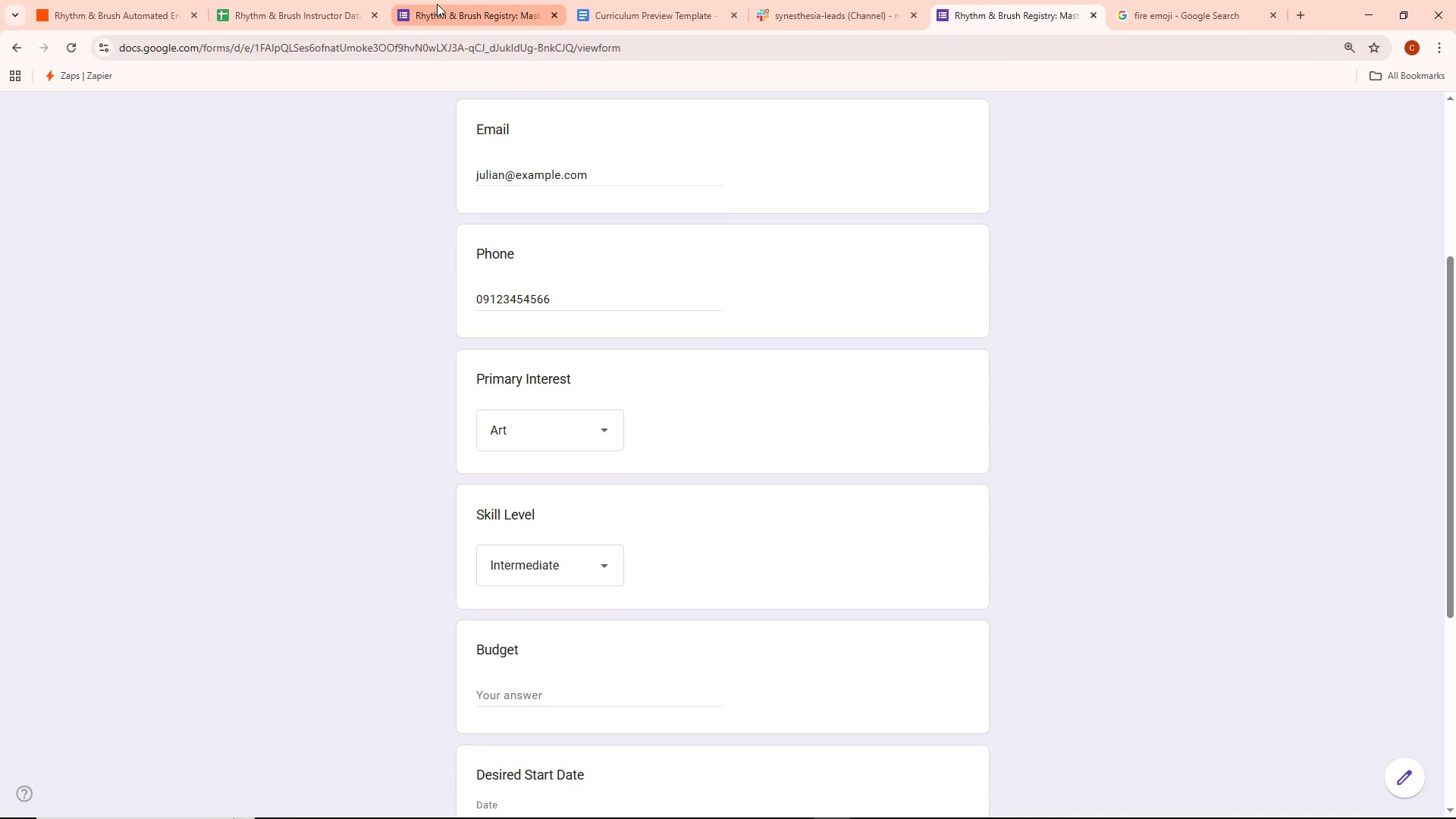 
left_click([307, 0])
 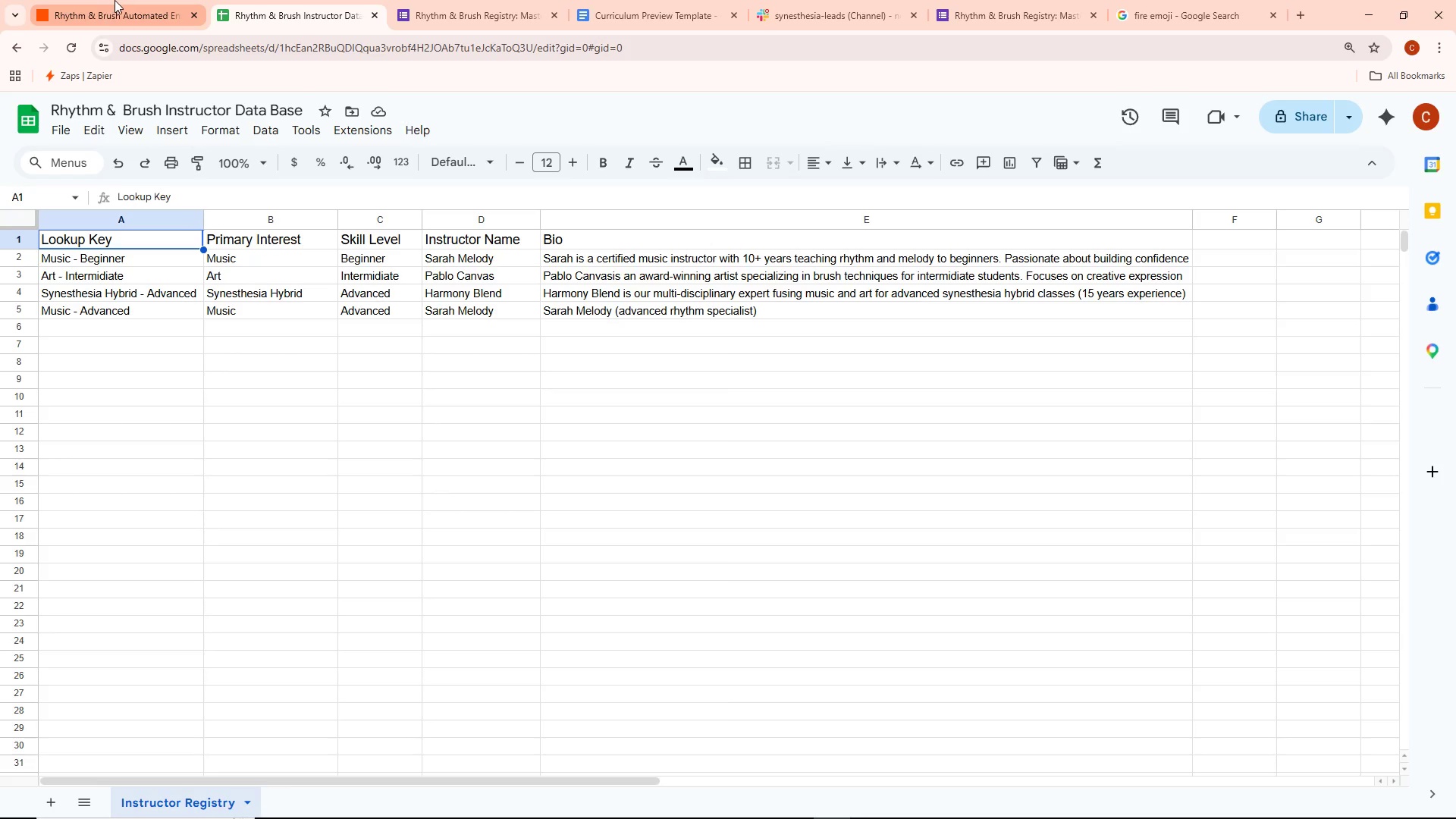 
left_click([117, 0])
 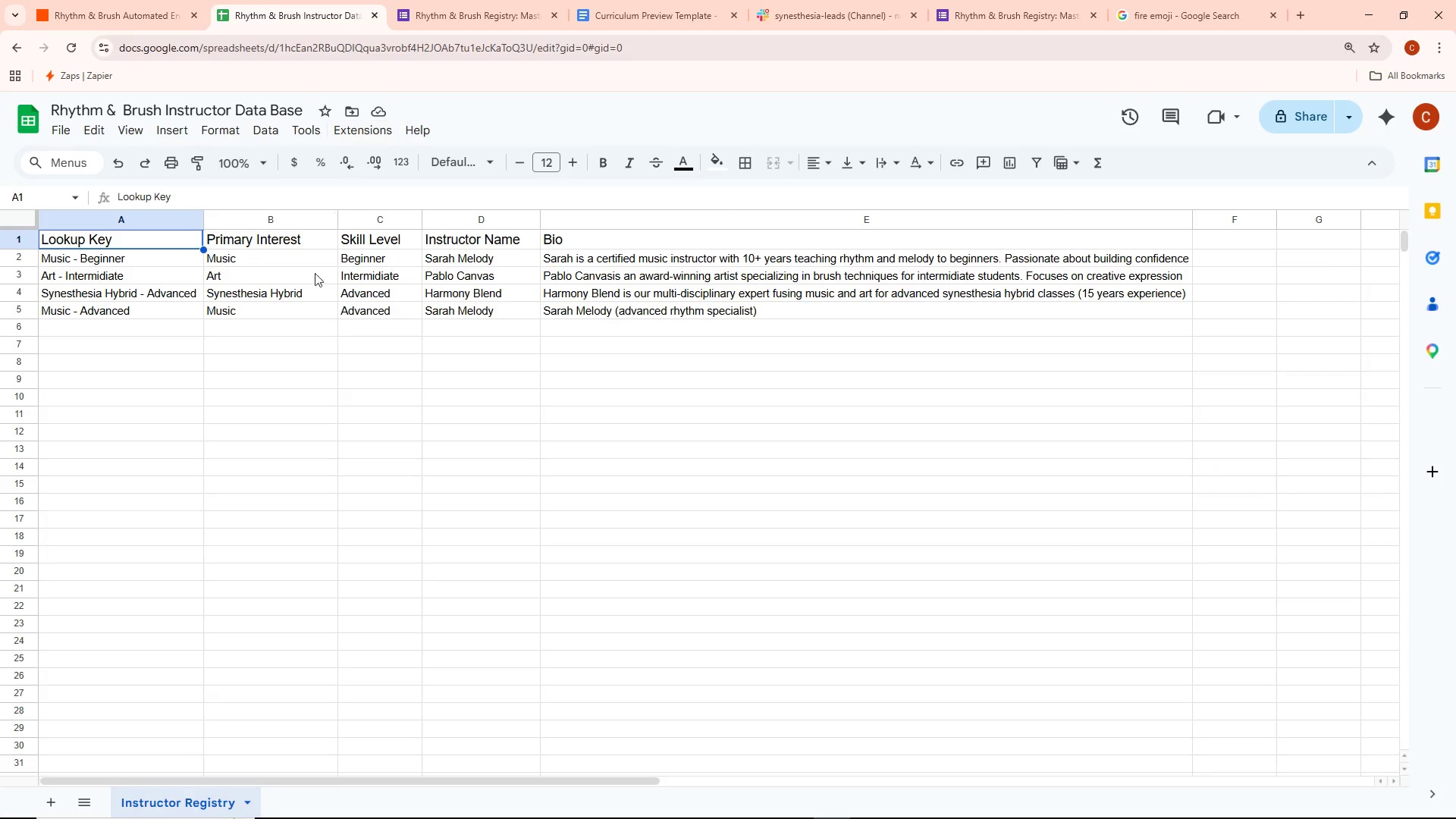 
left_click([475, 0])
 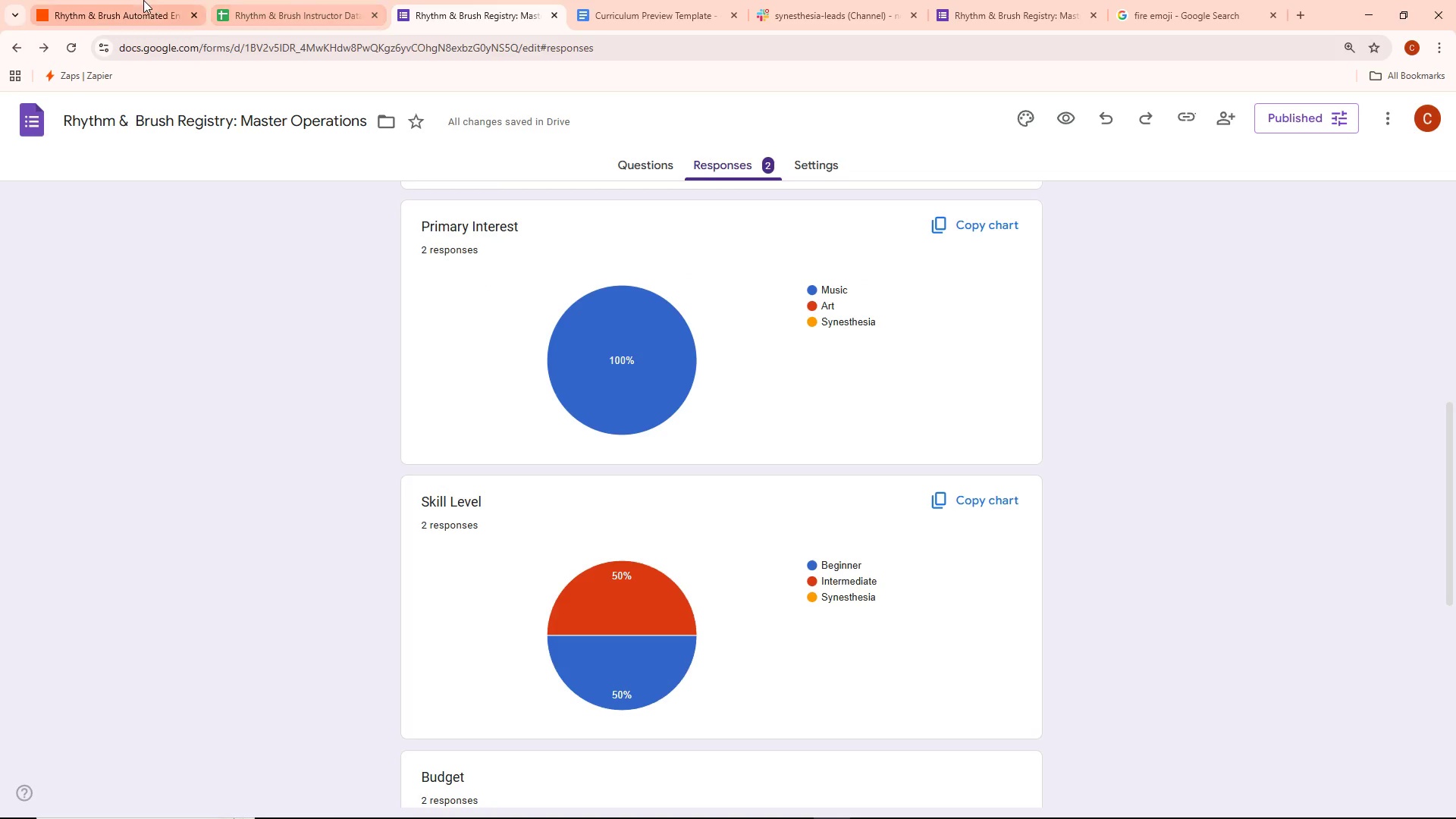 
left_click([143, 0])
 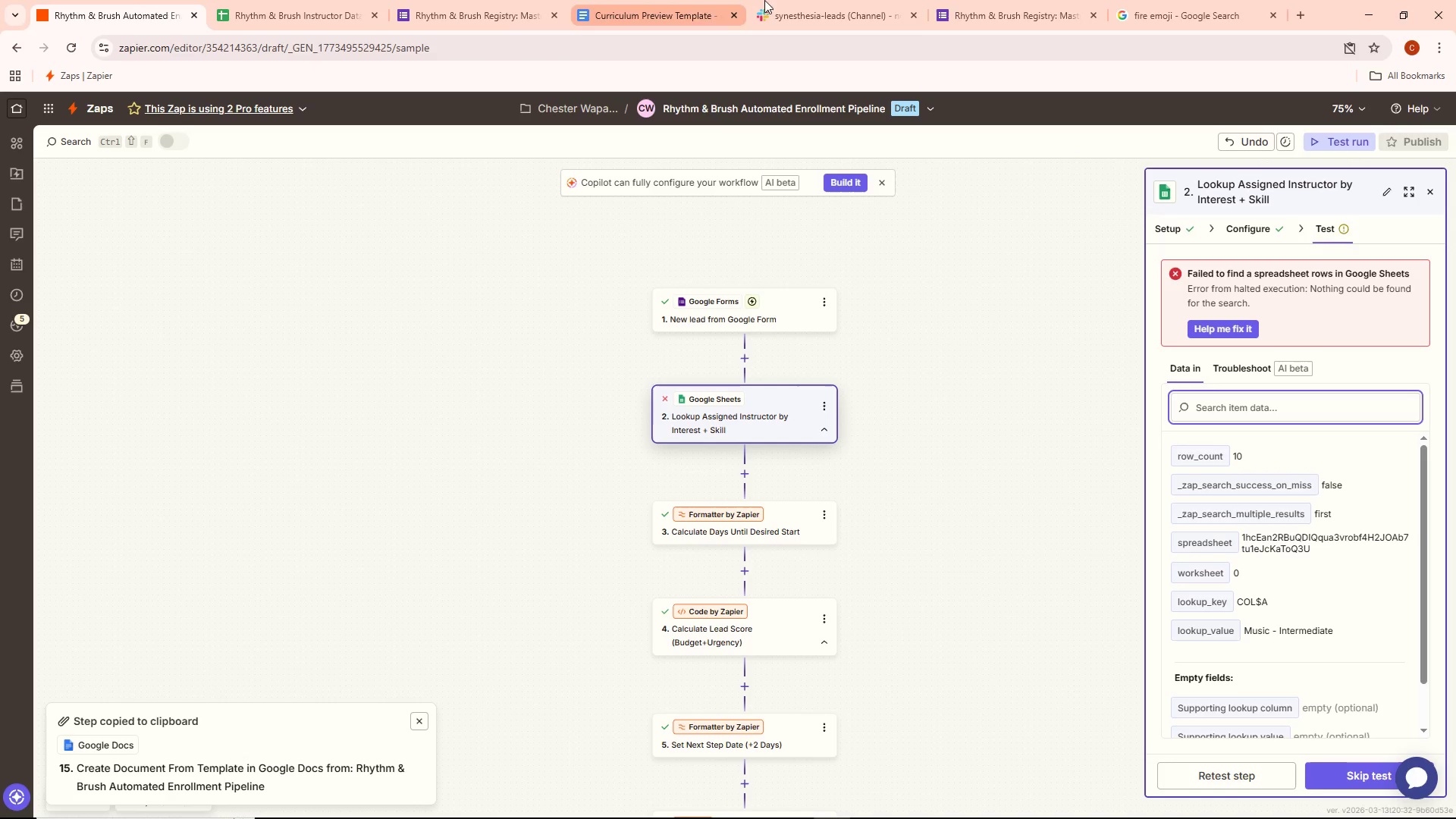 
left_click([636, 3])
 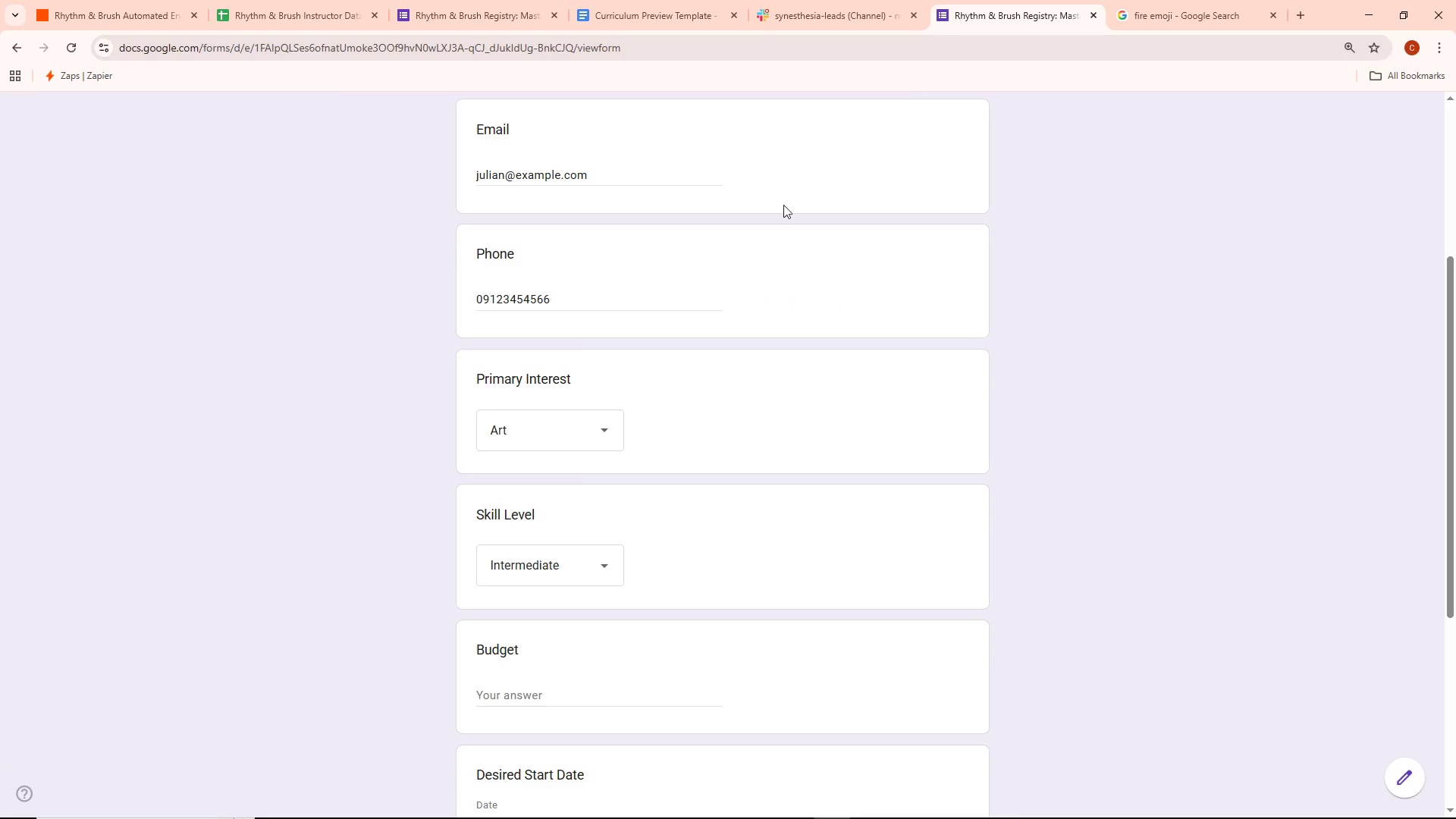 
scroll: coordinate [677, 446], scroll_direction: down, amount: 2.0
 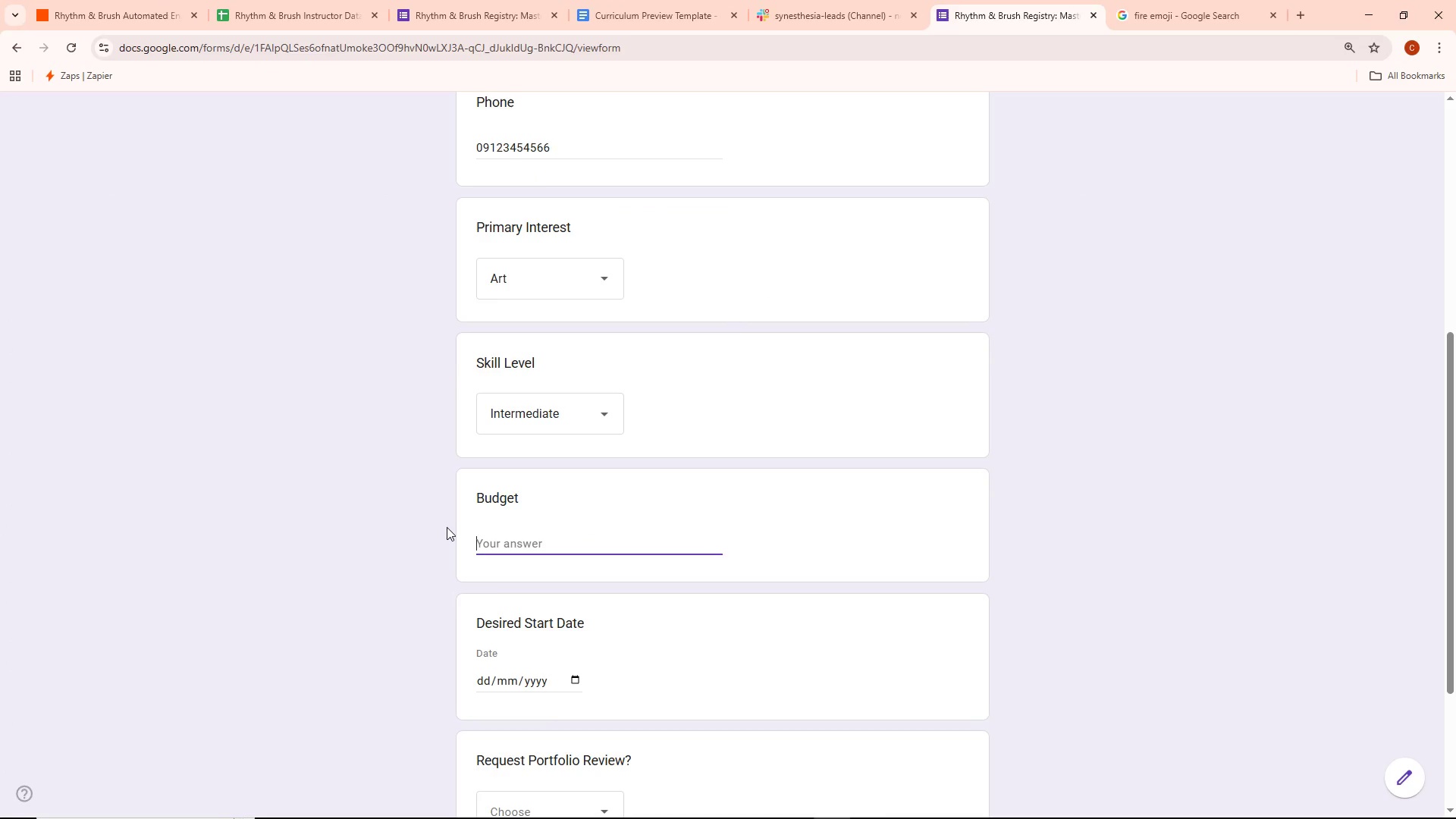 
type(1500)
 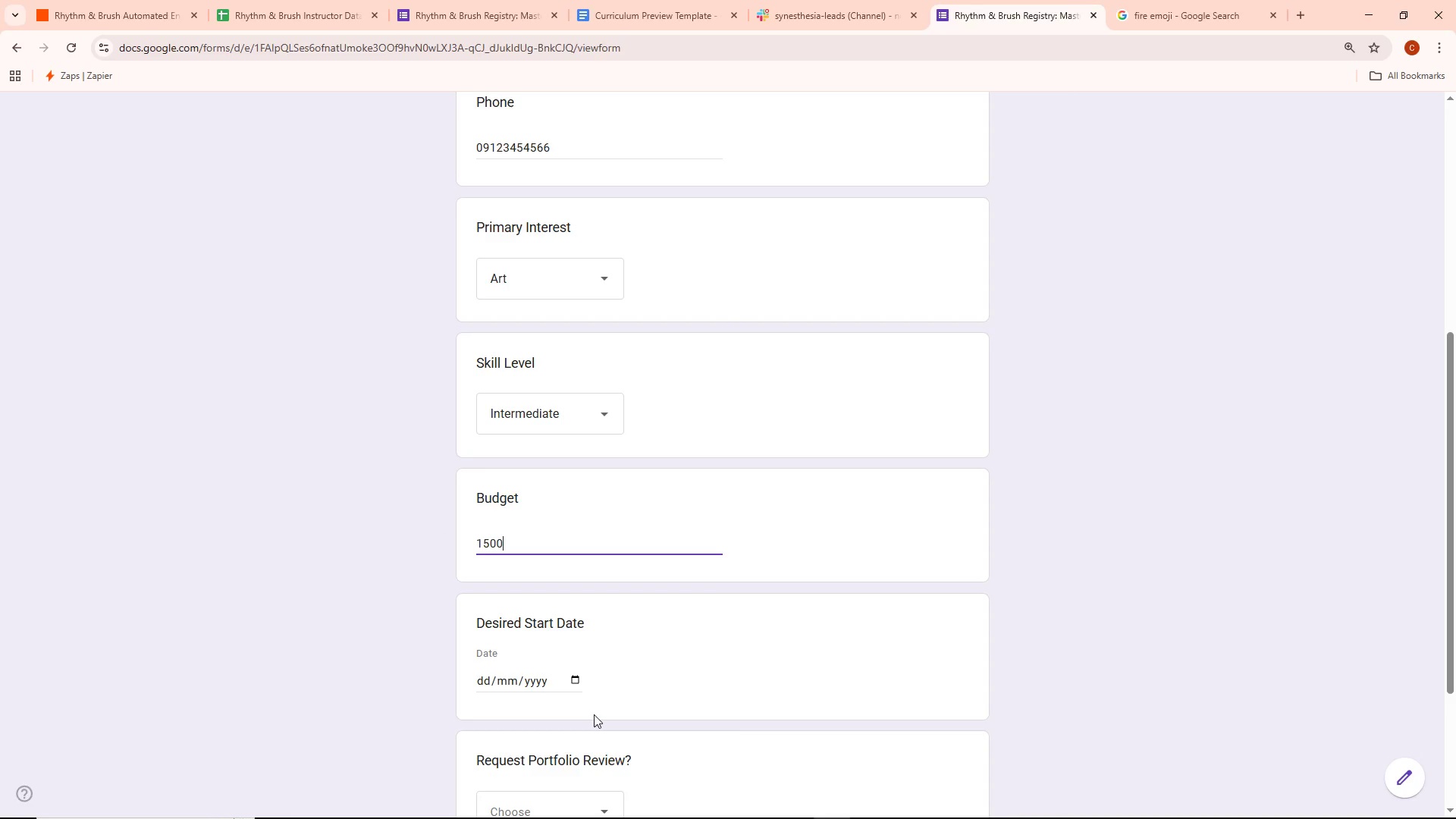 
left_click([582, 681])
 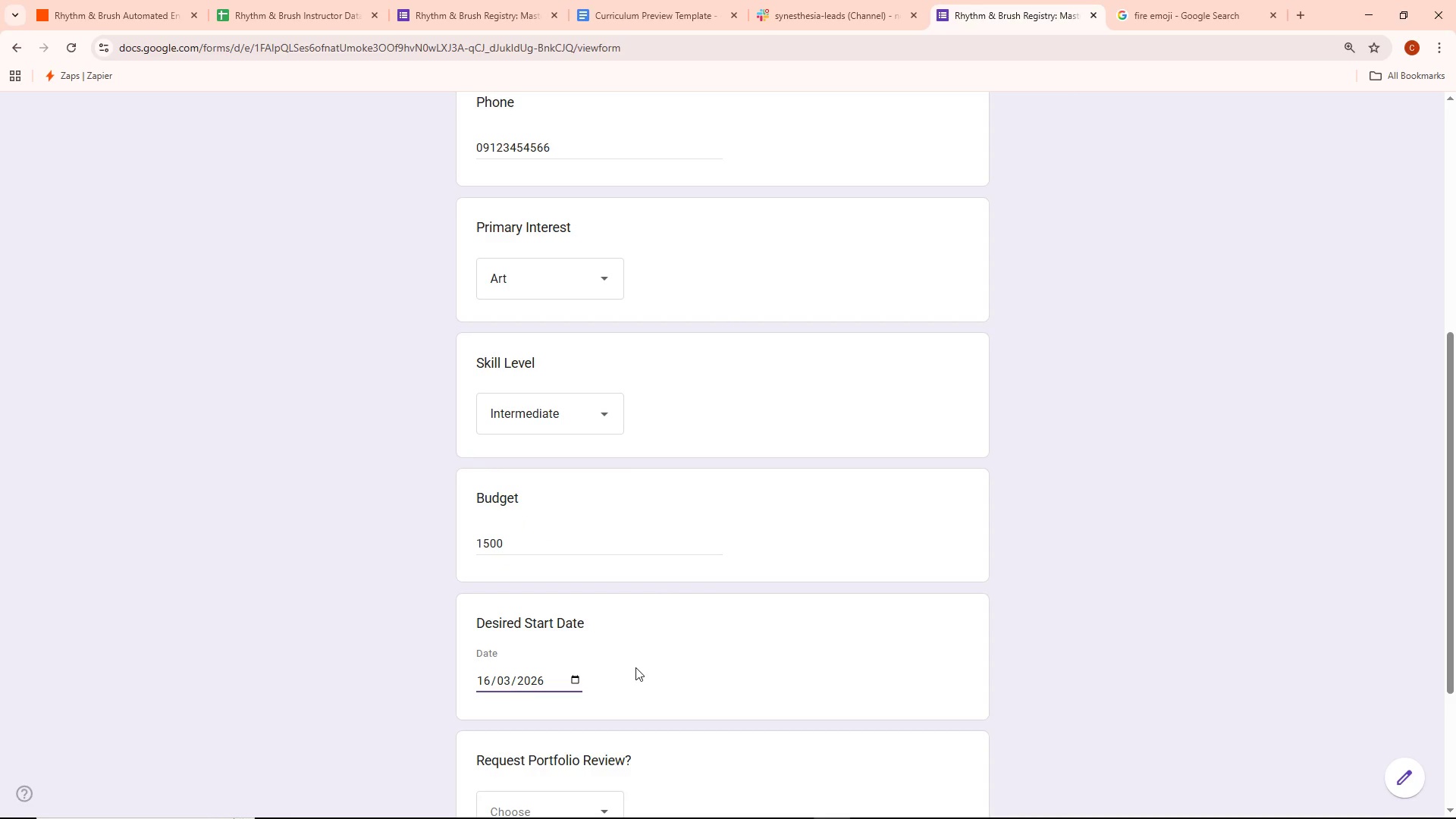 
left_click([532, 664])
 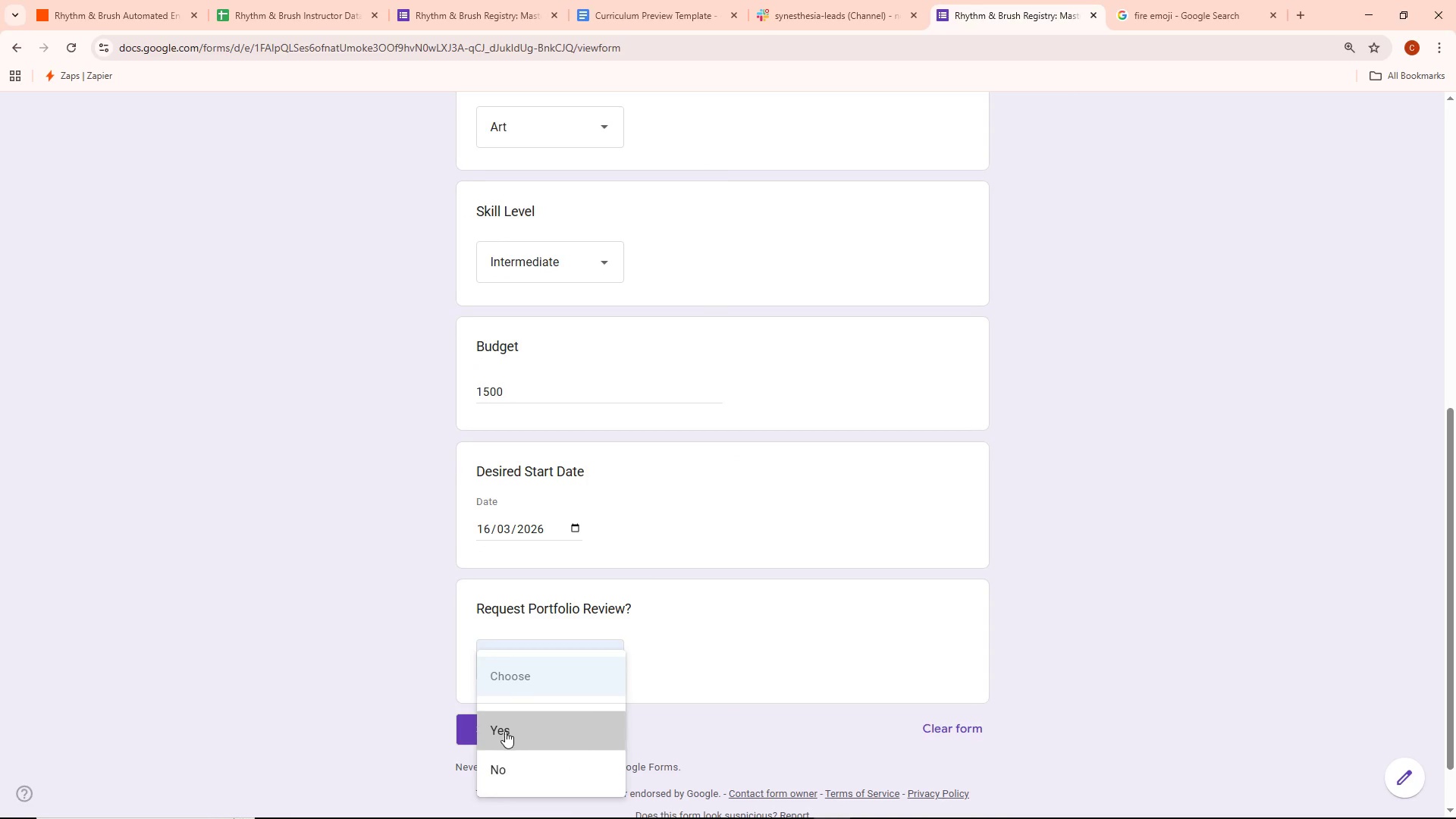 
scroll: coordinate [610, 682], scroll_direction: down, amount: 2.0
 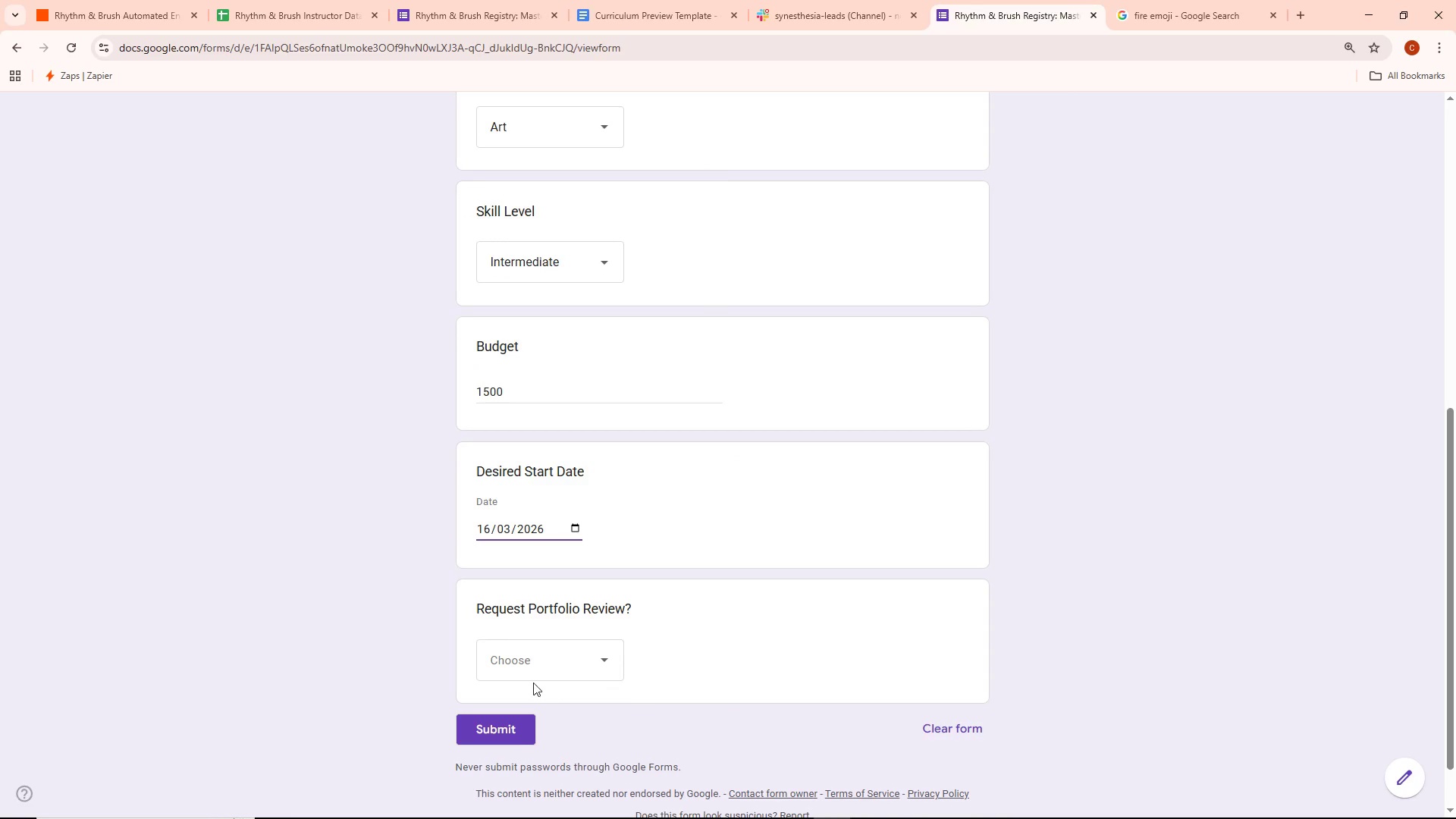 
double_click([496, 731])
 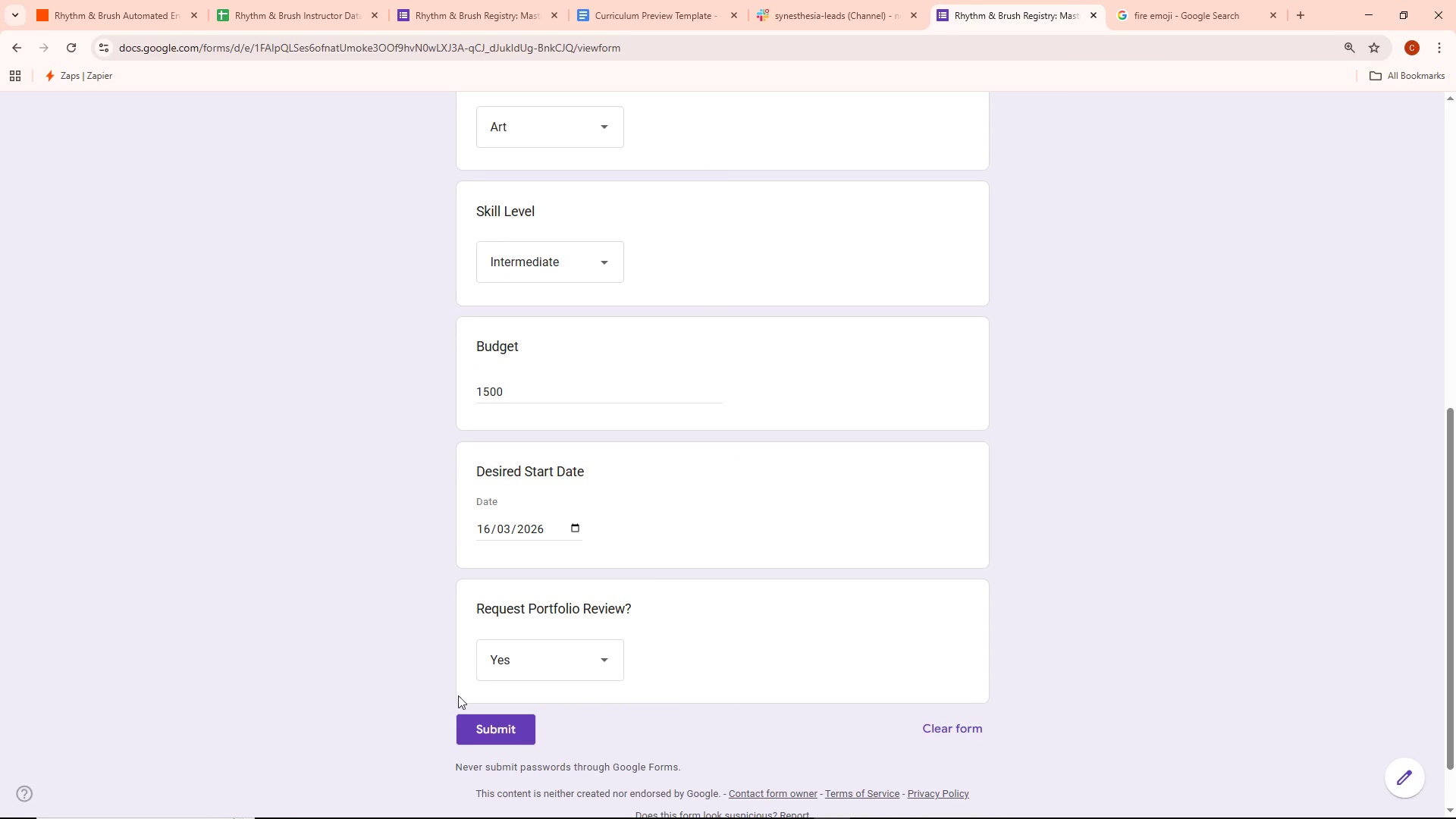 
left_click([501, 733])
 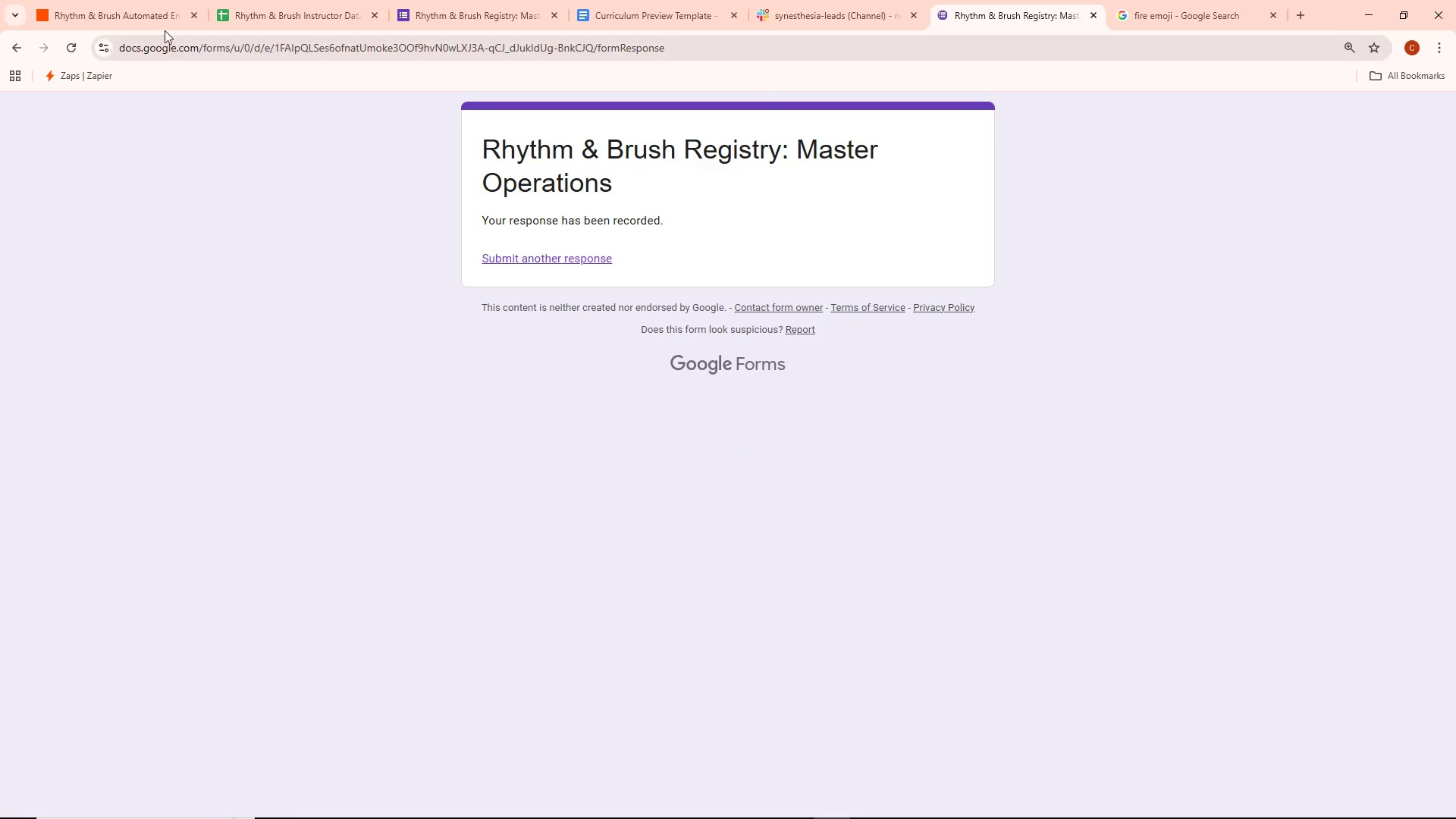 
left_click([140, 0])
 